 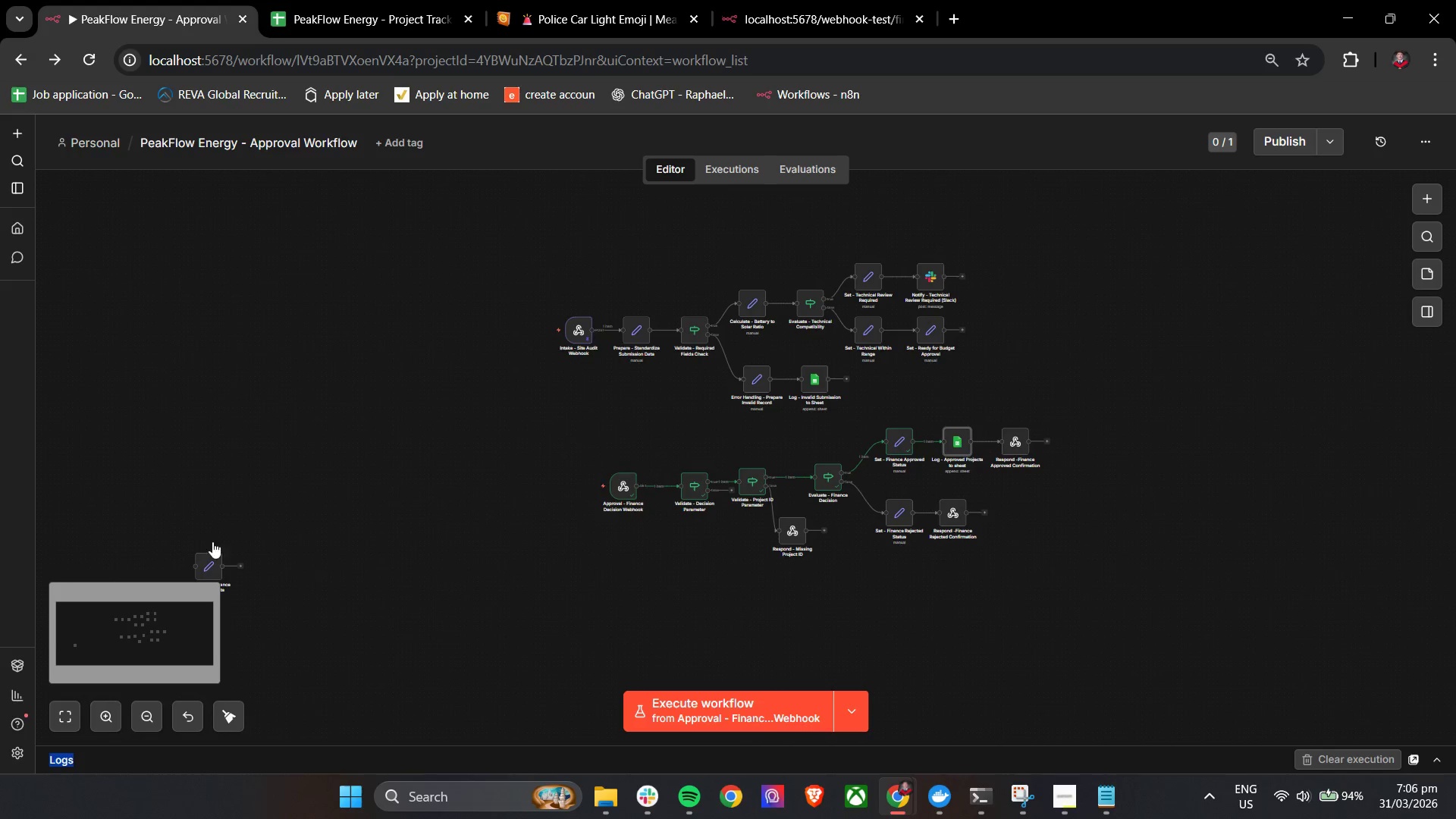 
left_click([215, 554])
 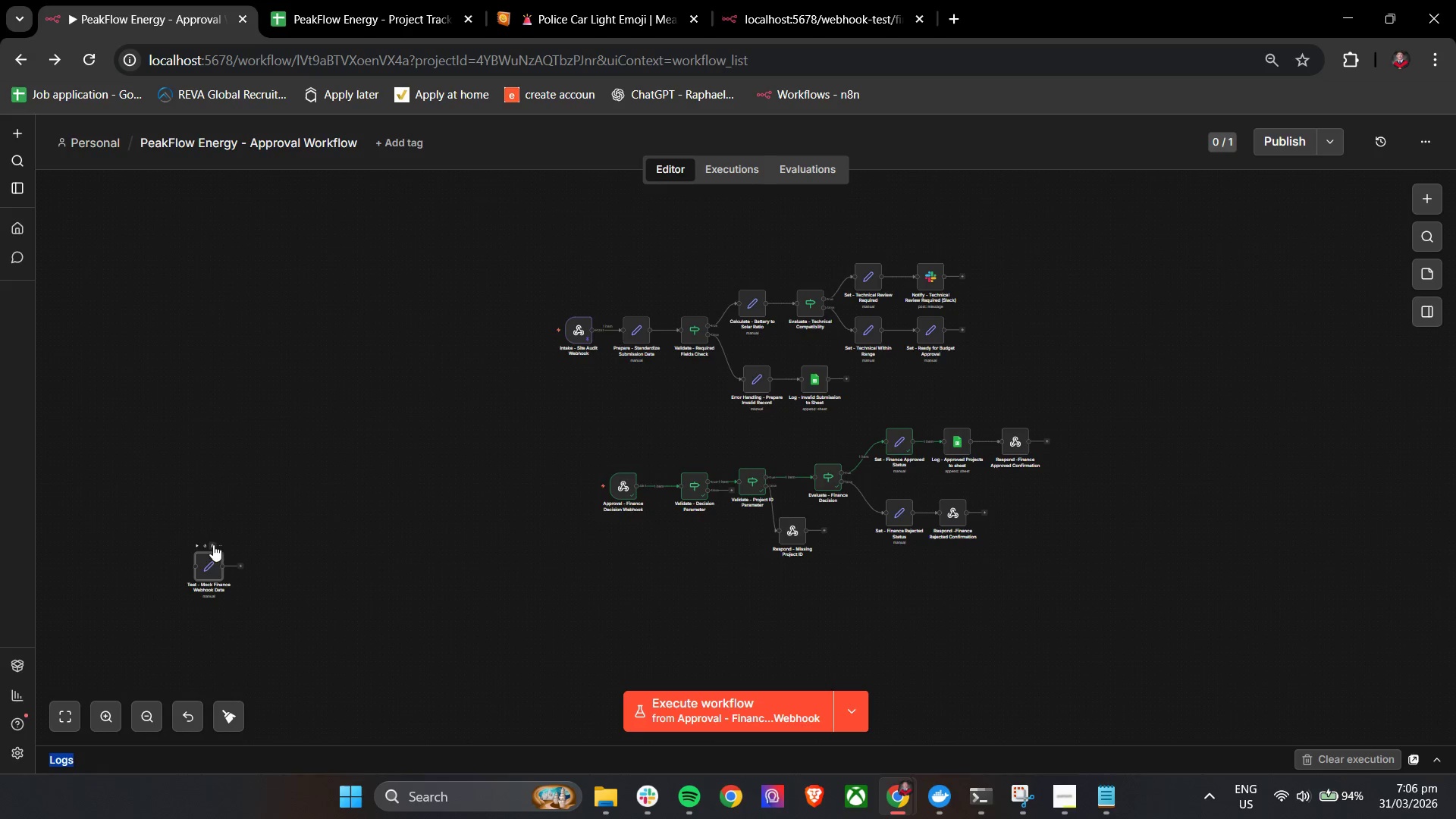 
left_click([212, 545])
 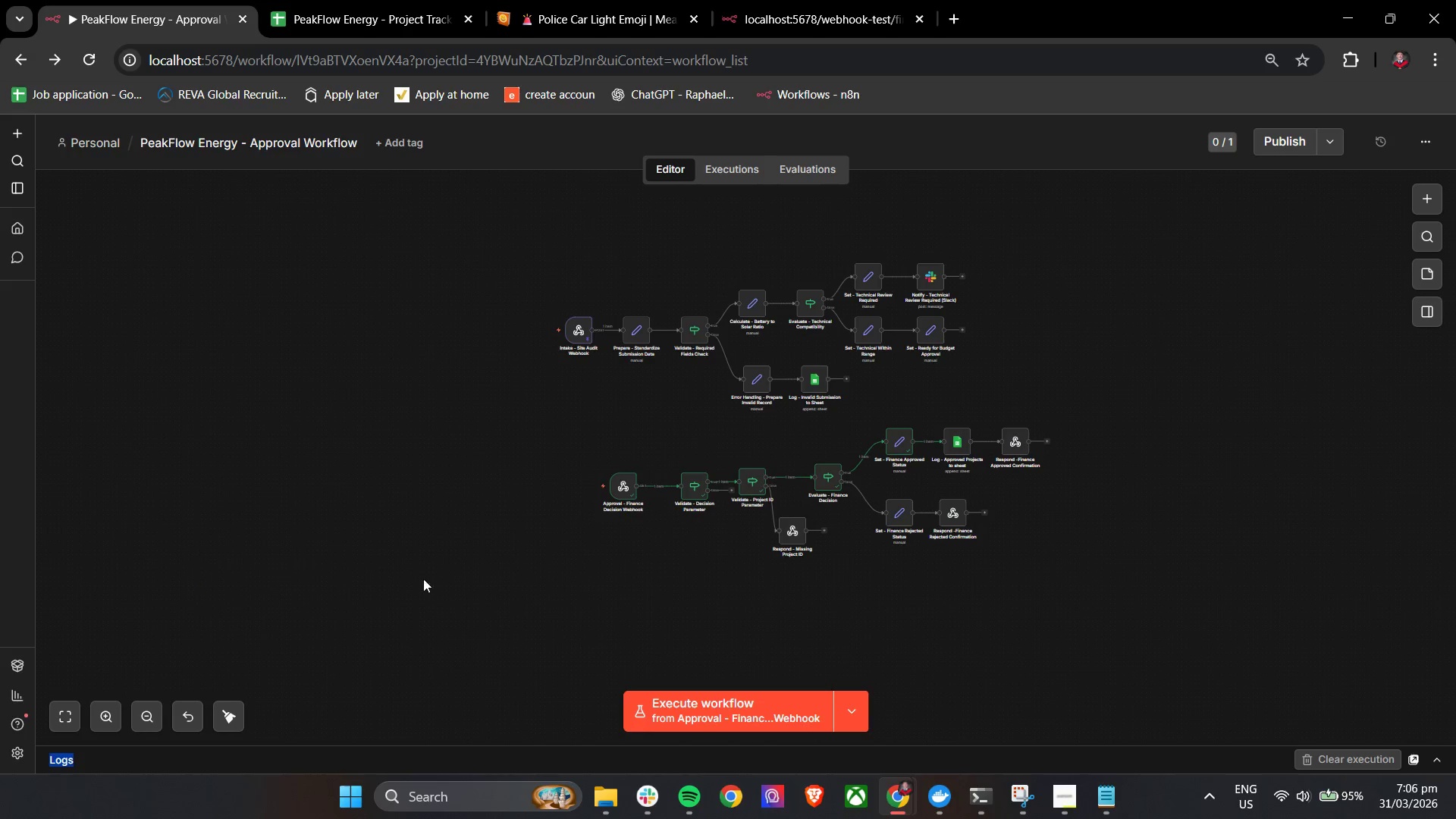 
hold_key(key=ControlLeft, duration=1.52)
 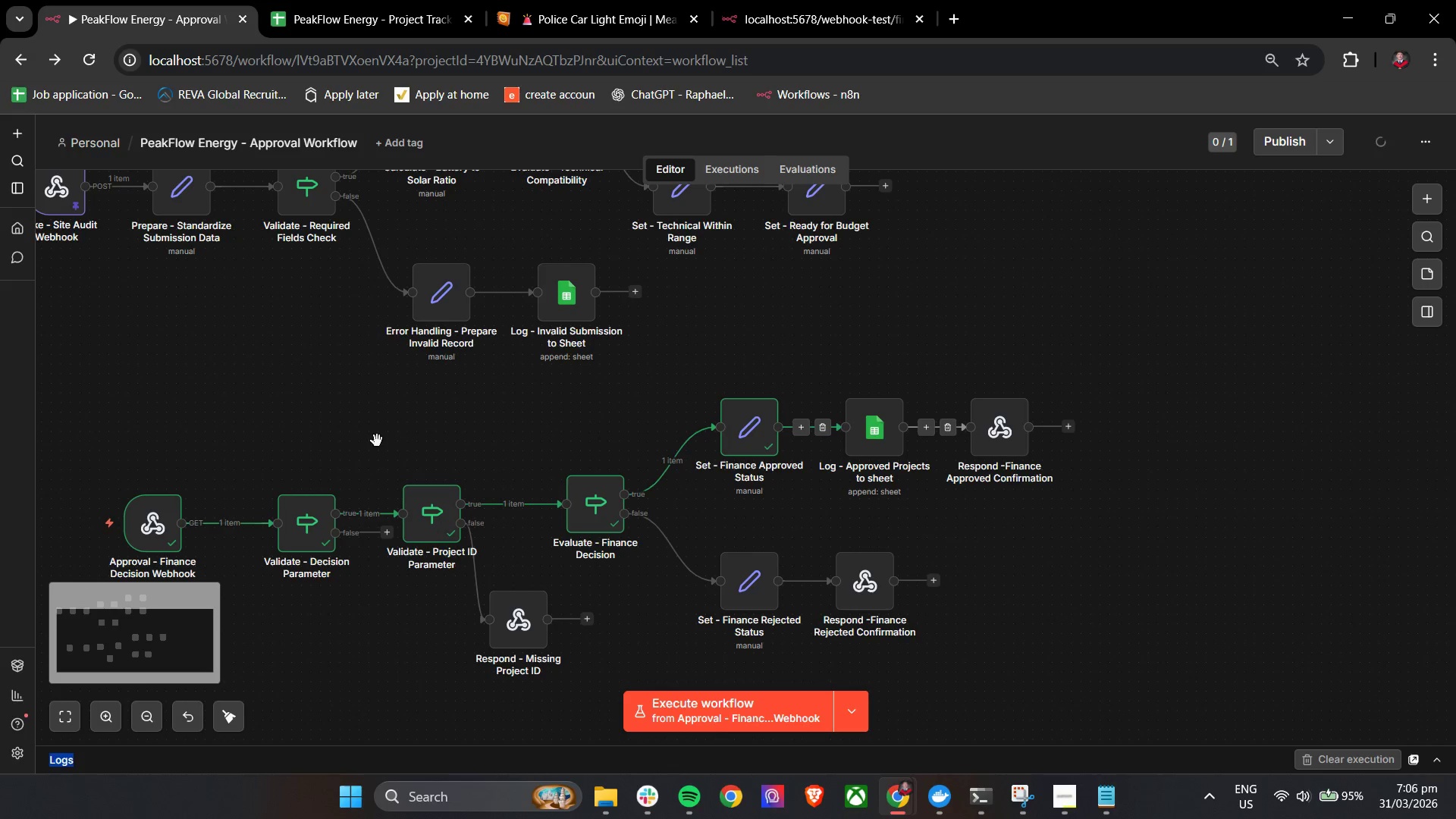 
hold_key(key=ControlLeft, duration=1.53)
 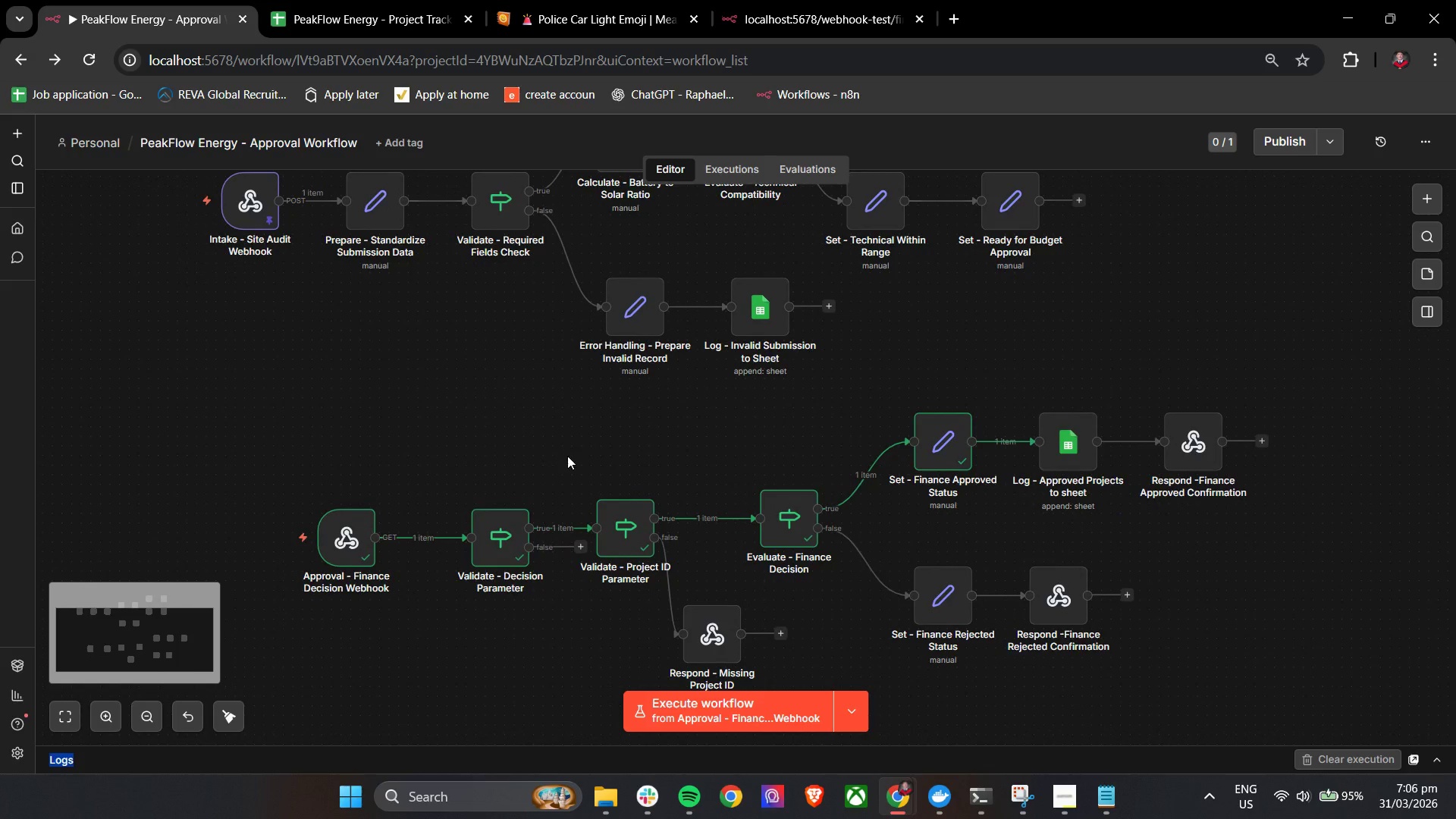 
scroll: coordinate [1029, 454], scroll_direction: up, amount: 5.0
 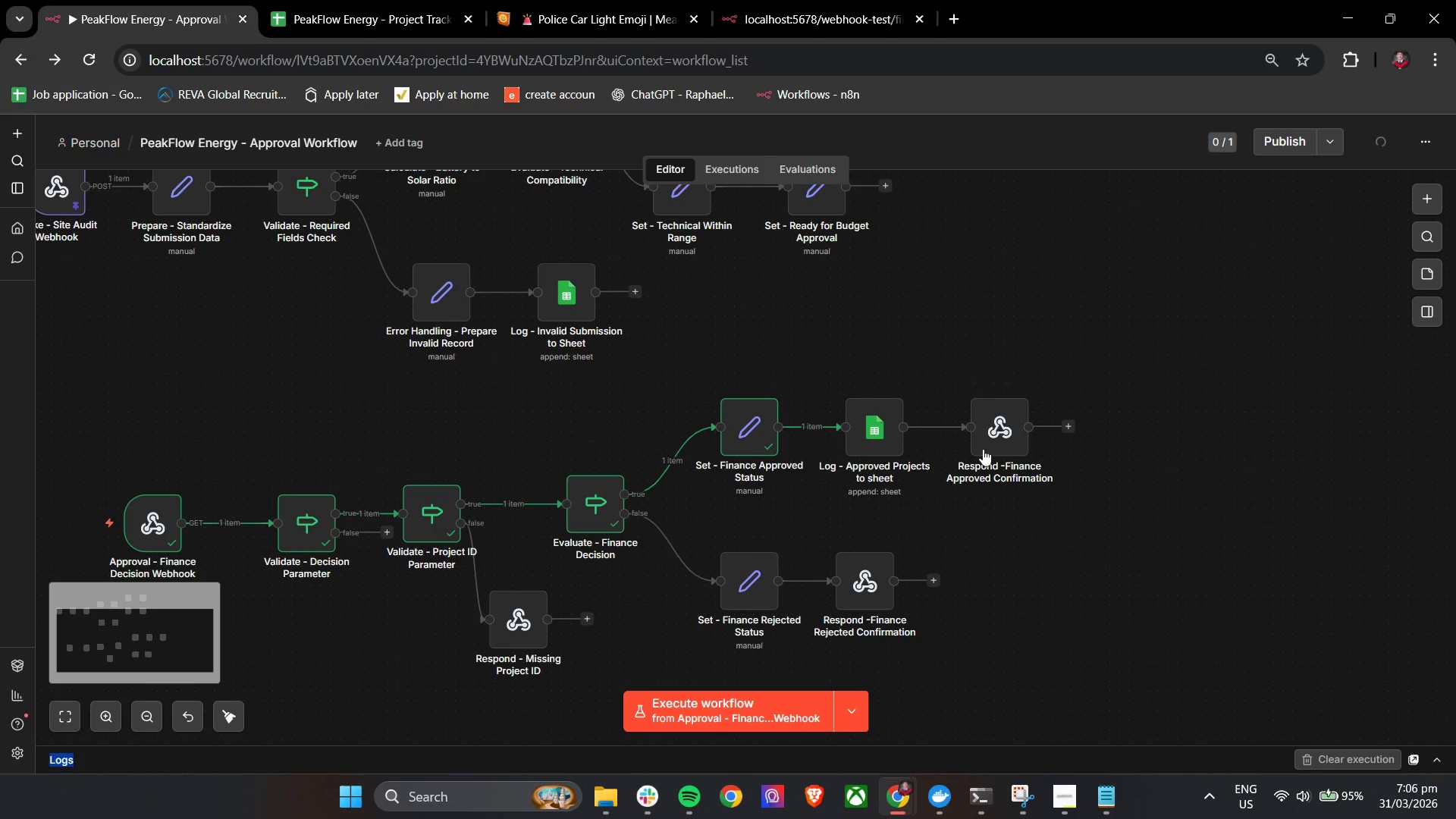 
left_click_drag(start_coordinate=[373, 441], to_coordinate=[567, 456])
 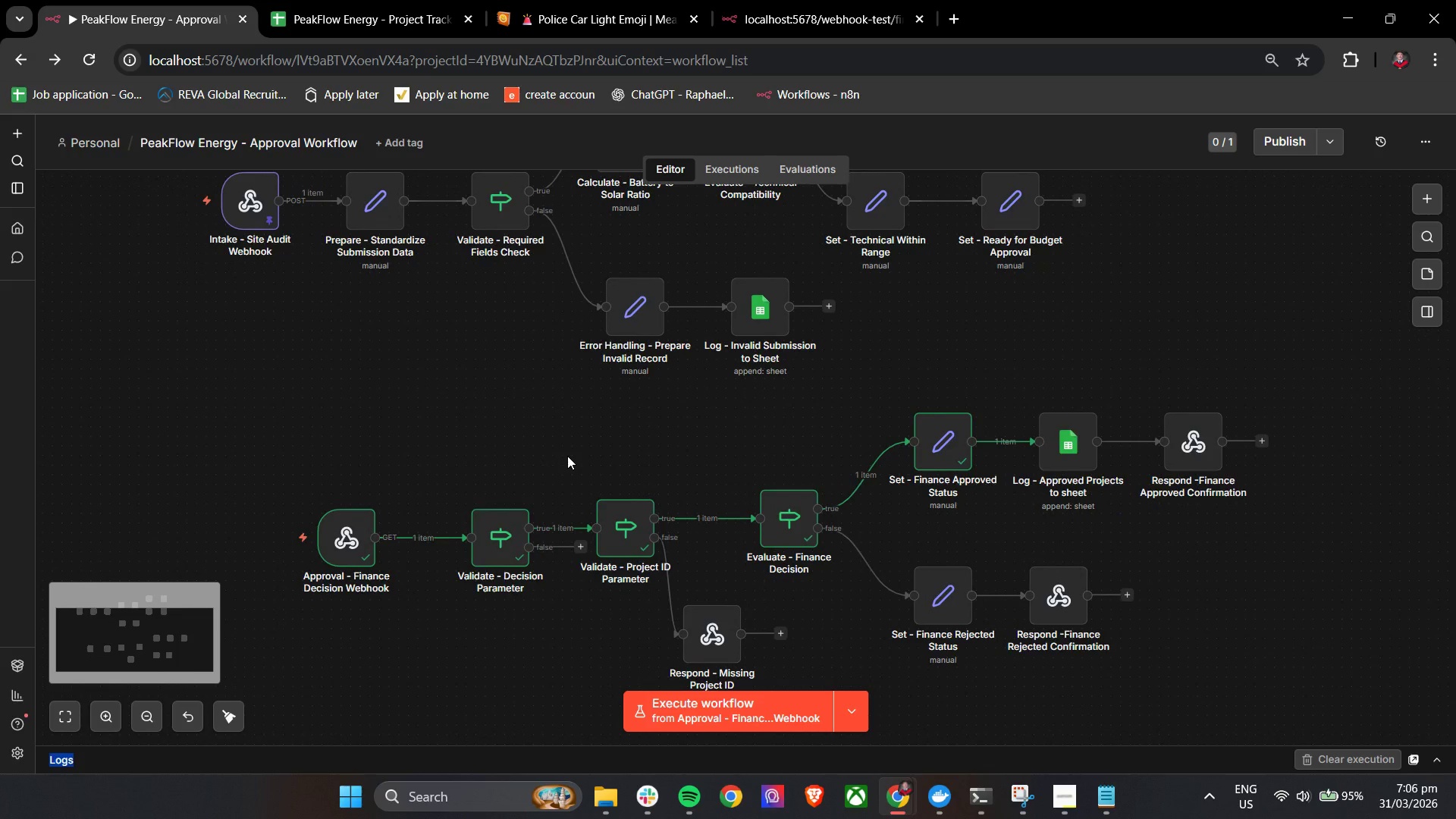 
hold_key(key=ControlLeft, duration=0.47)
 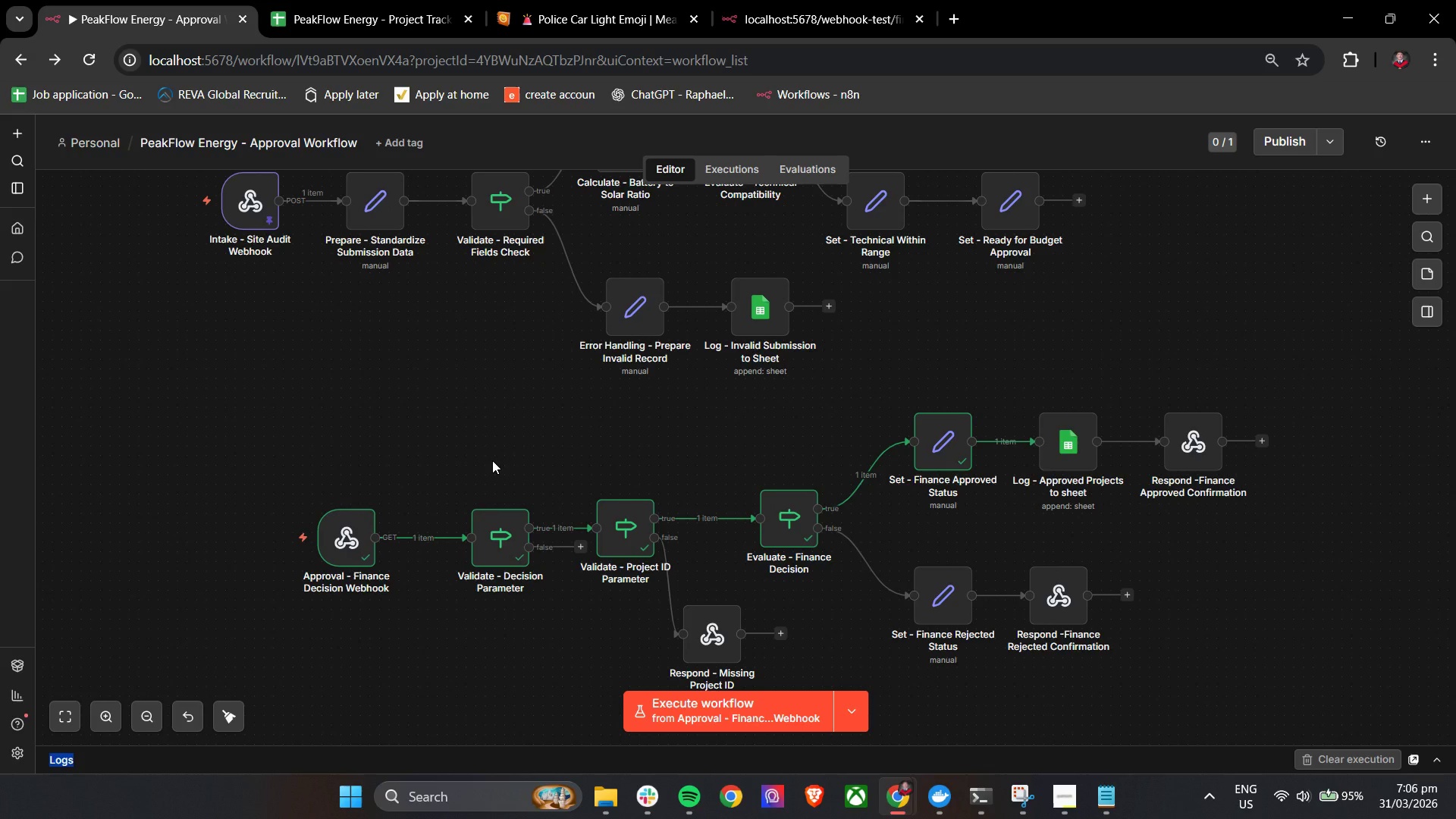 
wait(7.12)
 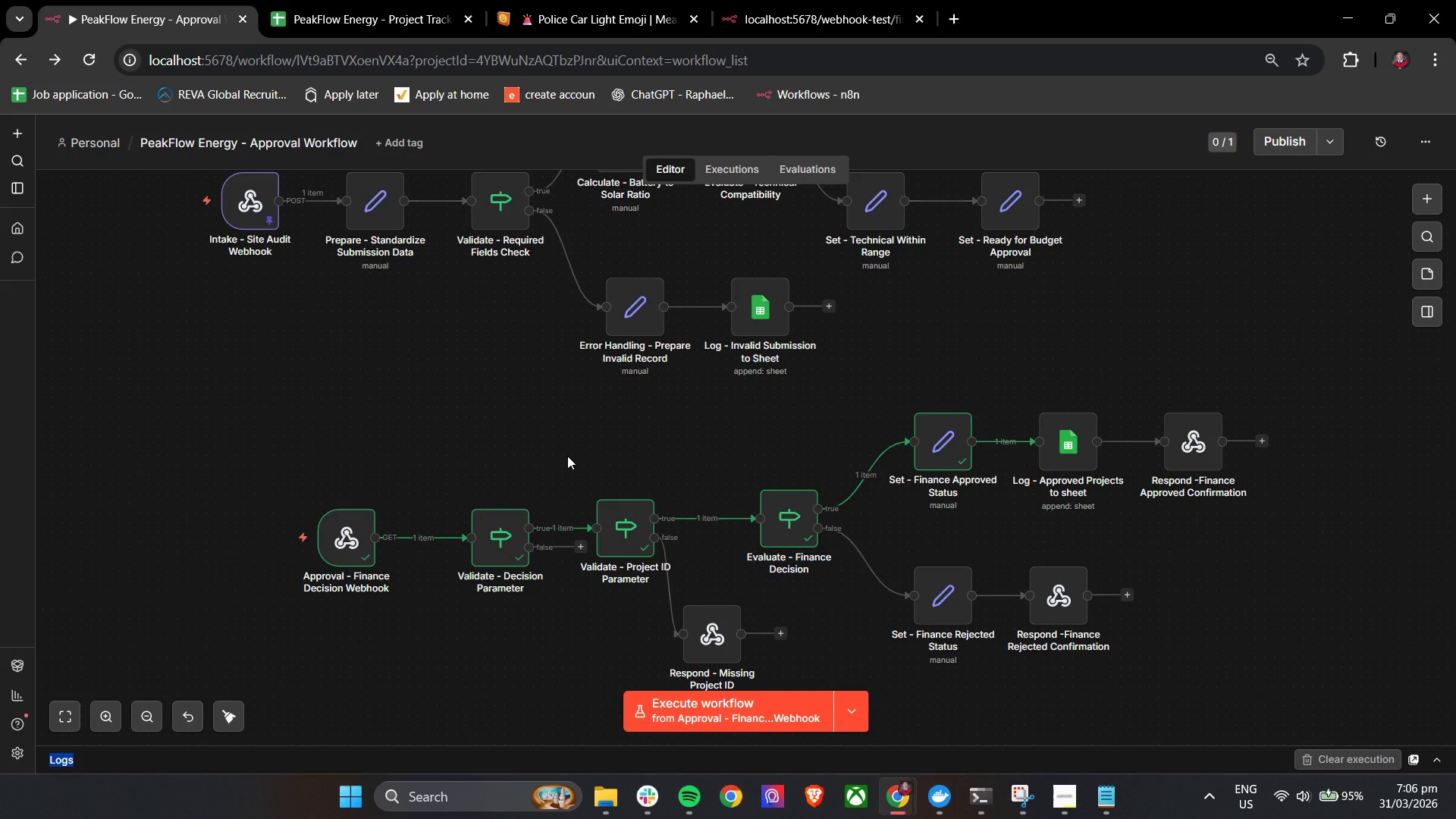 
hold_key(key=ControlLeft, duration=1.5)
left_click_drag(start_coordinate=[896, 332], to_coordinate=[858, 549])
 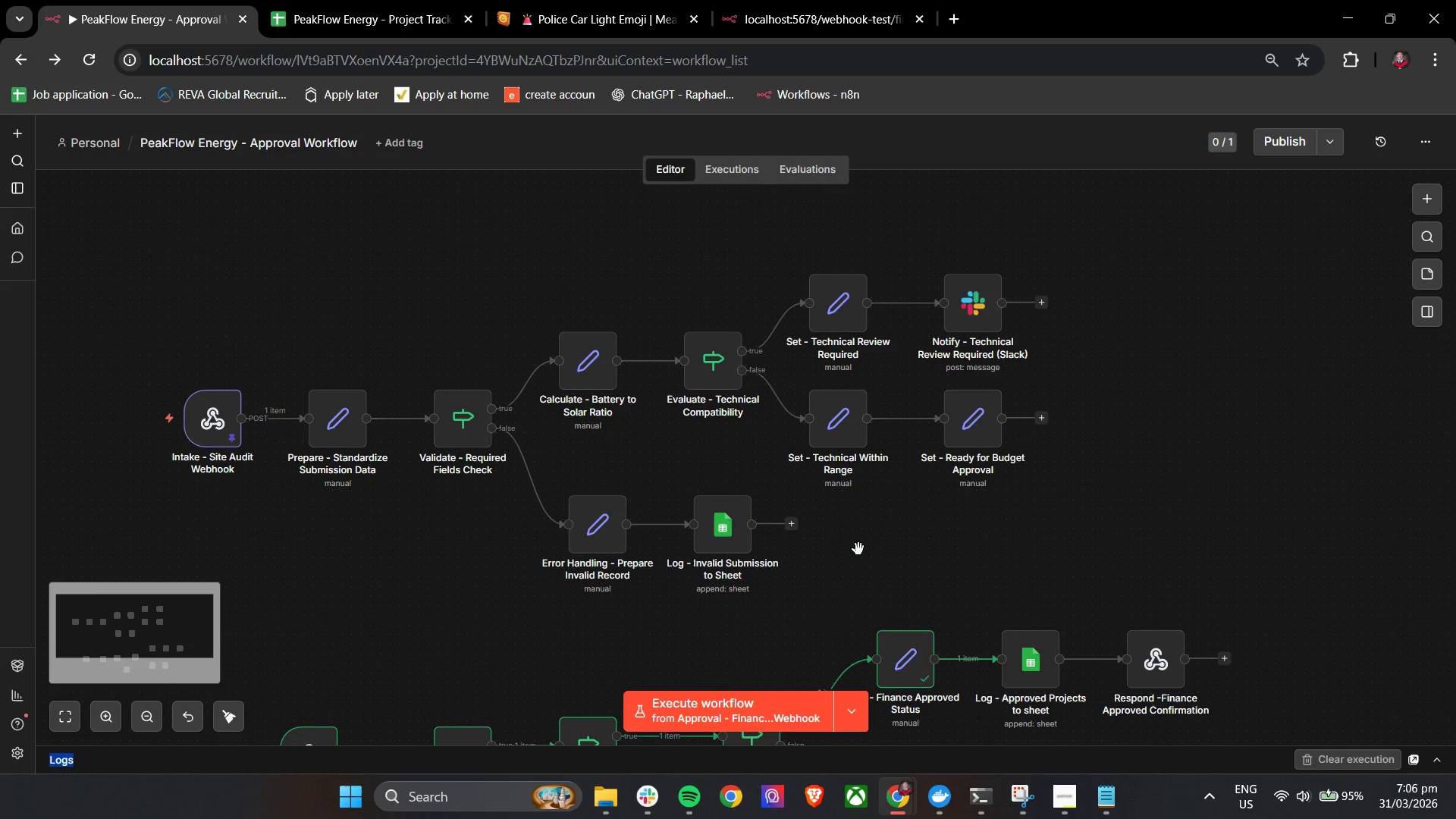 
hold_key(key=ControlLeft, duration=1.5)
 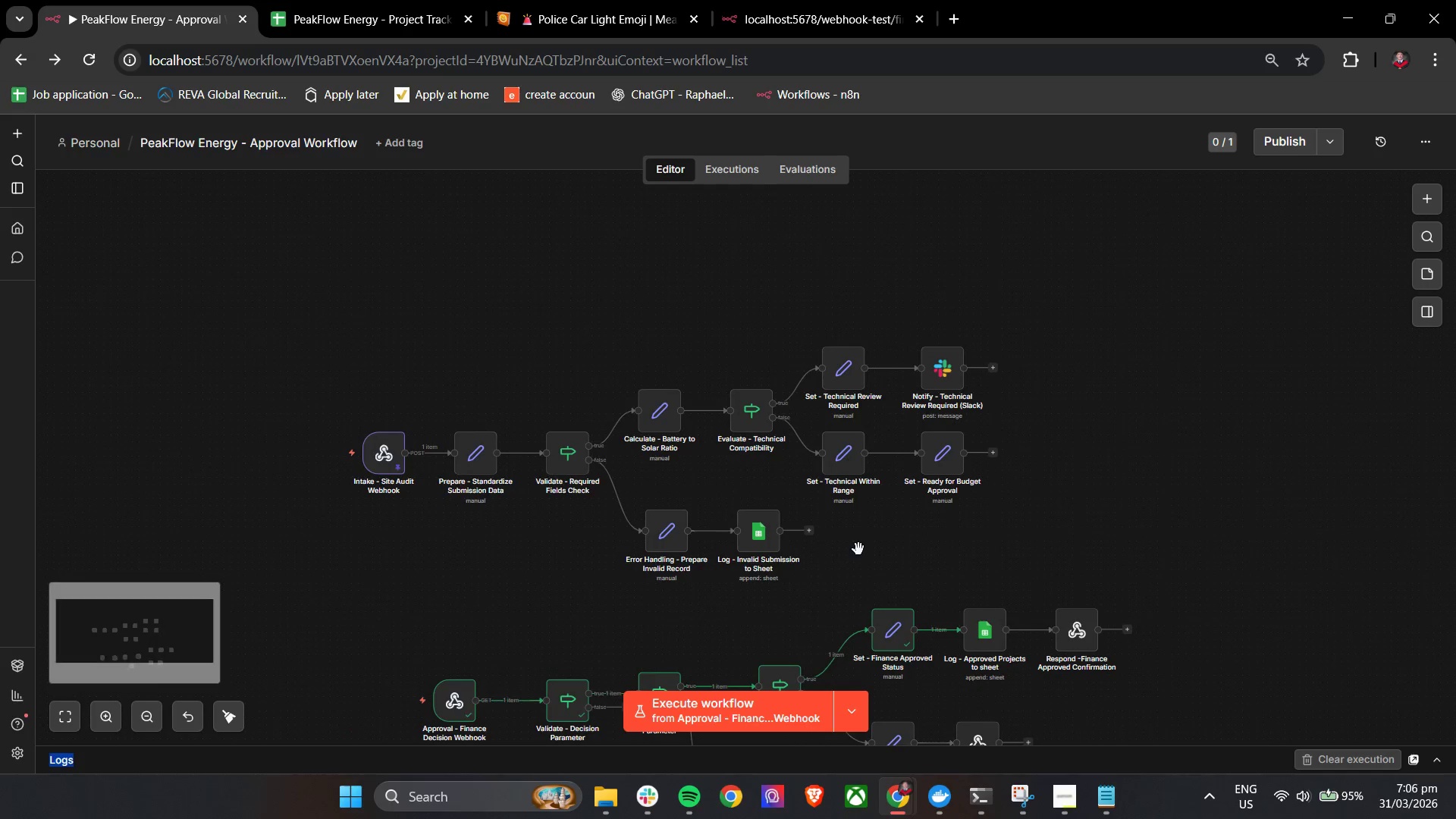 
hold_key(key=ControlLeft, duration=1.5)
scroll: coordinate [858, 549], scroll_direction: down, amount: 2.0
 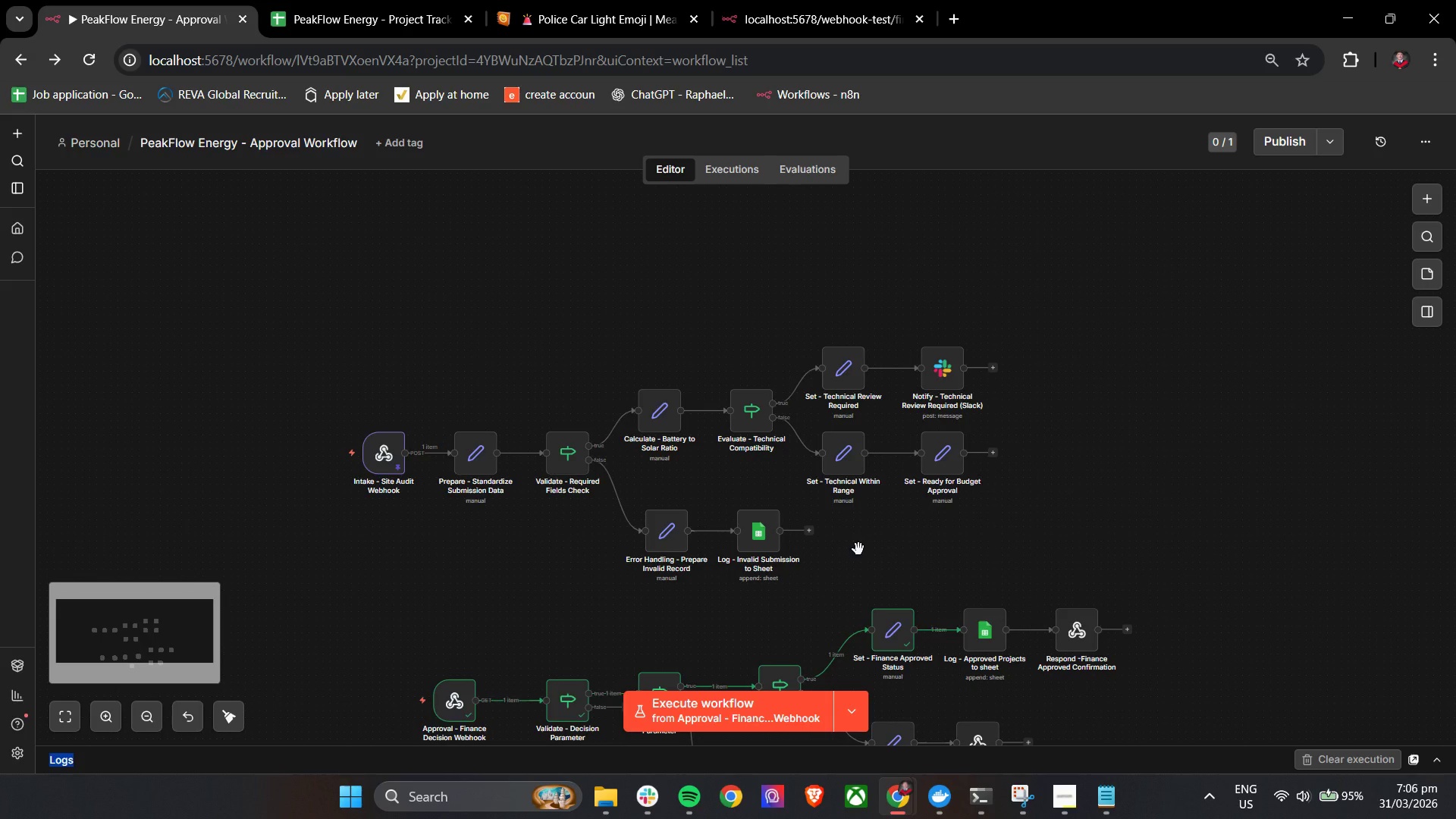 
left_click_drag(start_coordinate=[858, 549], to_coordinate=[809, 418])
 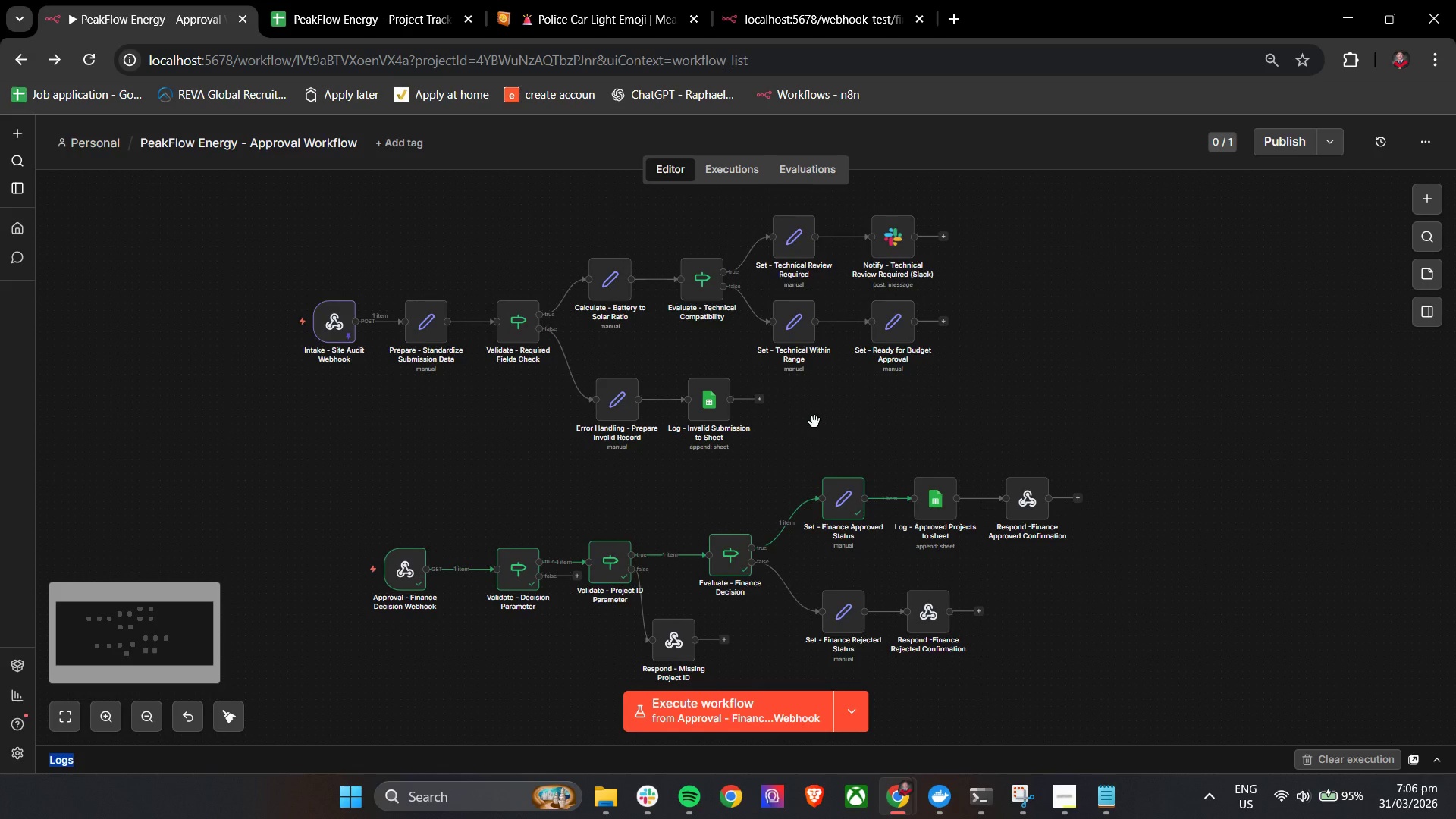 
hold_key(key=ControlLeft, duration=1.26)
 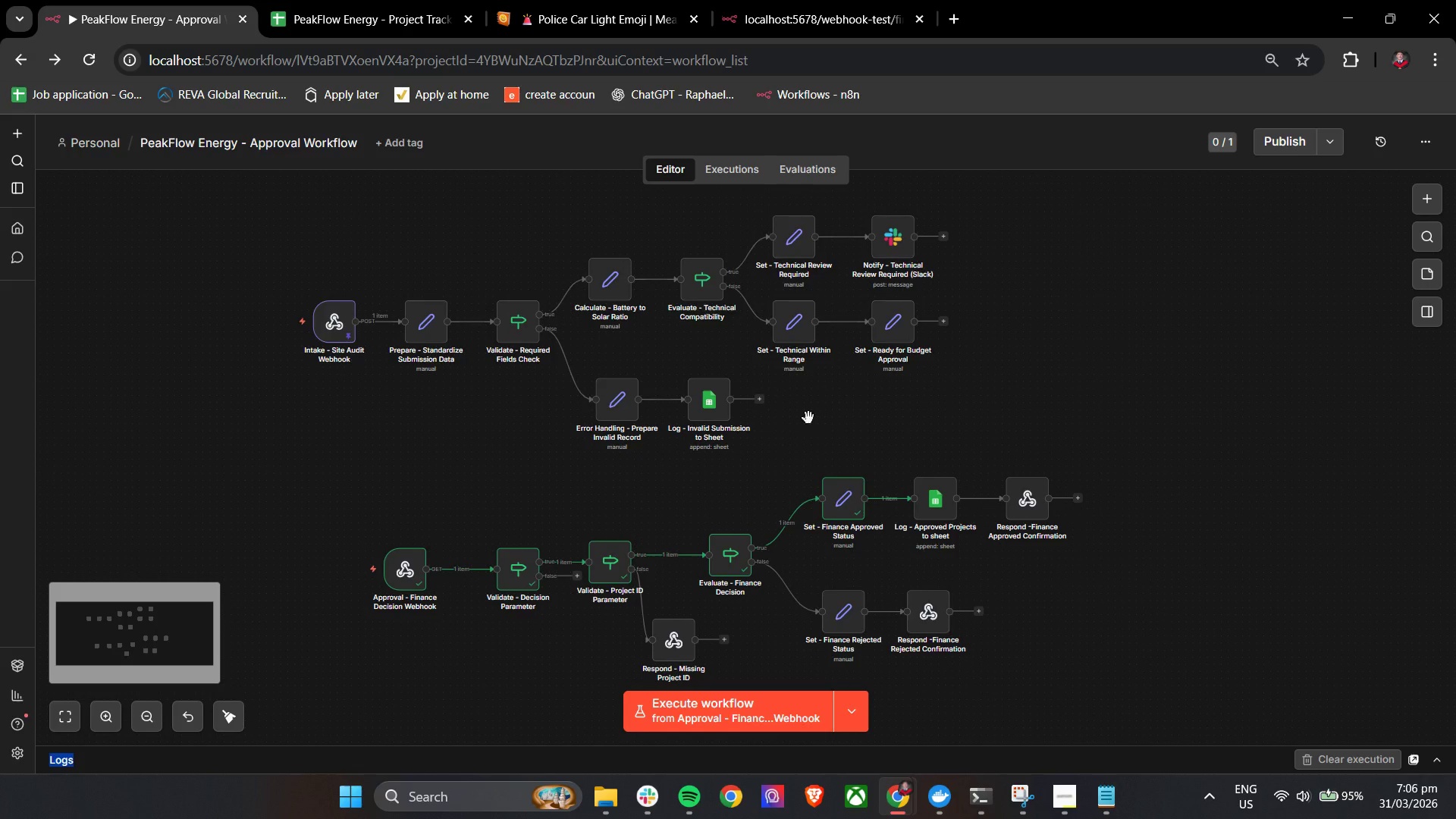 
hold_key(key=ControlLeft, duration=1.5)
left_click_drag(start_coordinate=[839, 422], to_coordinate=[860, 395])
 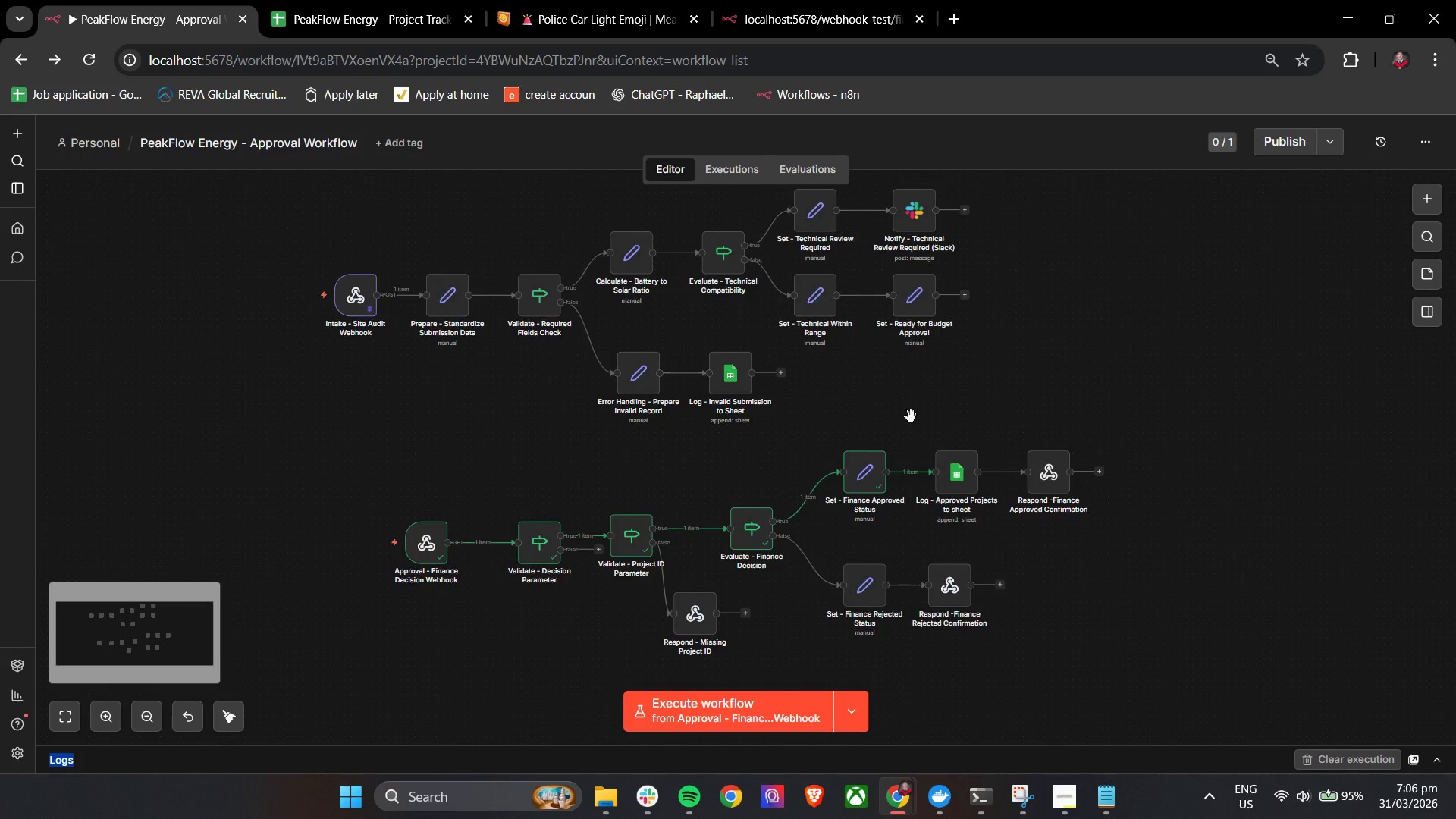 
hold_key(key=ControlLeft, duration=1.47)
scroll: coordinate [920, 420], scroll_direction: up, amount: 3.0
 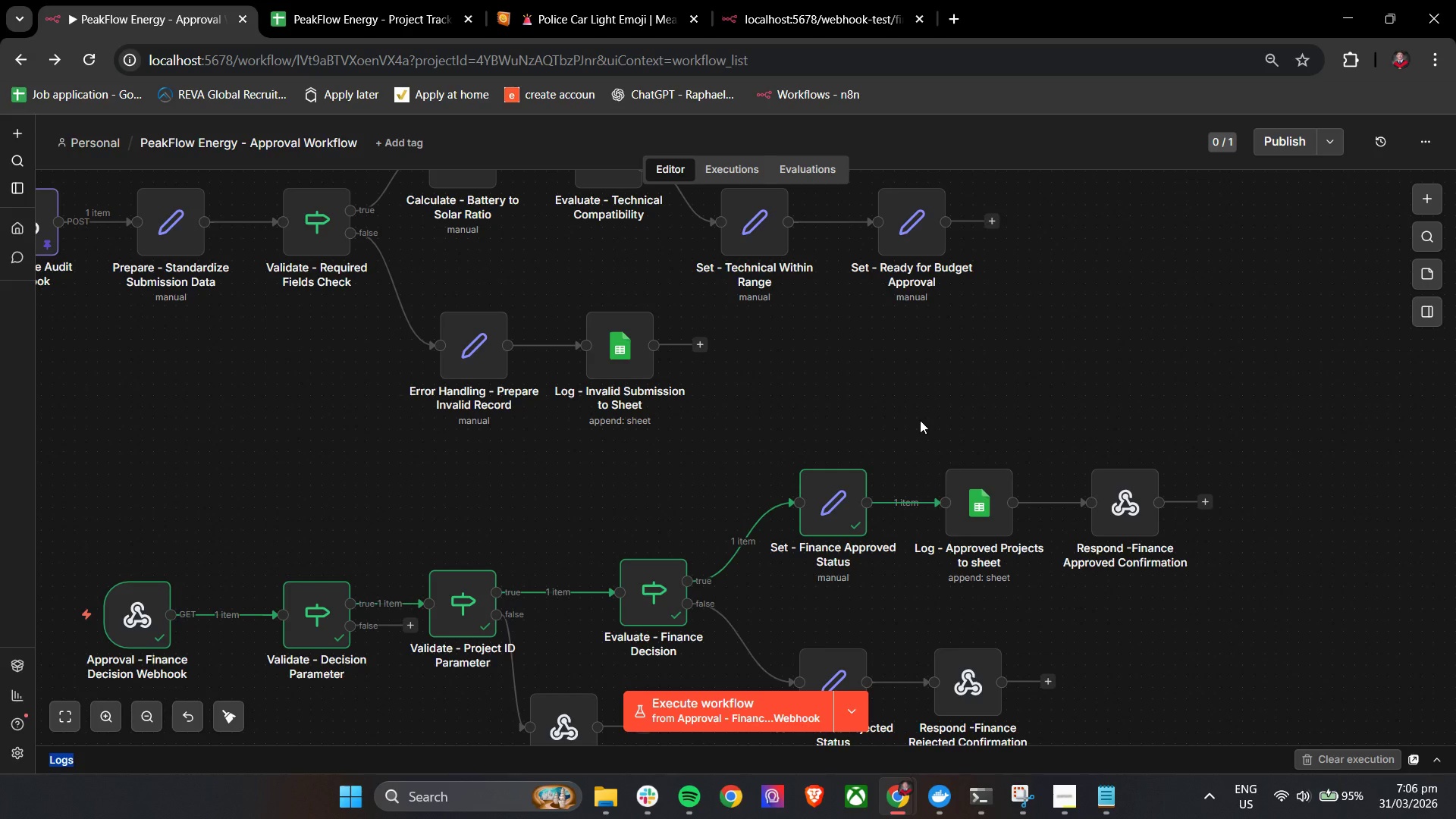 
wait(29.28)
 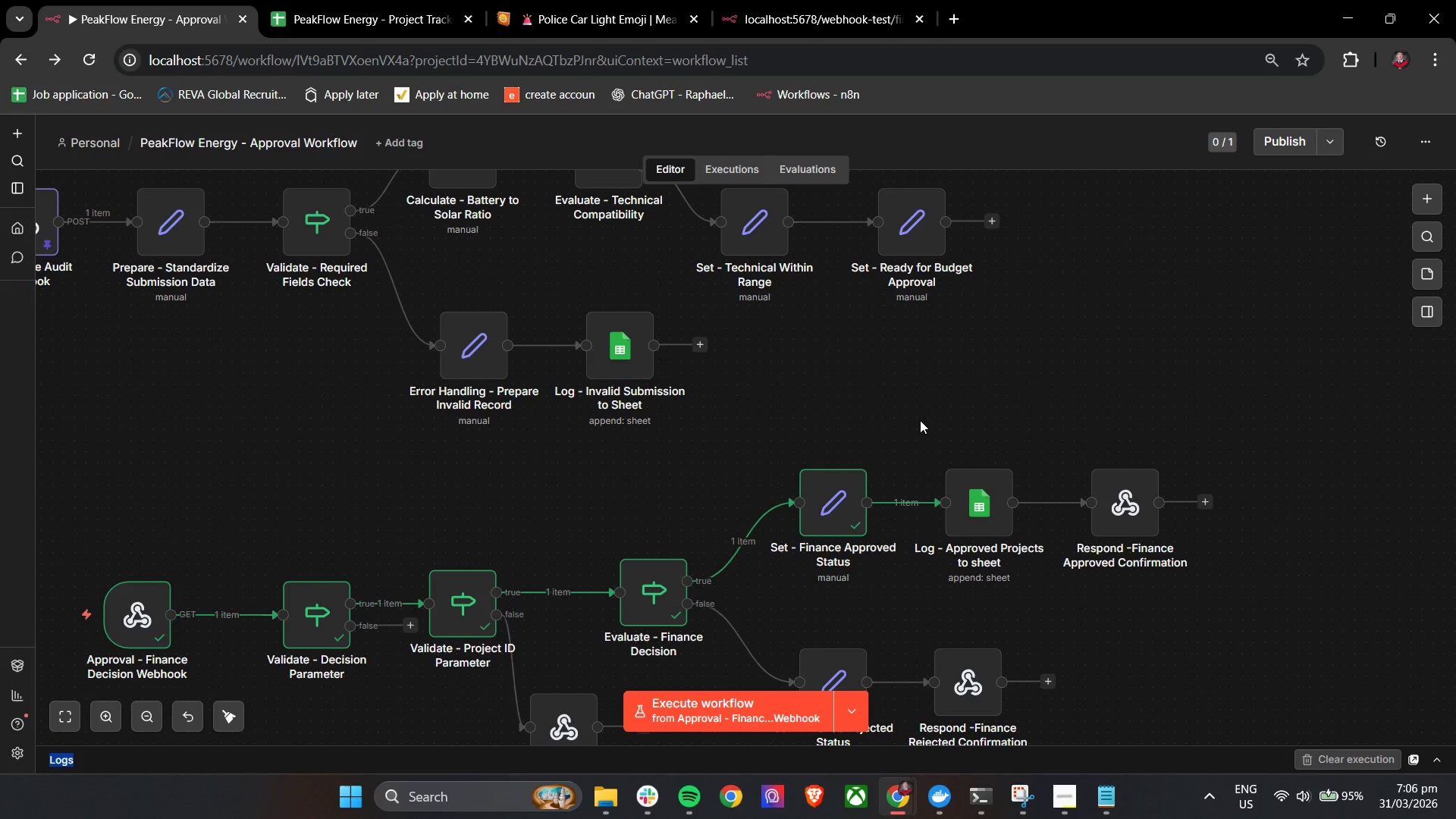 
mouse_move([919, 626])
 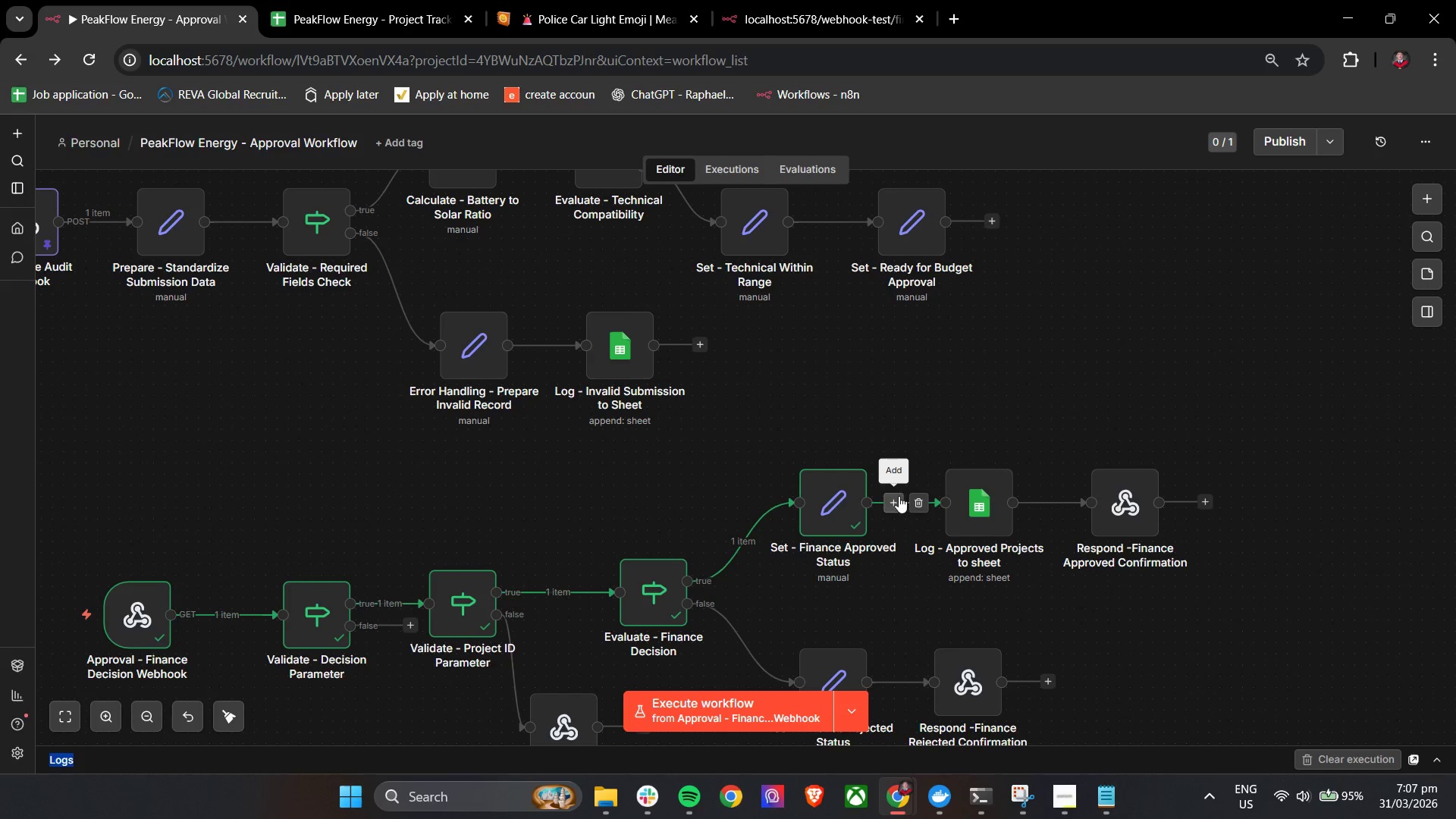 
wait(7.01)
 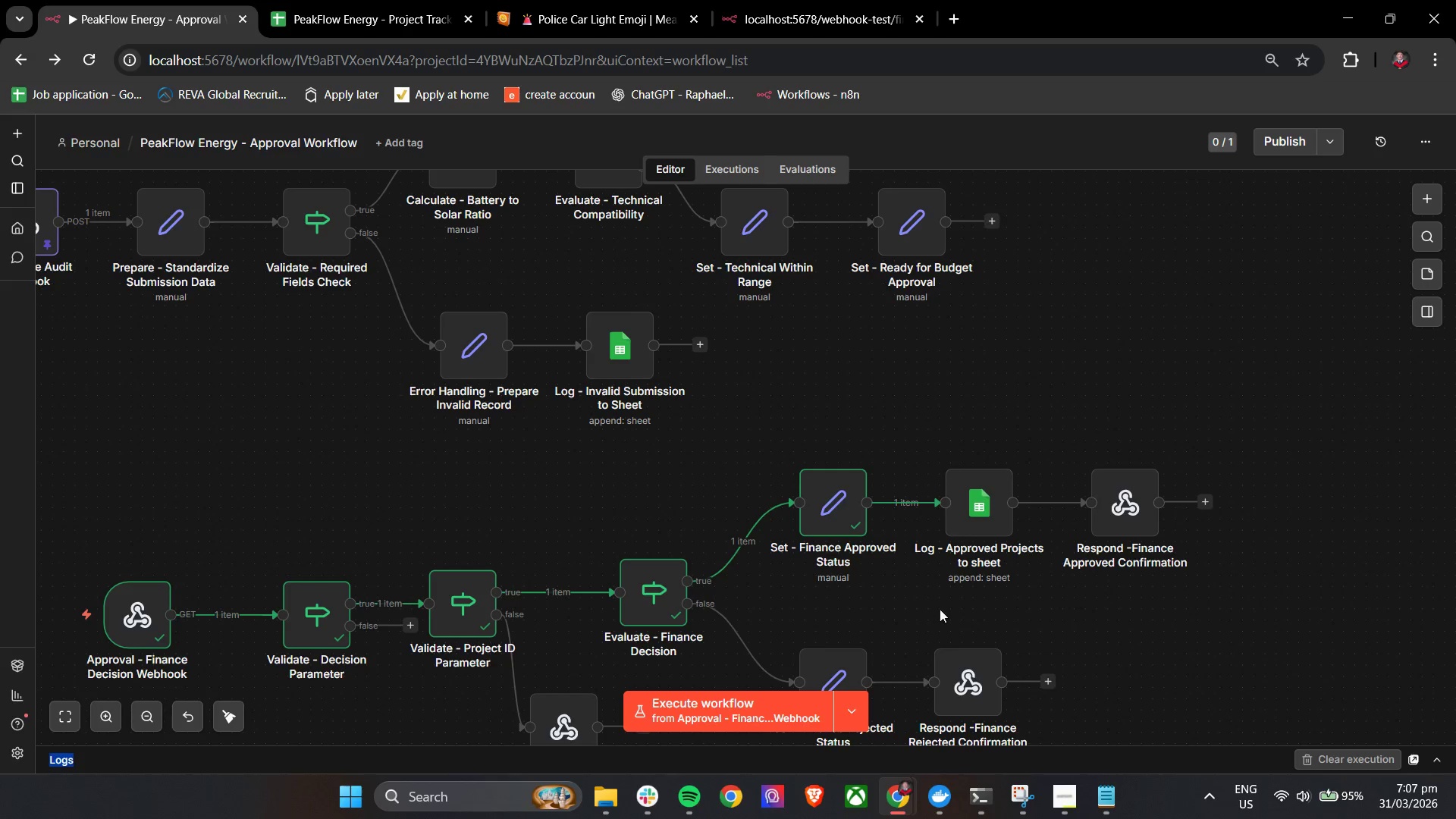 
left_click_drag(start_coordinate=[960, 428], to_coordinate=[1181, 566])
 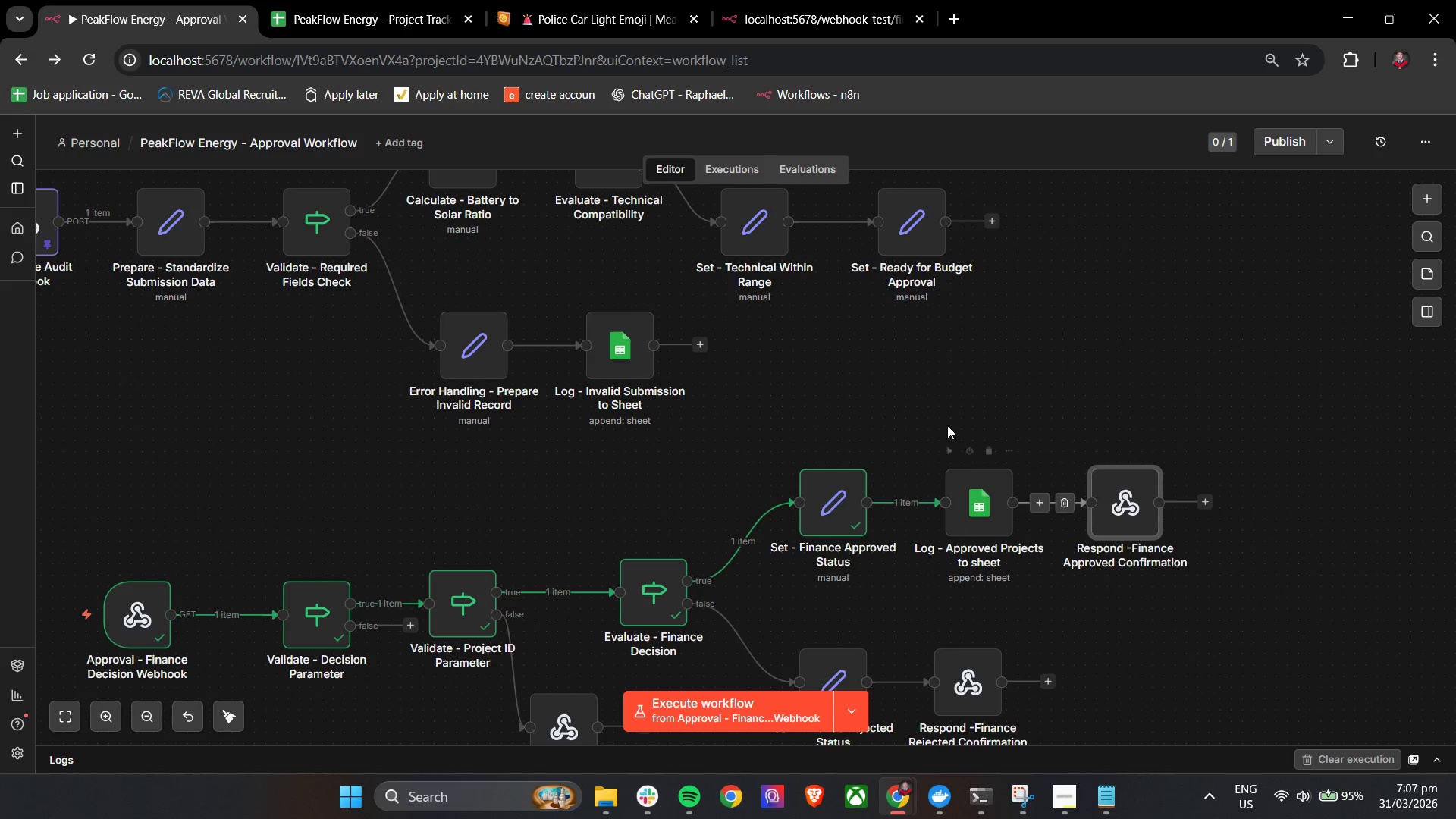 
left_click_drag(start_coordinate=[919, 410], to_coordinate=[1212, 583])
 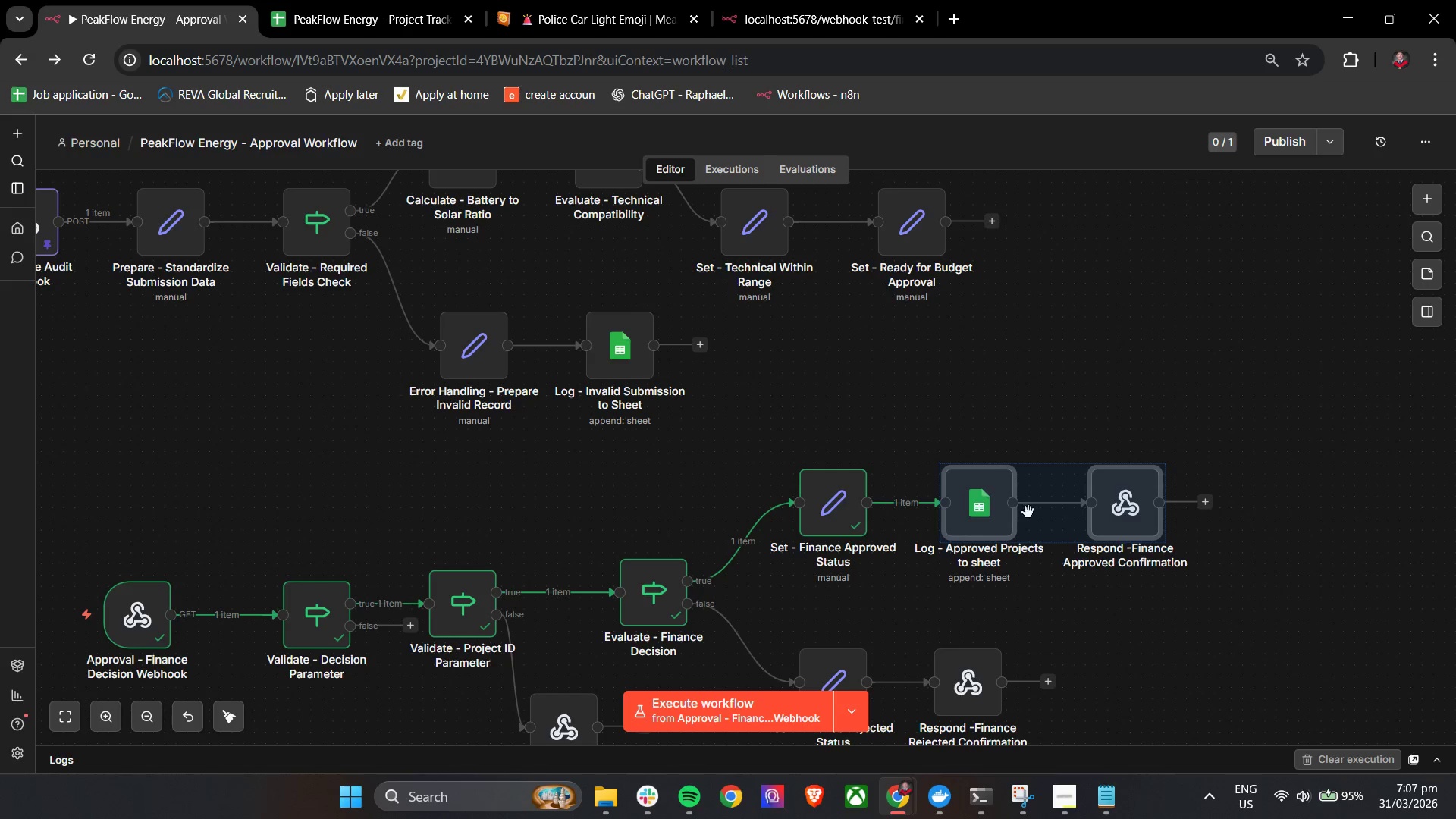 
left_click_drag(start_coordinate=[988, 504], to_coordinate=[1111, 504])
 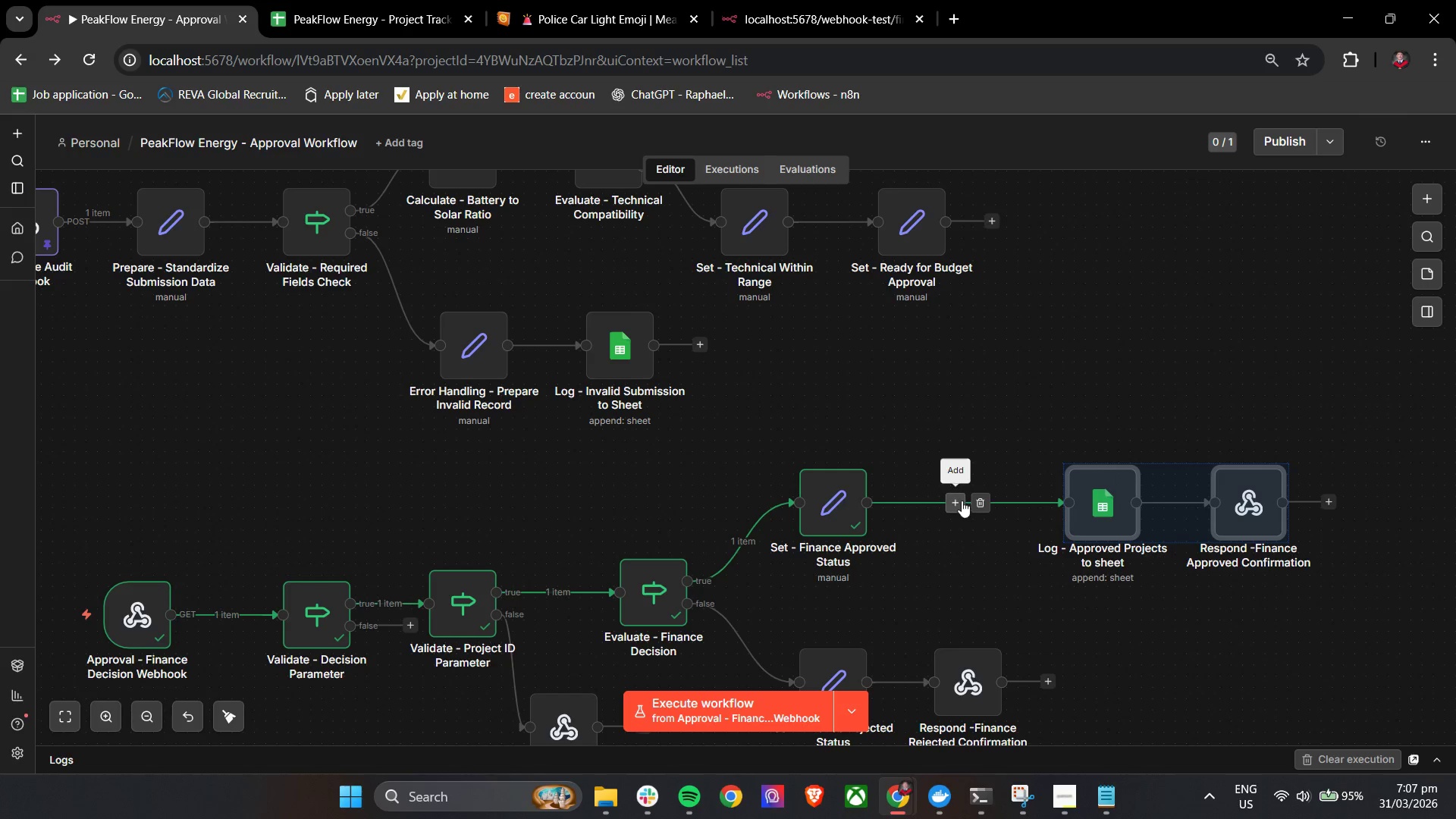 
left_click([961, 500])
 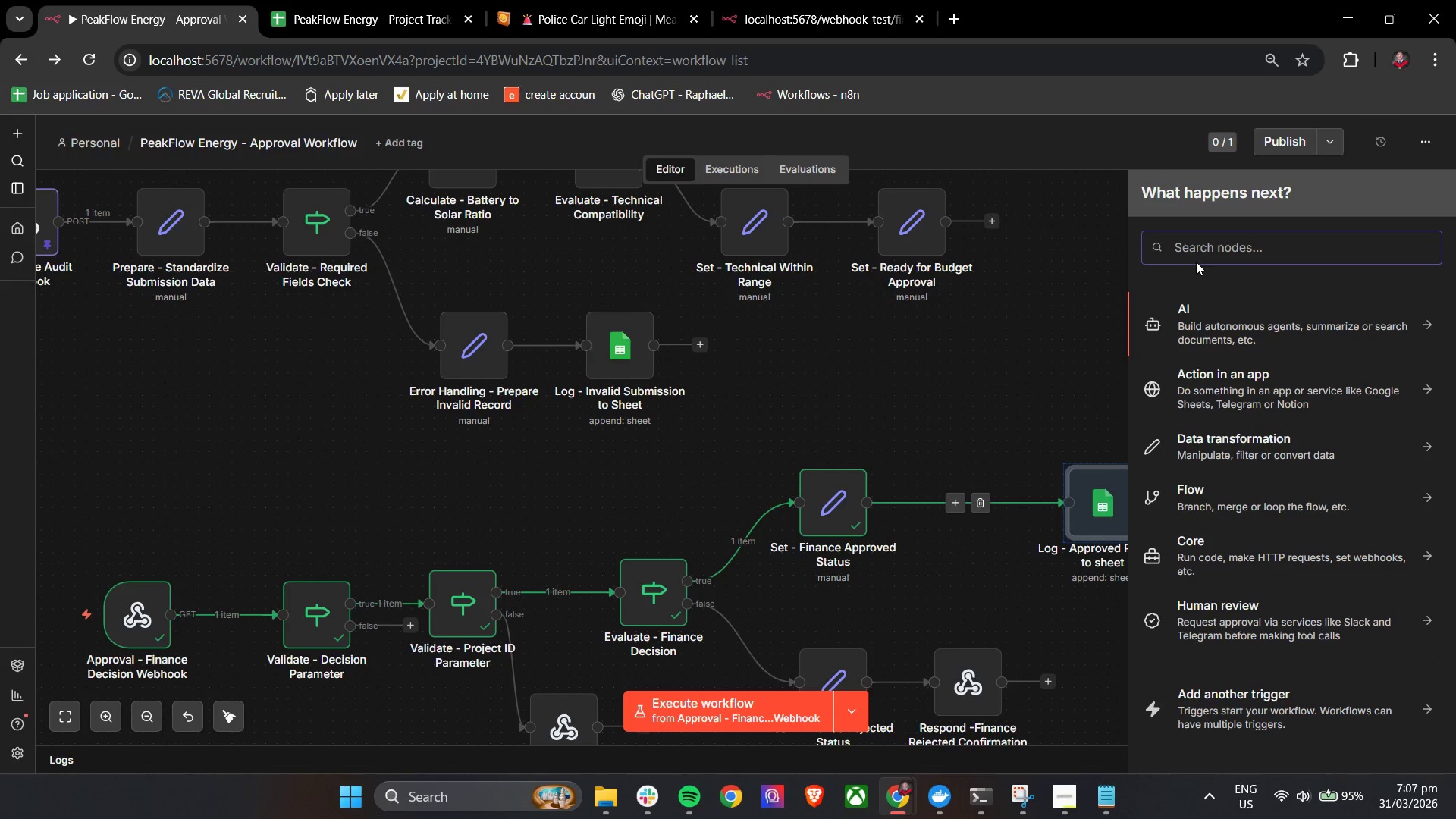 
left_click([1215, 246])
 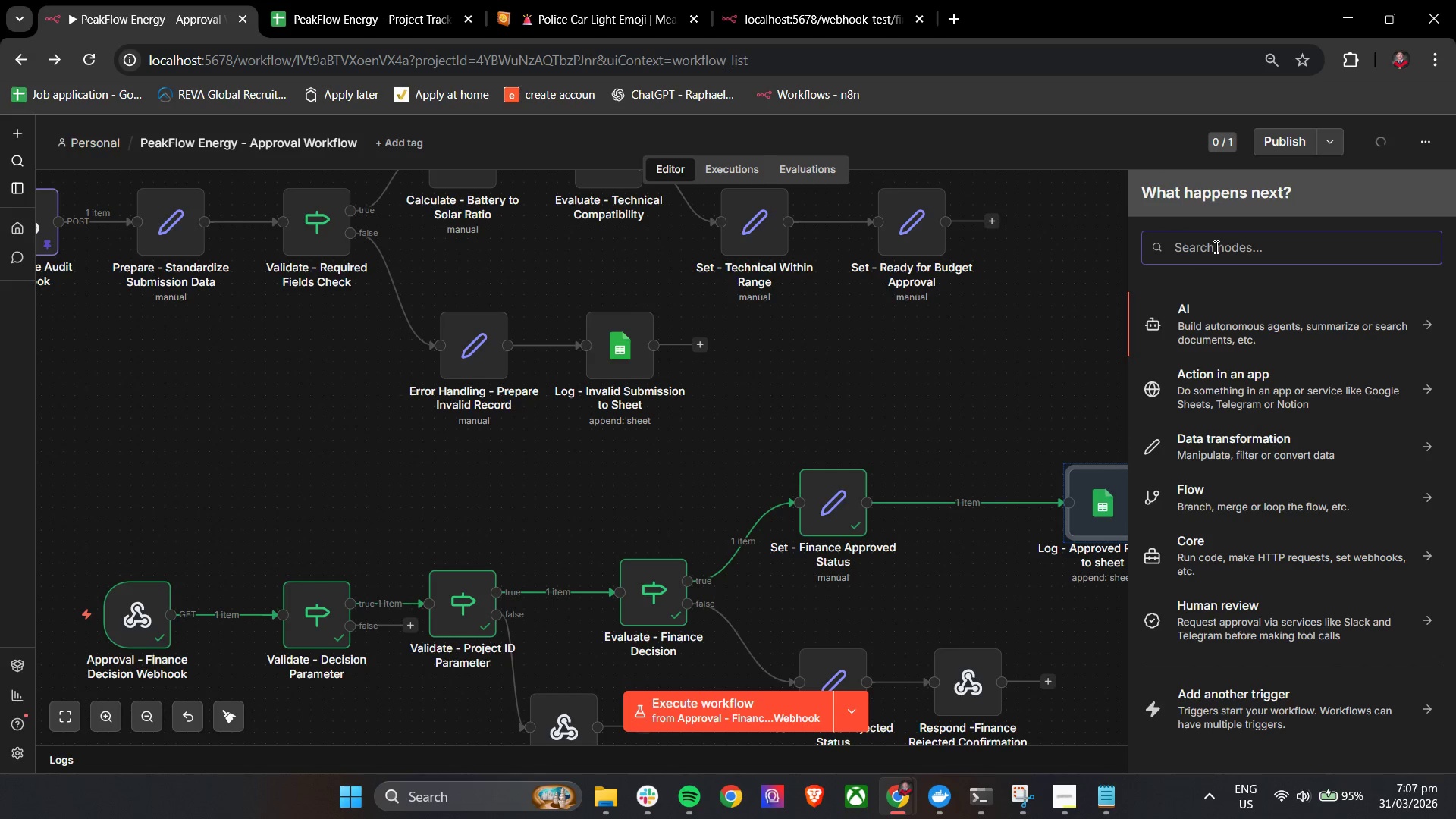 
type(set)
 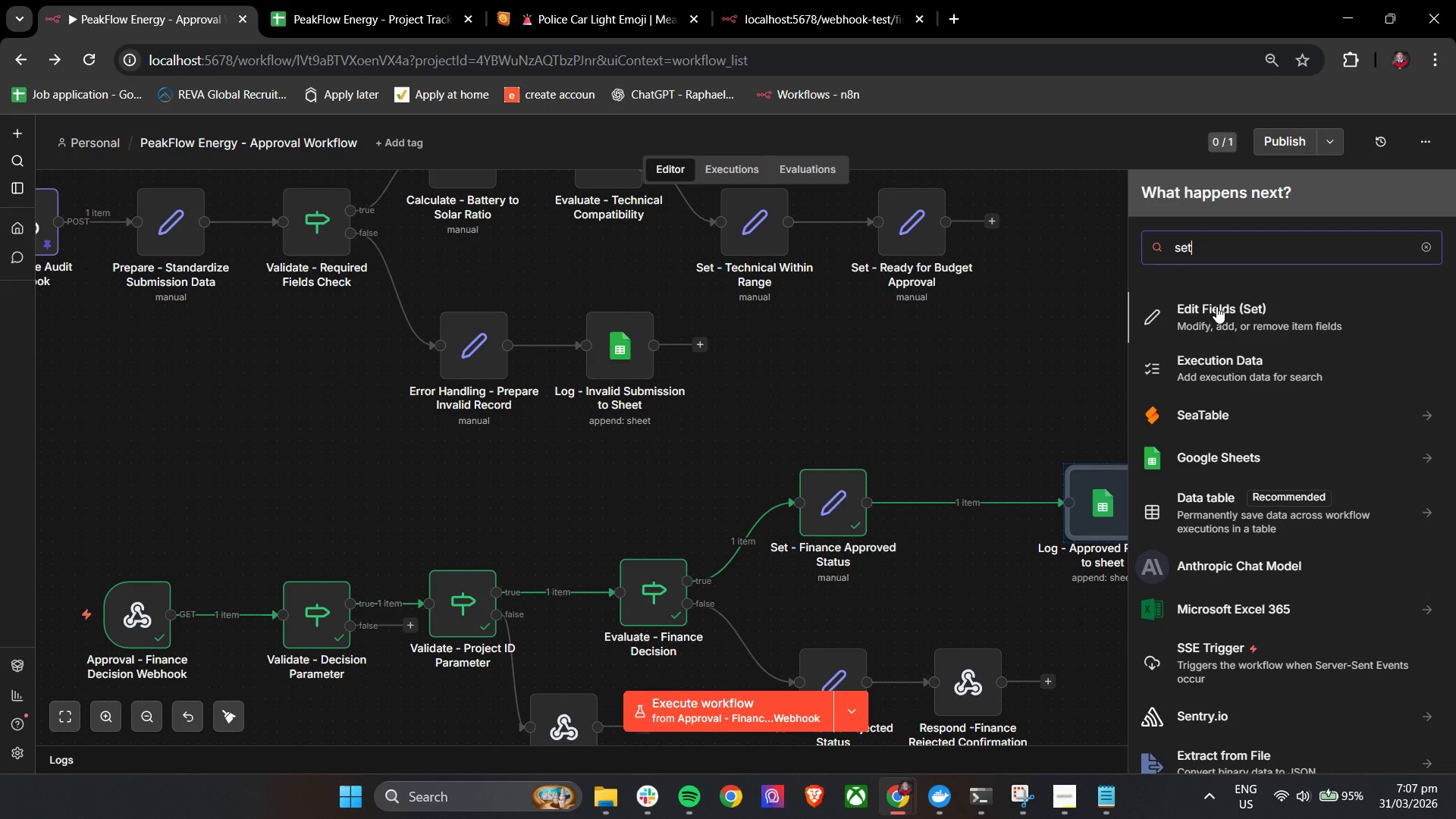 
left_click([1216, 309])
 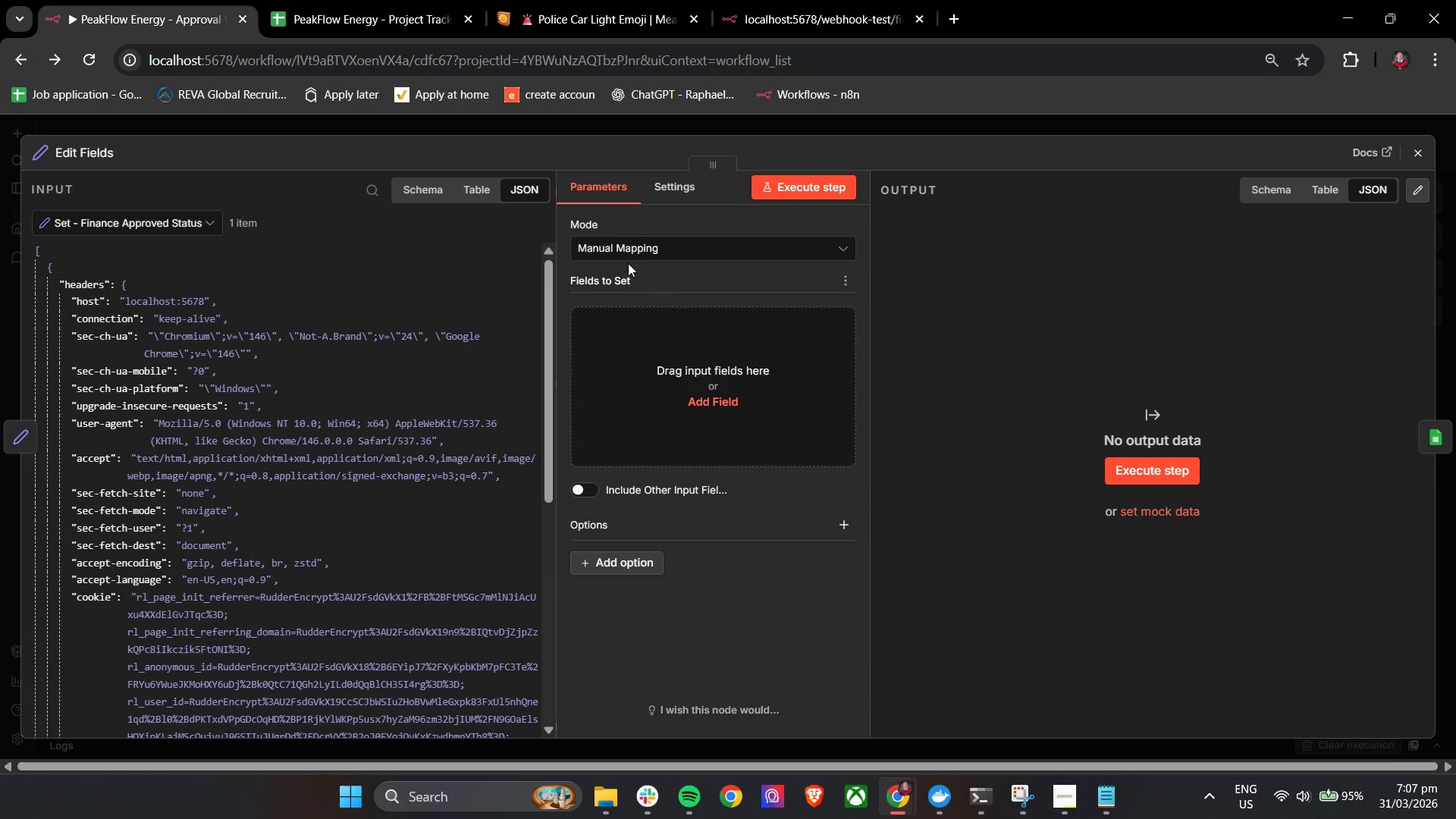 
left_click([665, 275])
 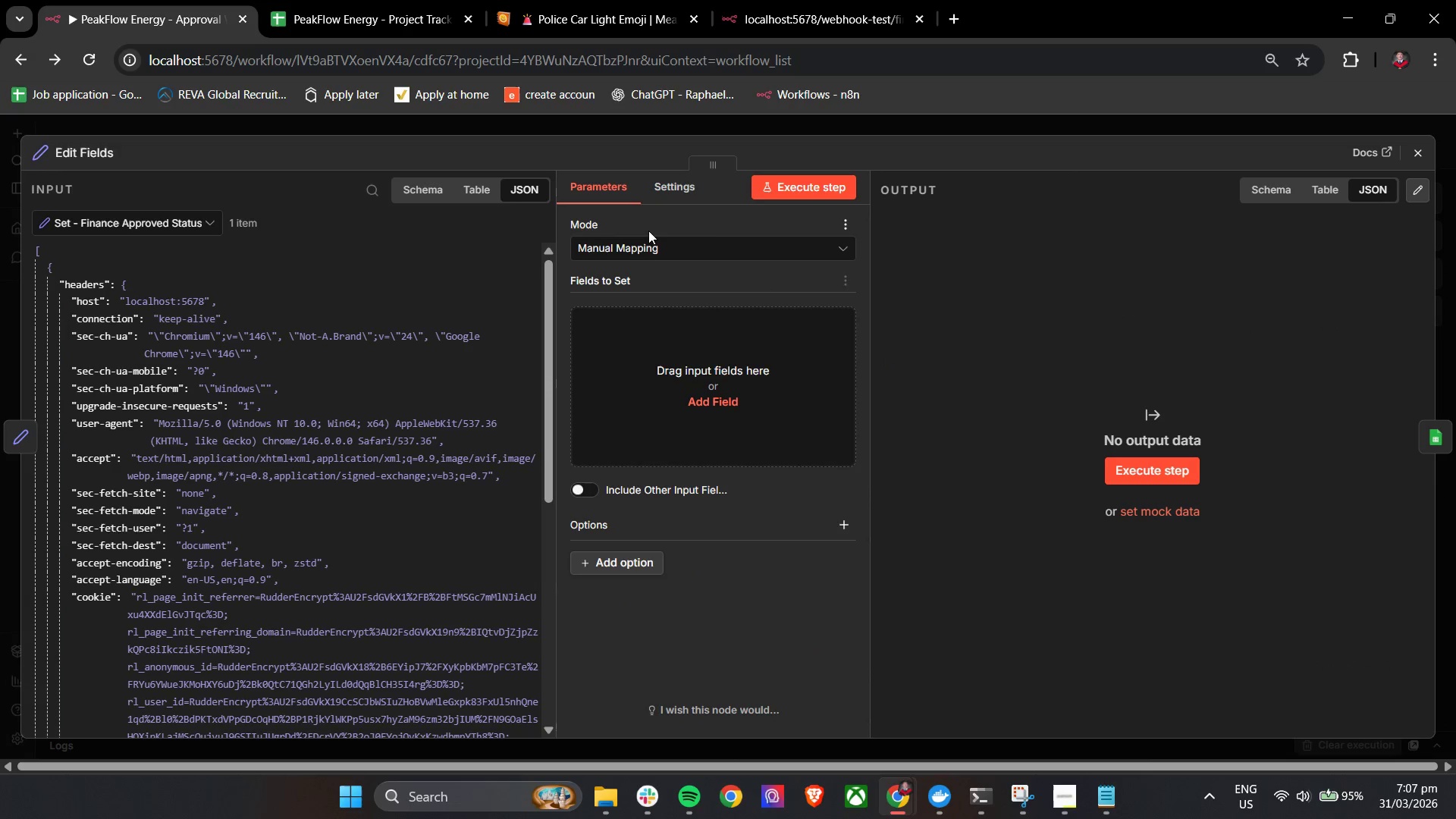 
wait(6.08)
 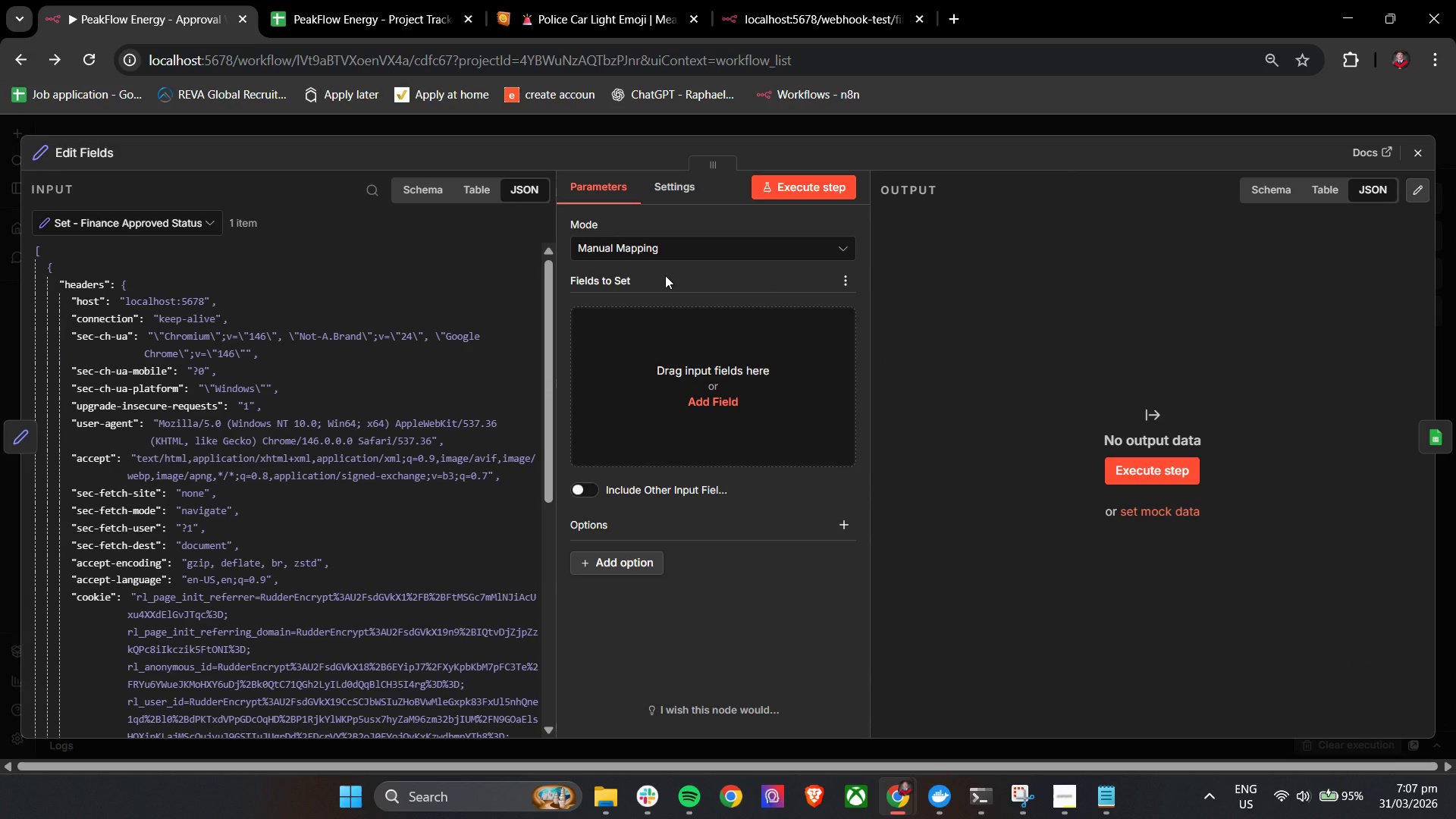 
left_click([93, 154])
 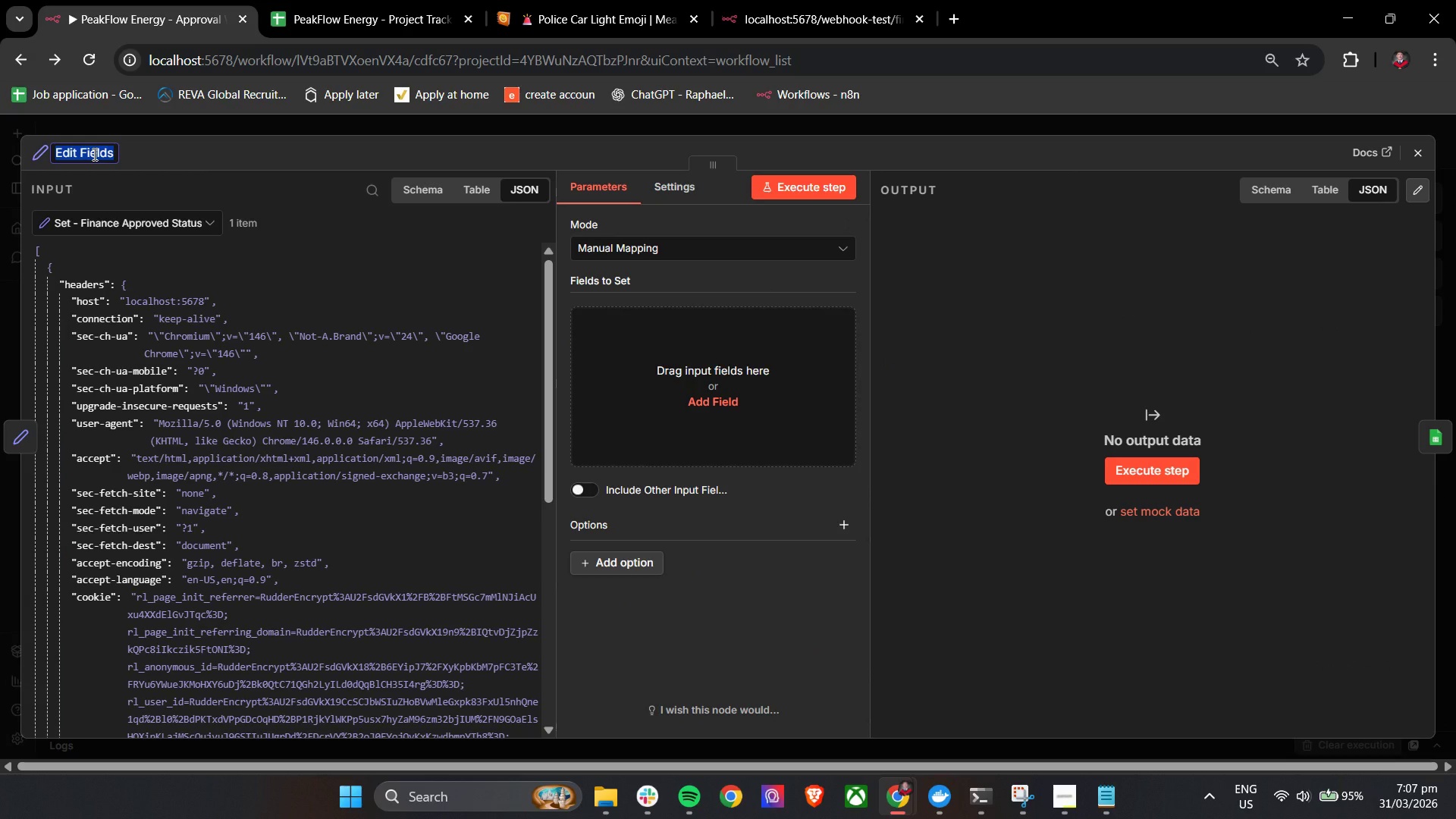 
type(Build - M)
key(Backspace)
type(Project mani)
key(Backspace)
key(Backspace)
key(Backspace)
key(Backspace)
type(Manifest Sy)
key(Backspace)
type(ummary)
 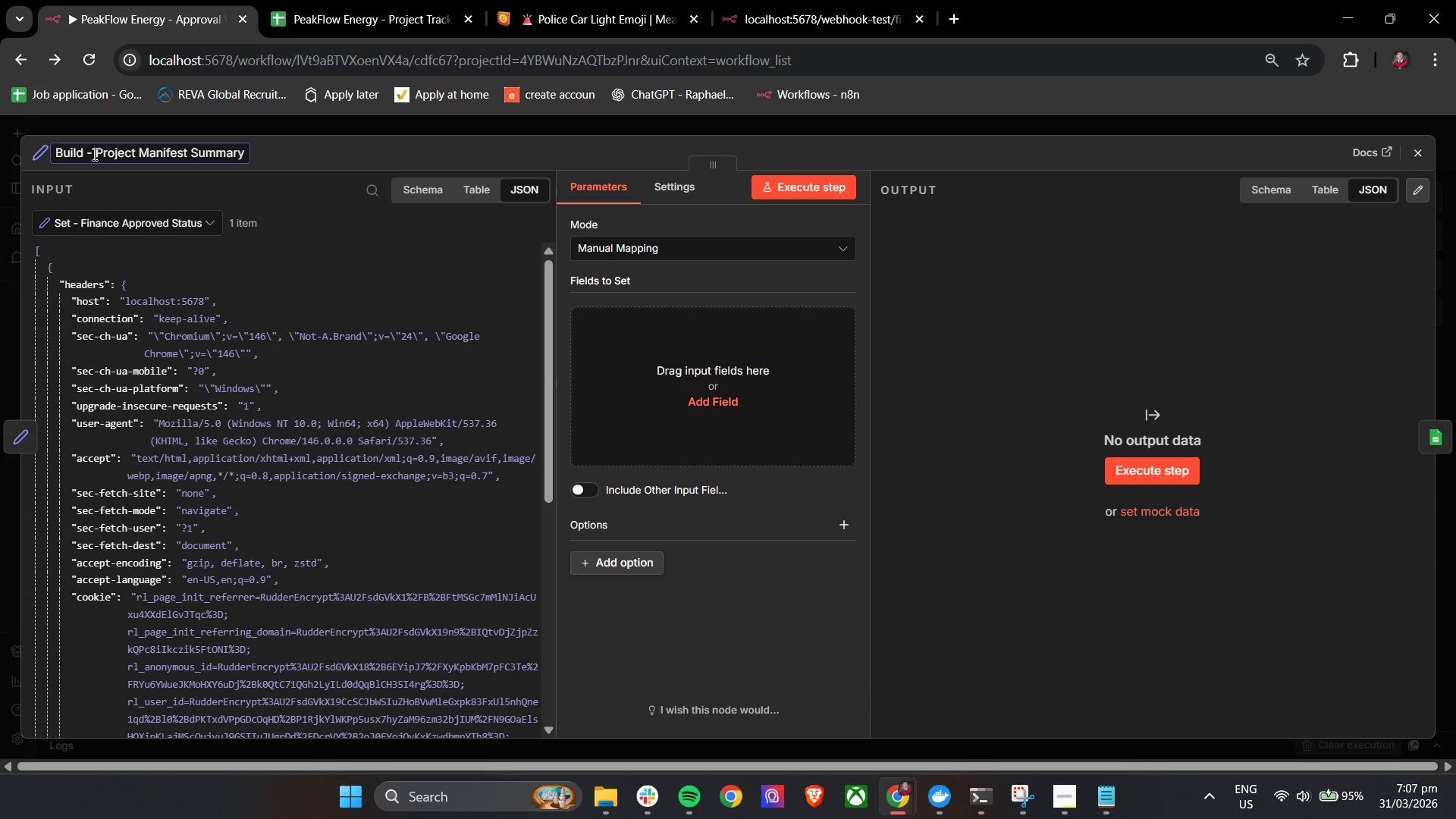 
left_click([1417, 152])
 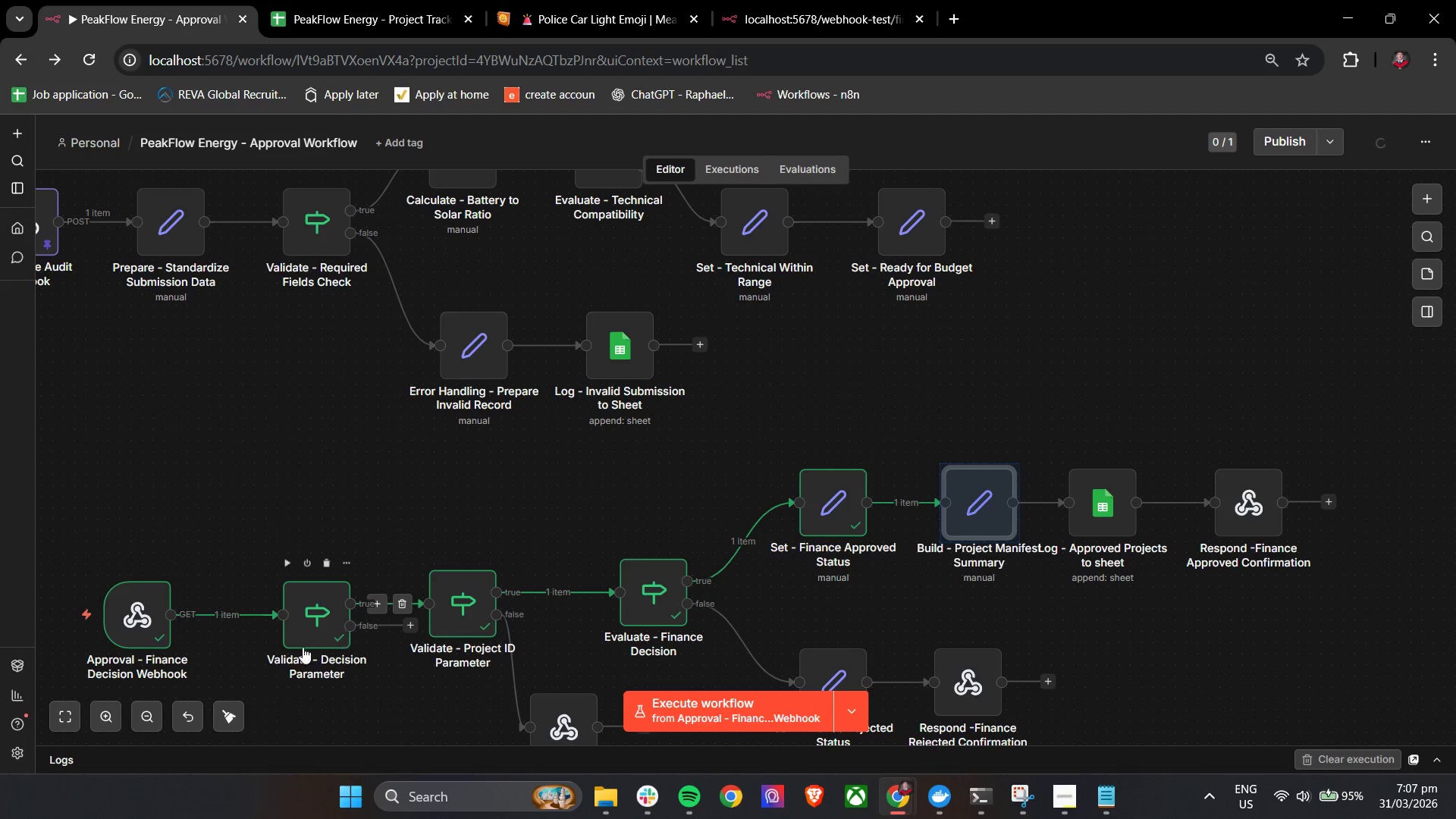 
hold_key(key=ControlLeft, duration=1.52)
left_click_drag(start_coordinate=[264, 533], to_coordinate=[710, 363])
 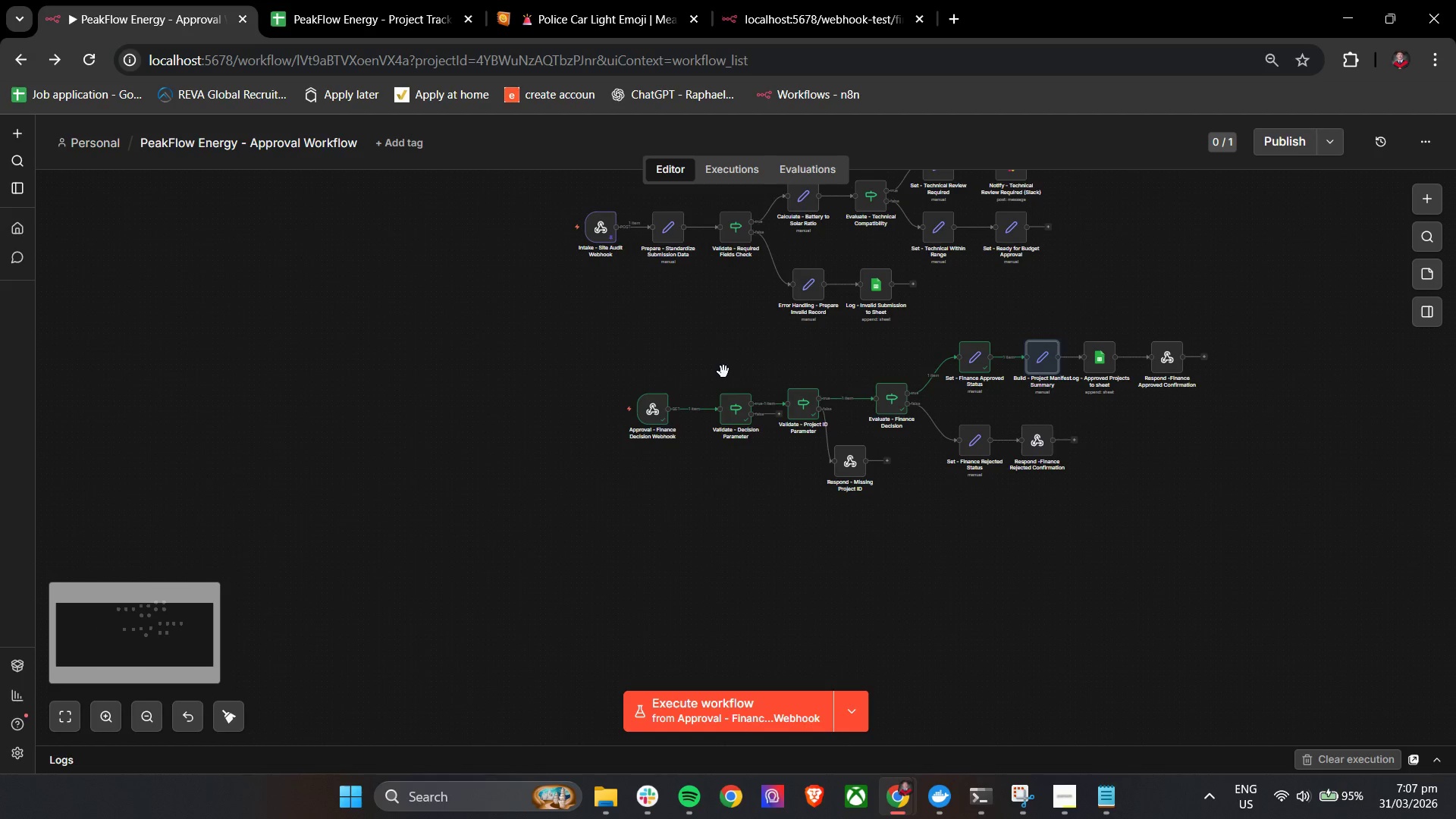 
scroll: coordinate [273, 544], scroll_direction: down, amount: 9.0
 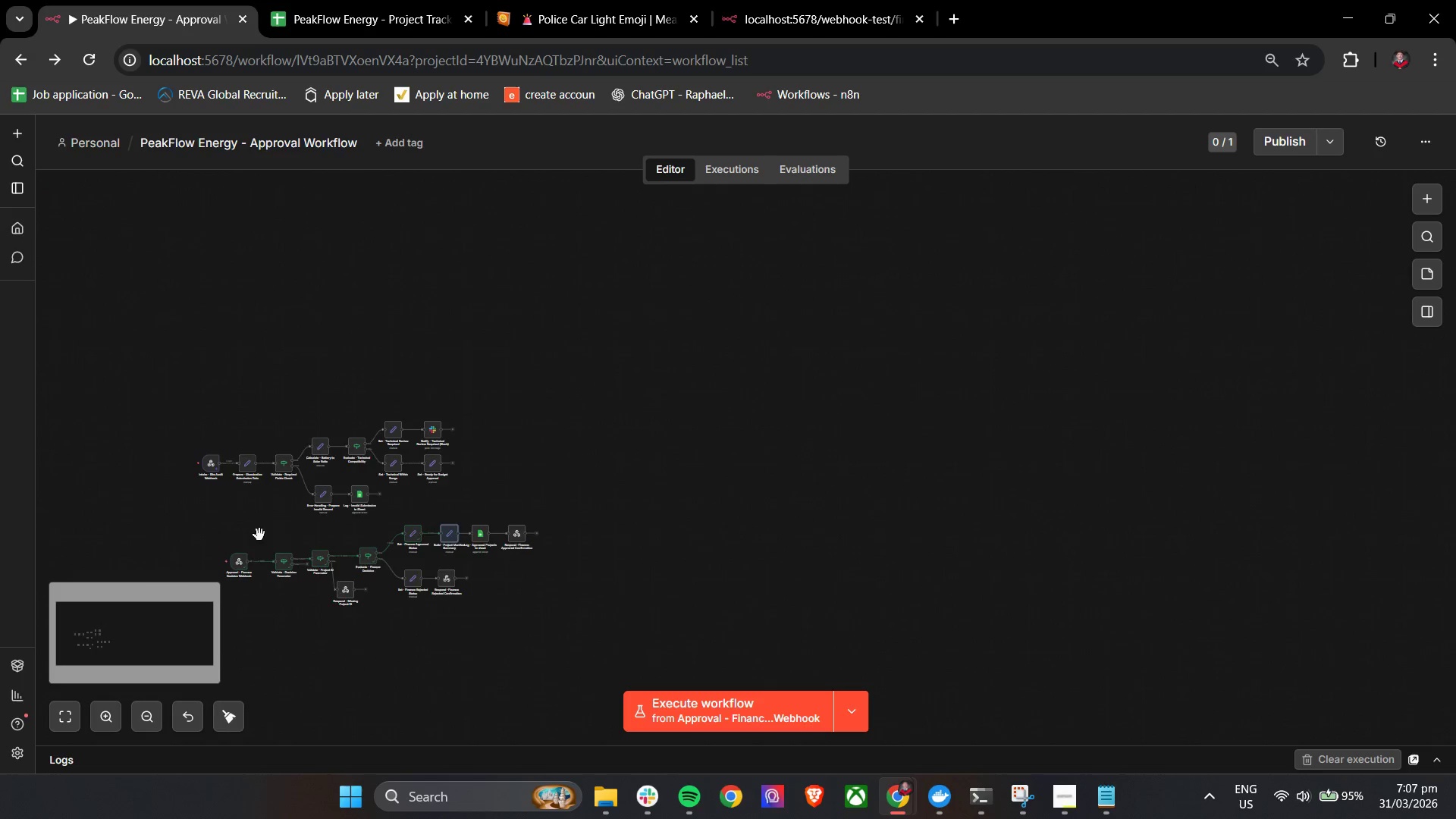 
key(Control+Z)
 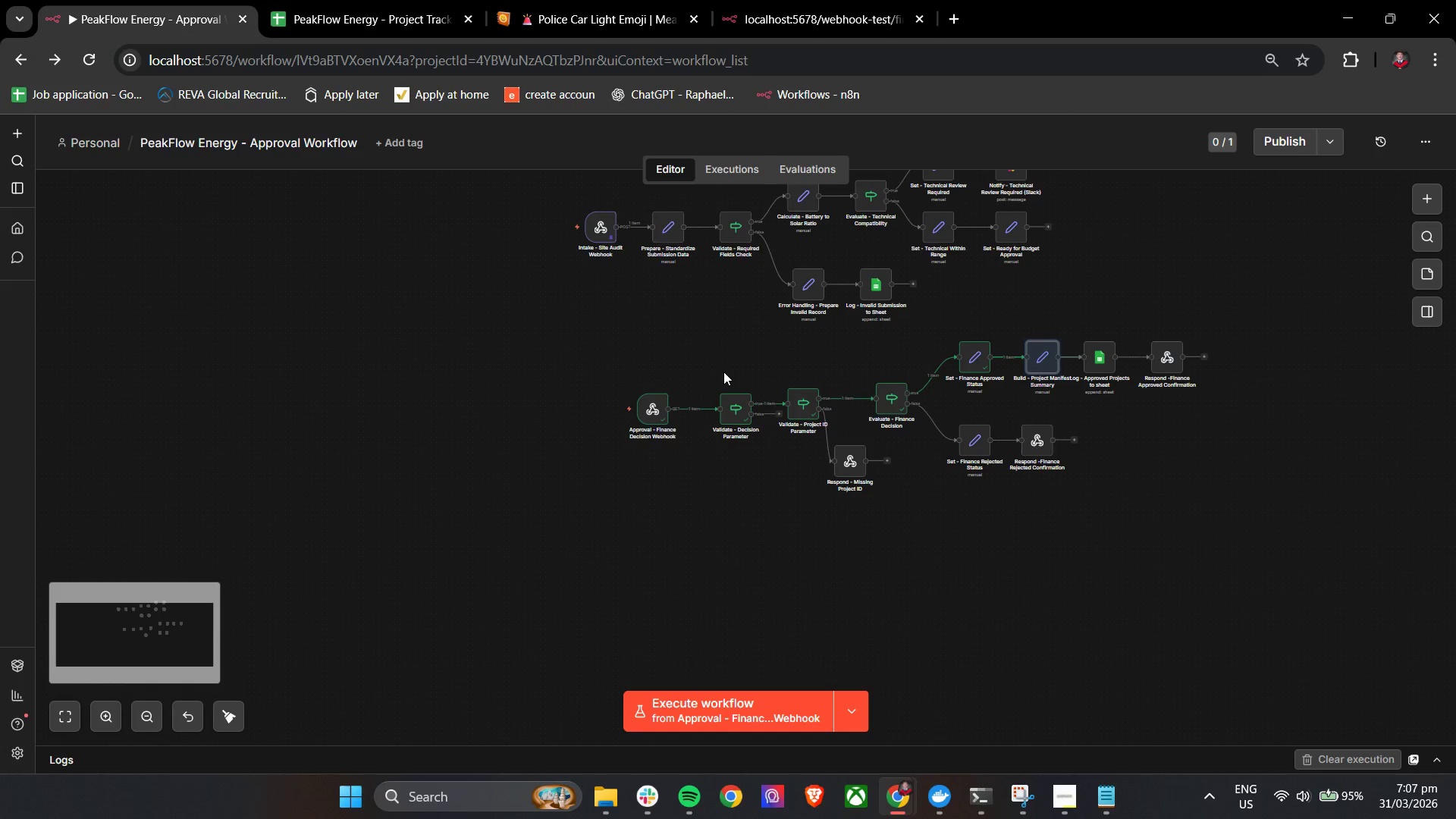 
scroll: coordinate [723, 372], scroll_direction: up, amount: 4.0
 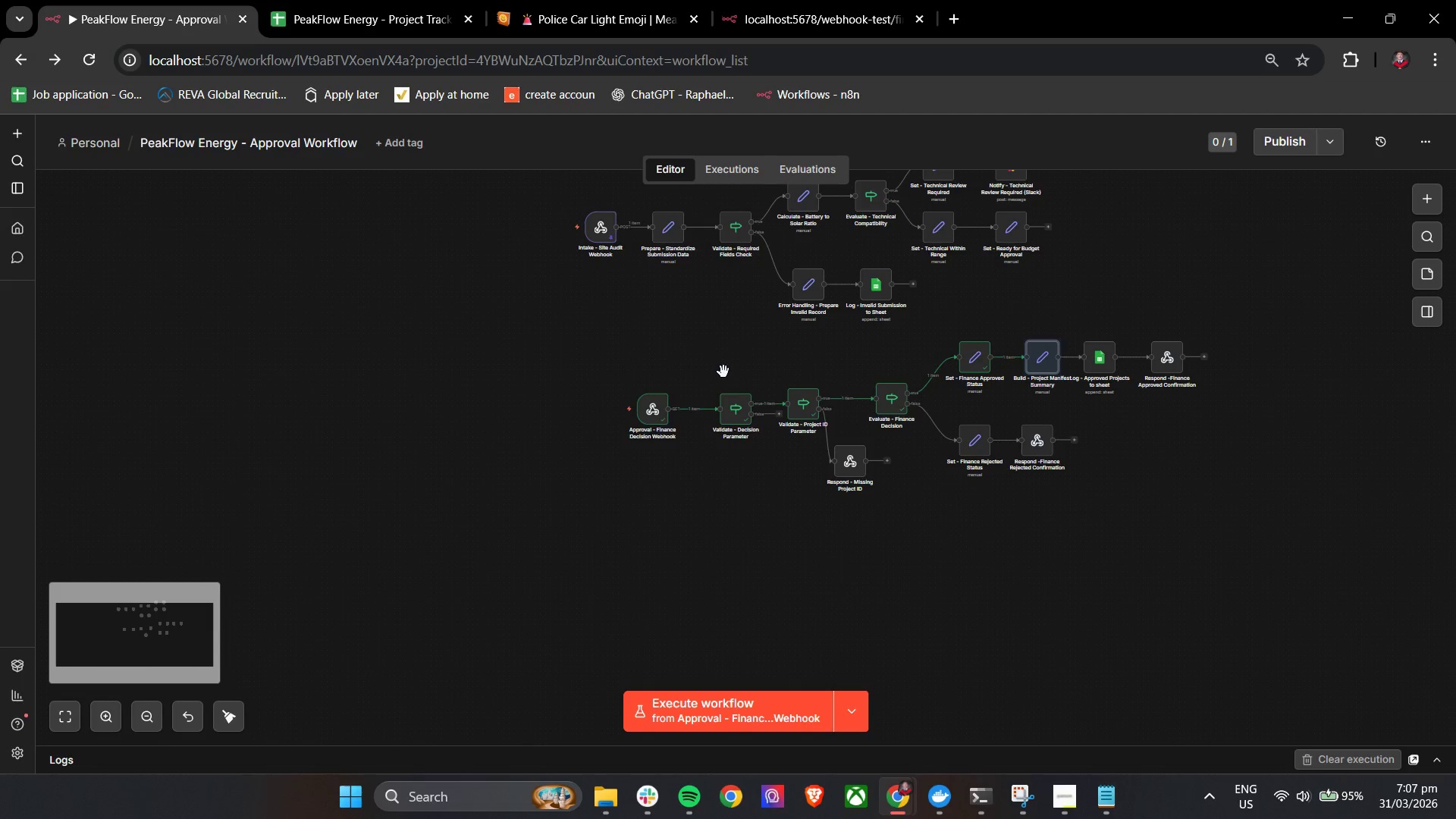 
key(Control+Z)
 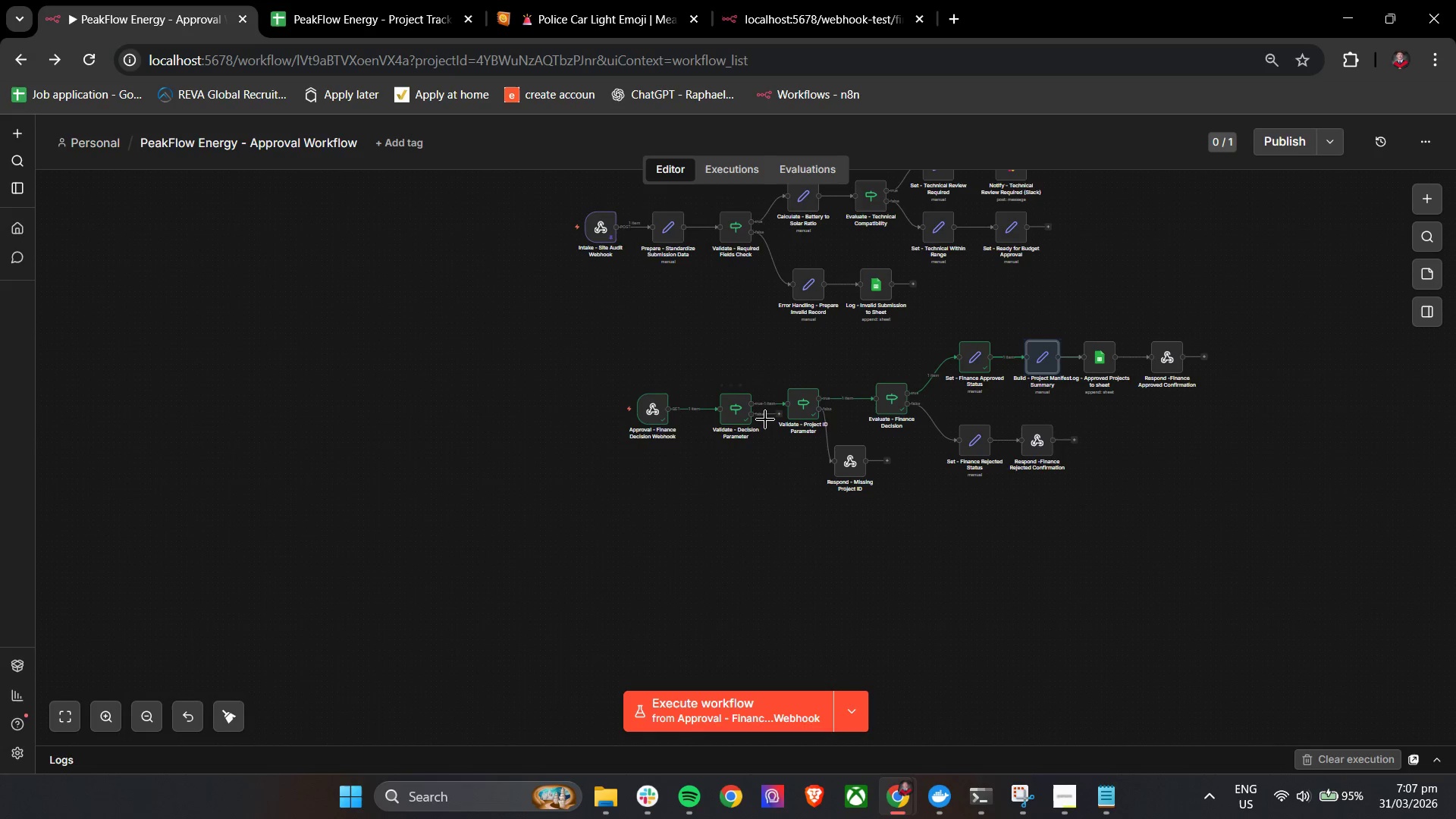 
key(Control+Z)
 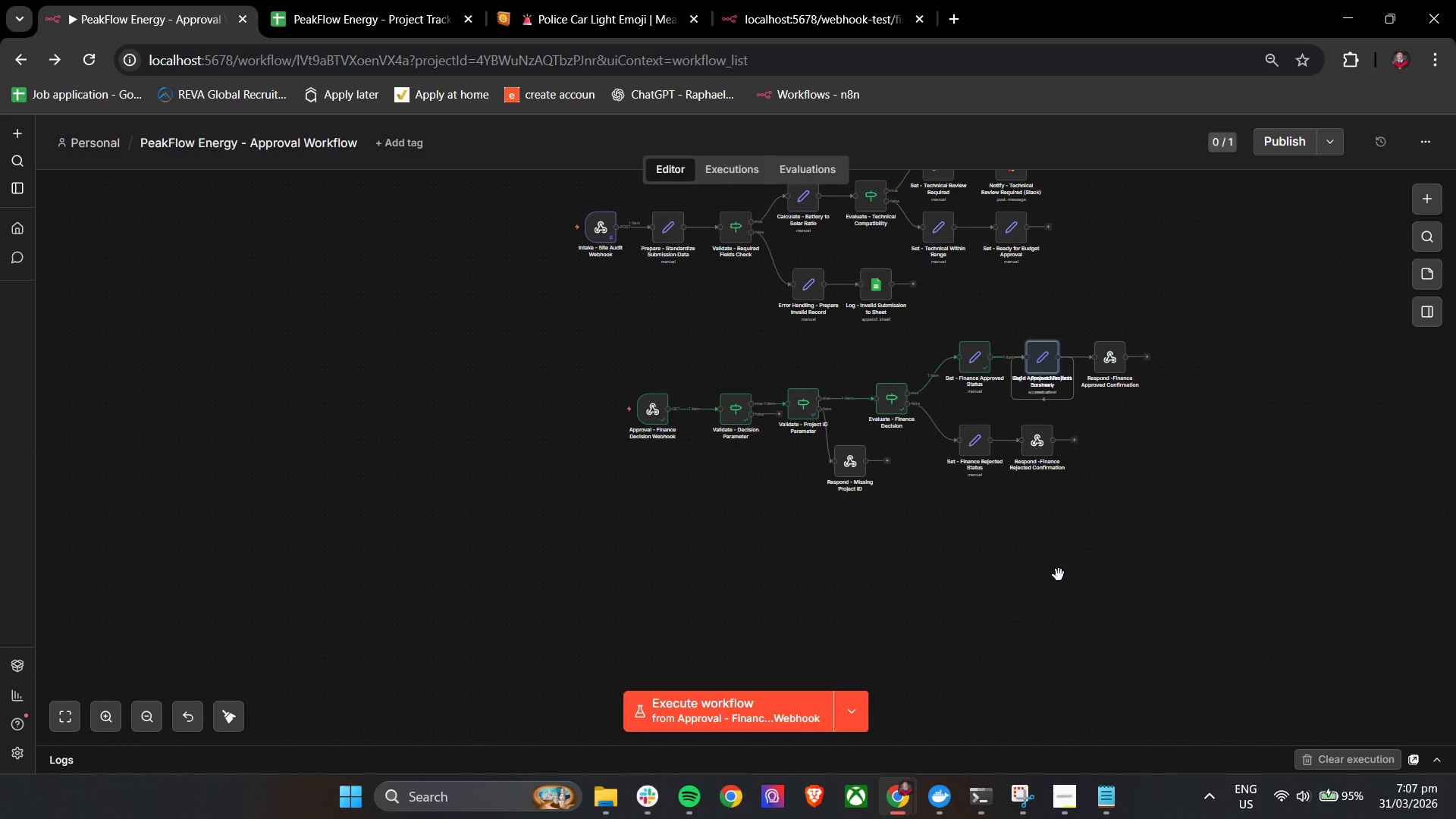 
key(Control+Z)
 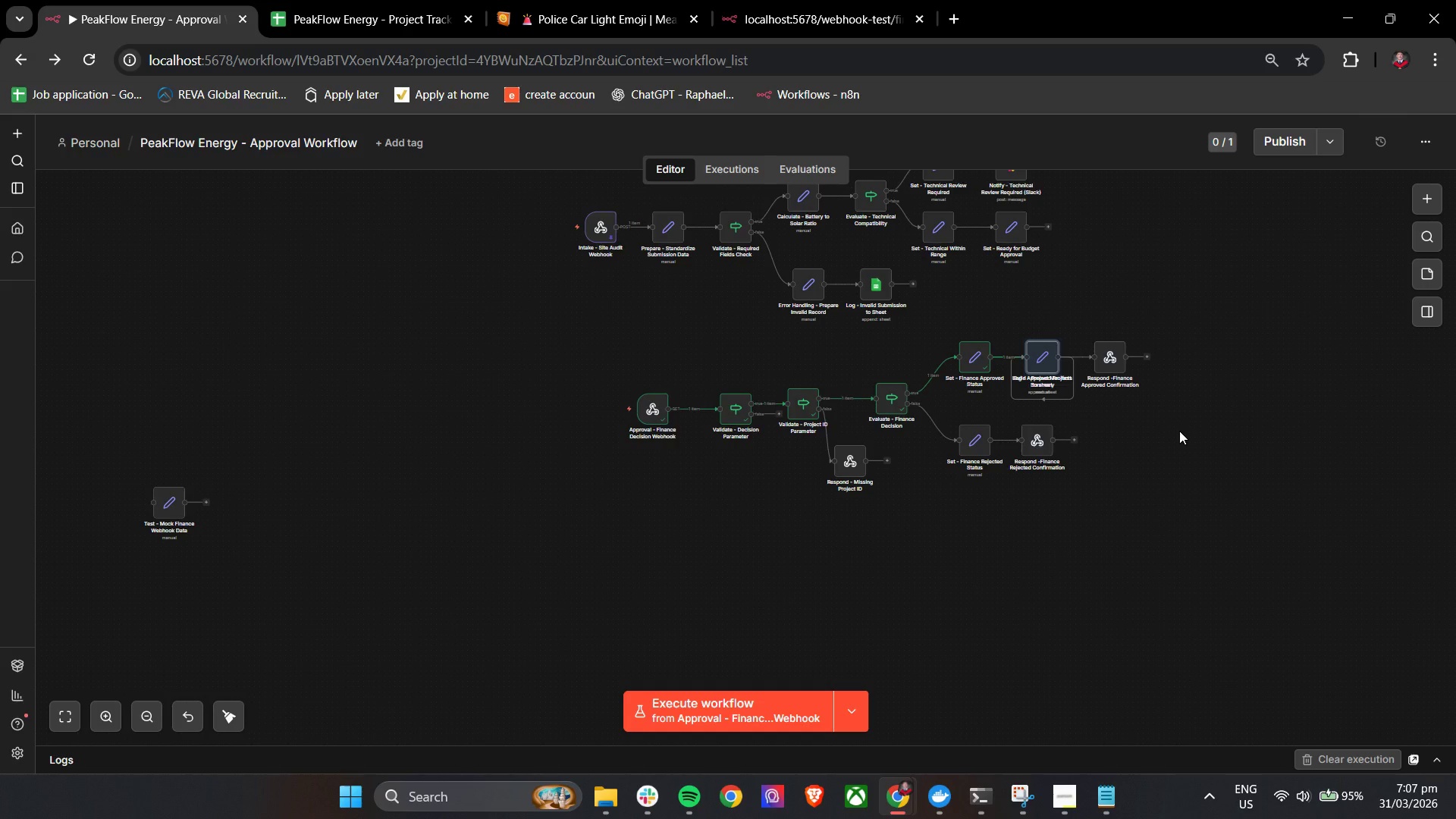 
hold_key(key=ControlLeft, duration=0.72)
scroll: coordinate [1138, 376], scroll_direction: up, amount: 8.0
 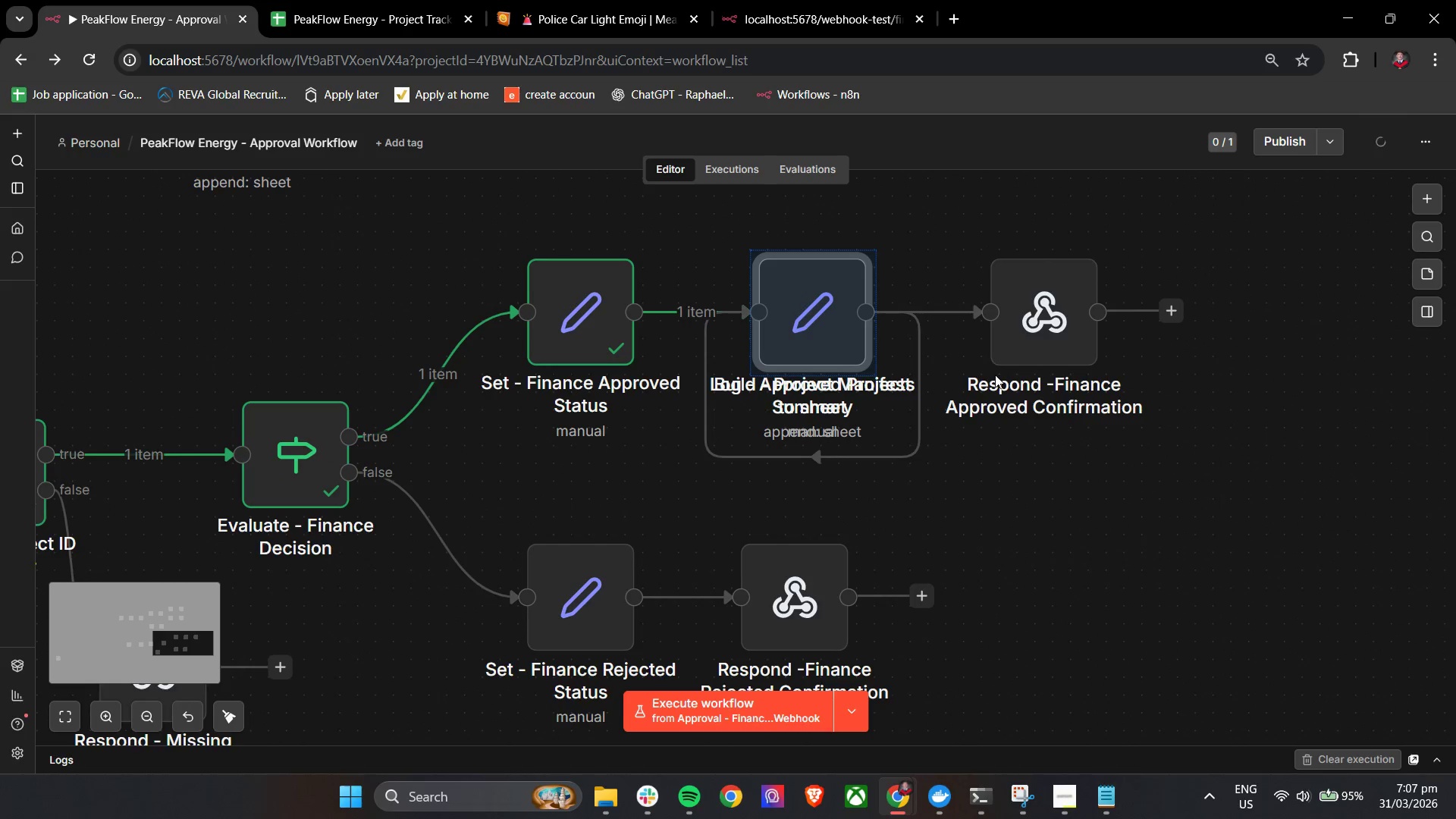 
hold_key(key=ControlLeft, duration=0.34)
scroll: coordinate [995, 375], scroll_direction: down, amount: 2.0
 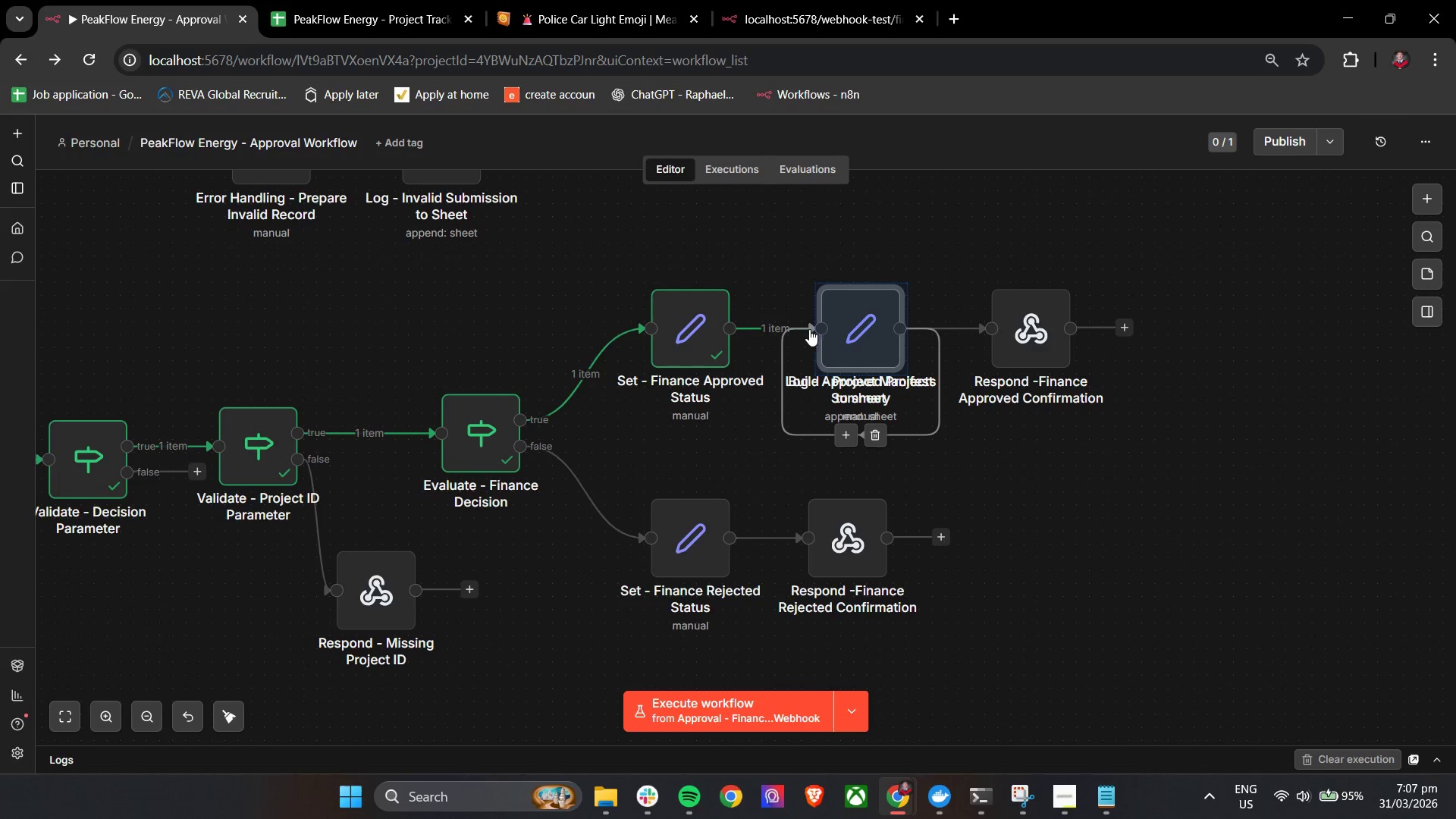 
left_click([874, 433])
 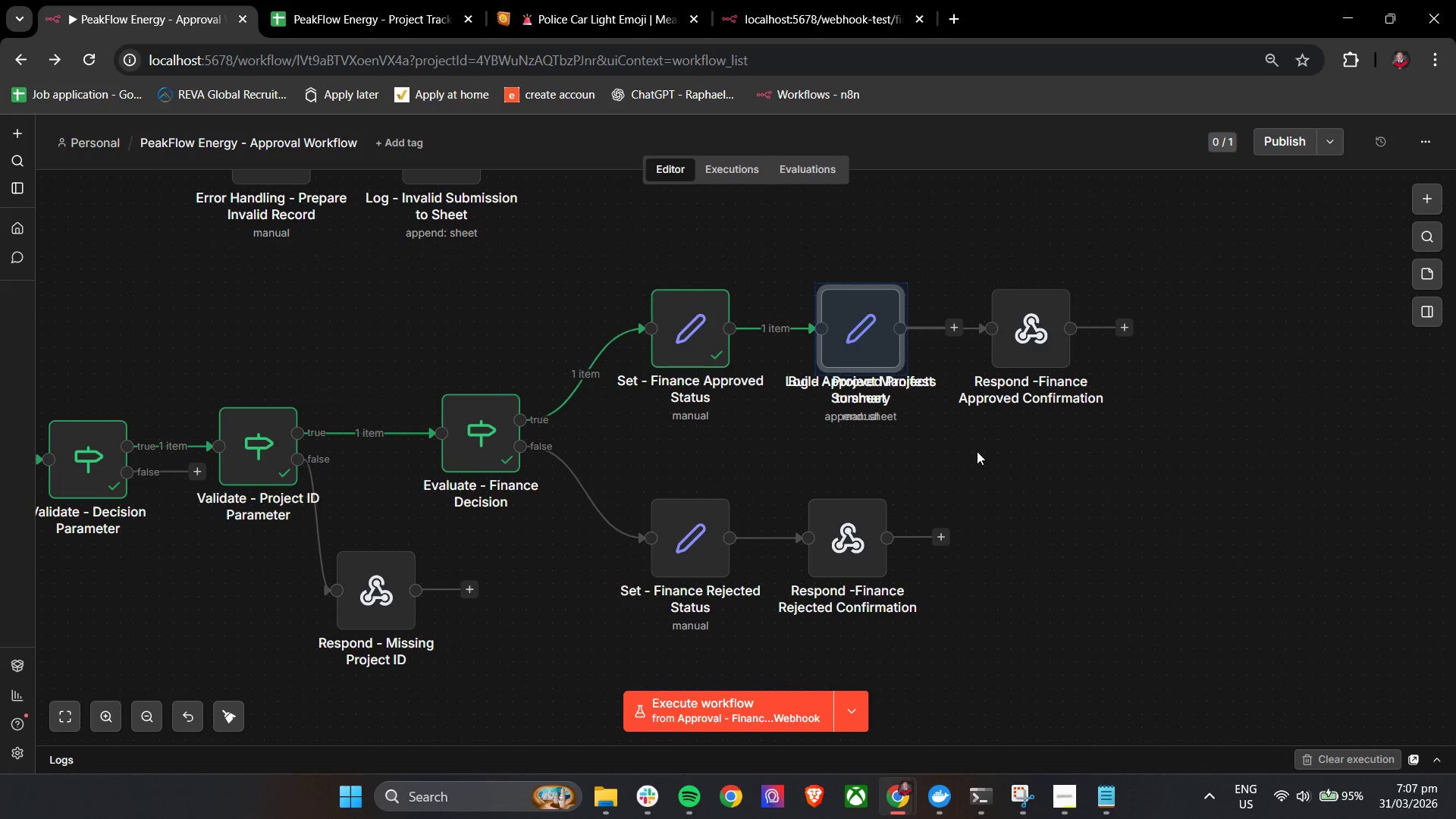 
key(Control+ControlLeft)
 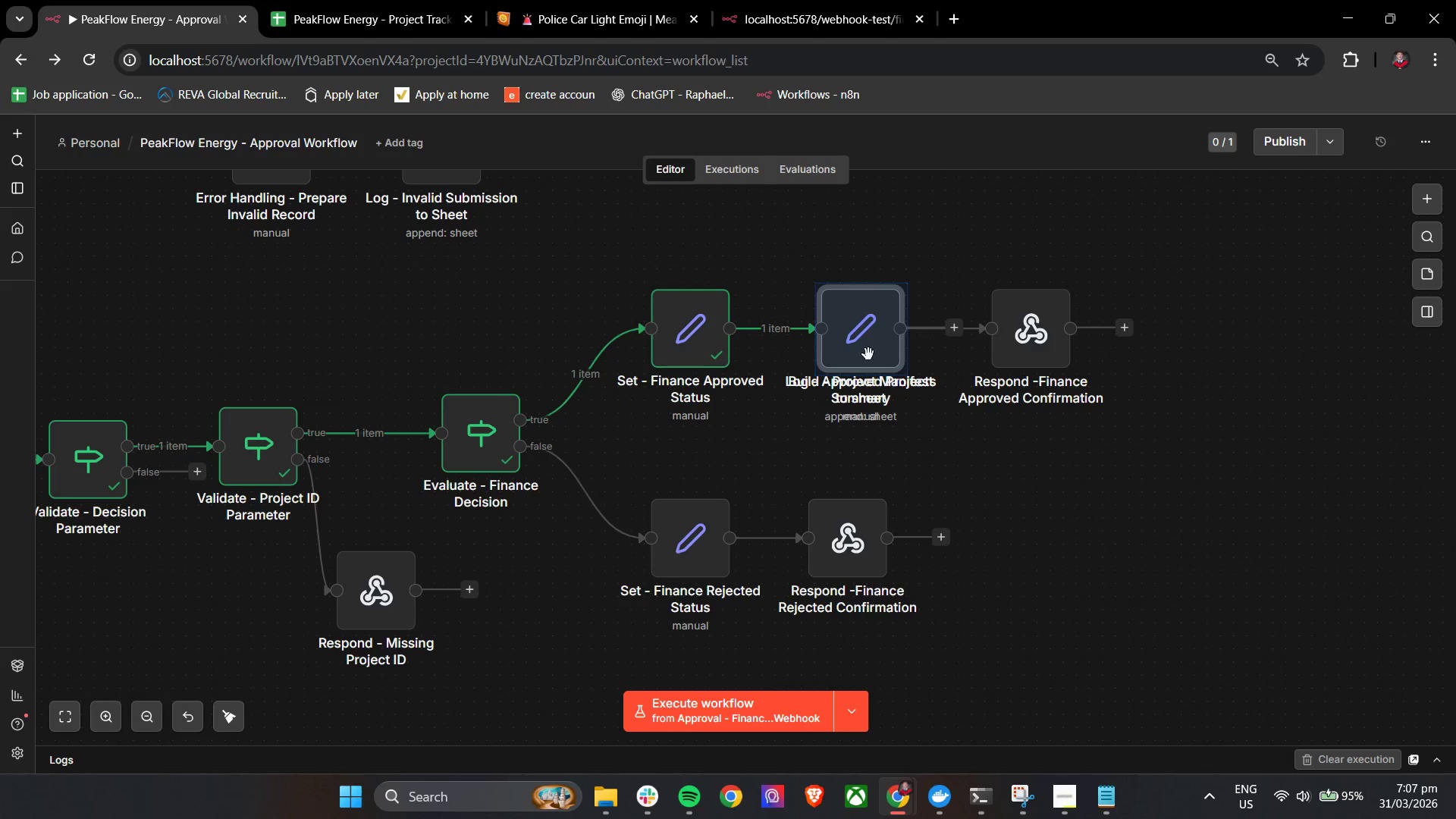 
left_click_drag(start_coordinate=[864, 338], to_coordinate=[797, 422])
 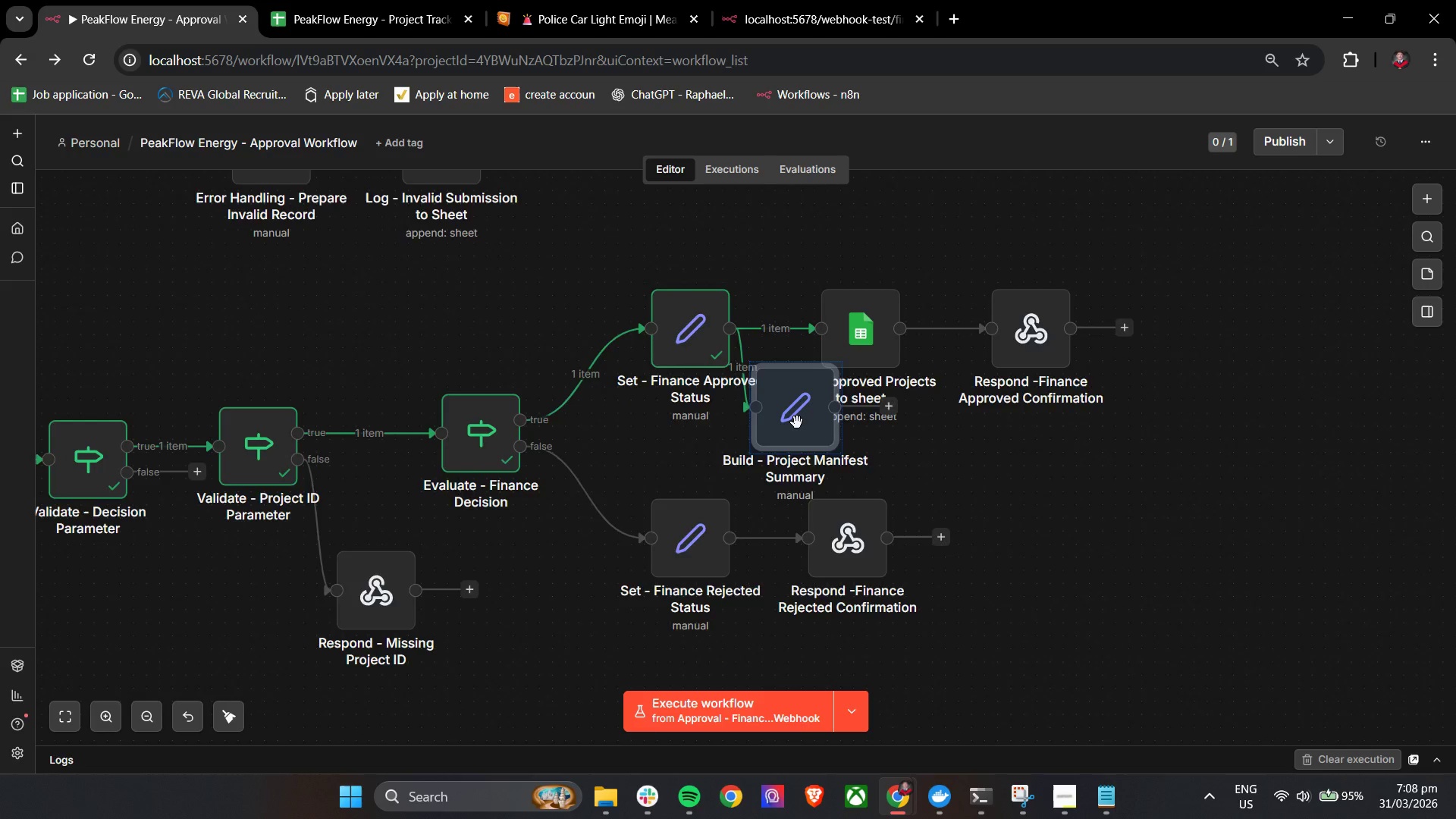 
hold_key(key=ControlLeft, duration=1.0)
scroll: coordinate [798, 419], scroll_direction: down, amount: 9.0
 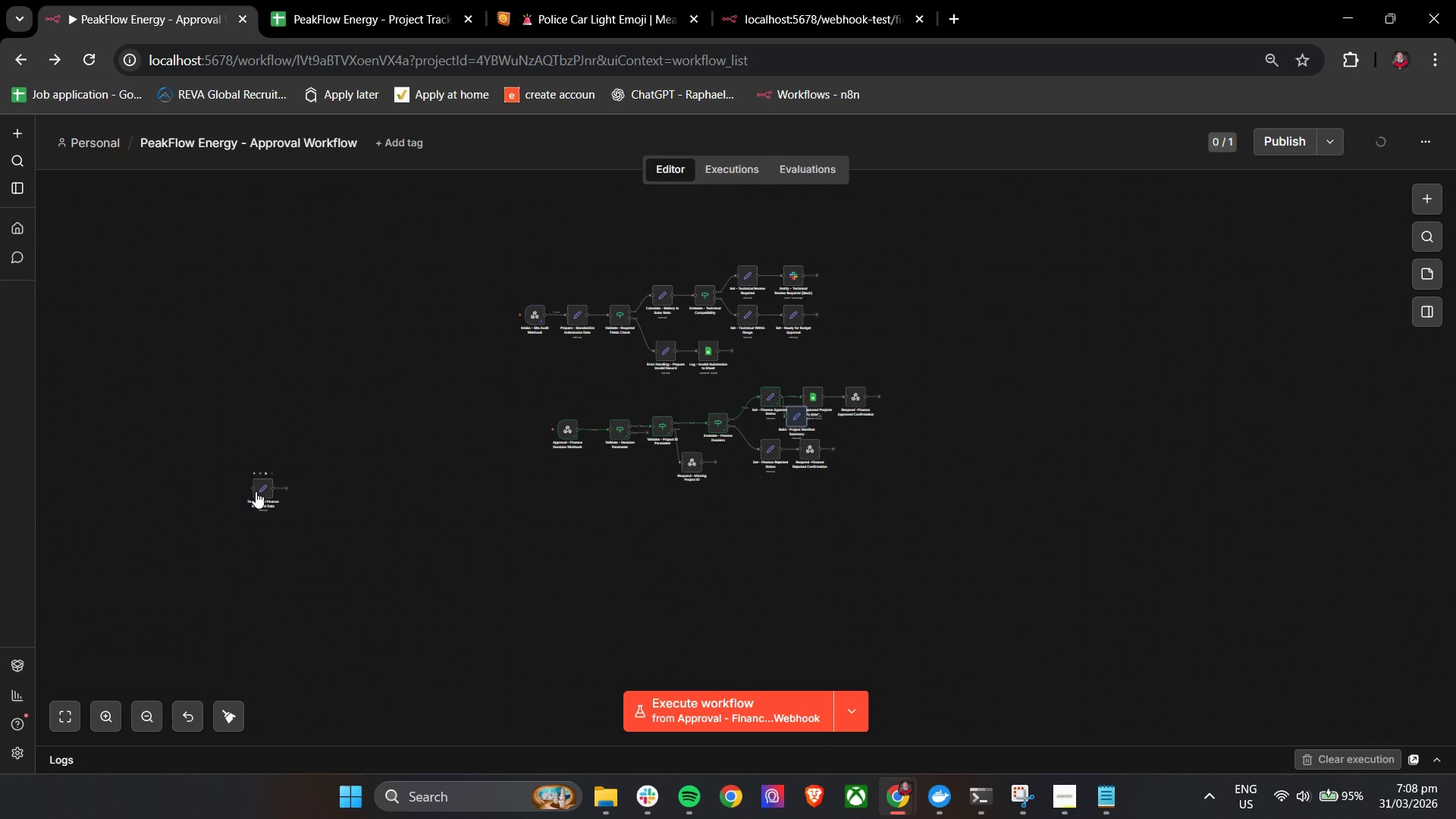 
hold_key(key=ControlLeft, duration=0.42)
 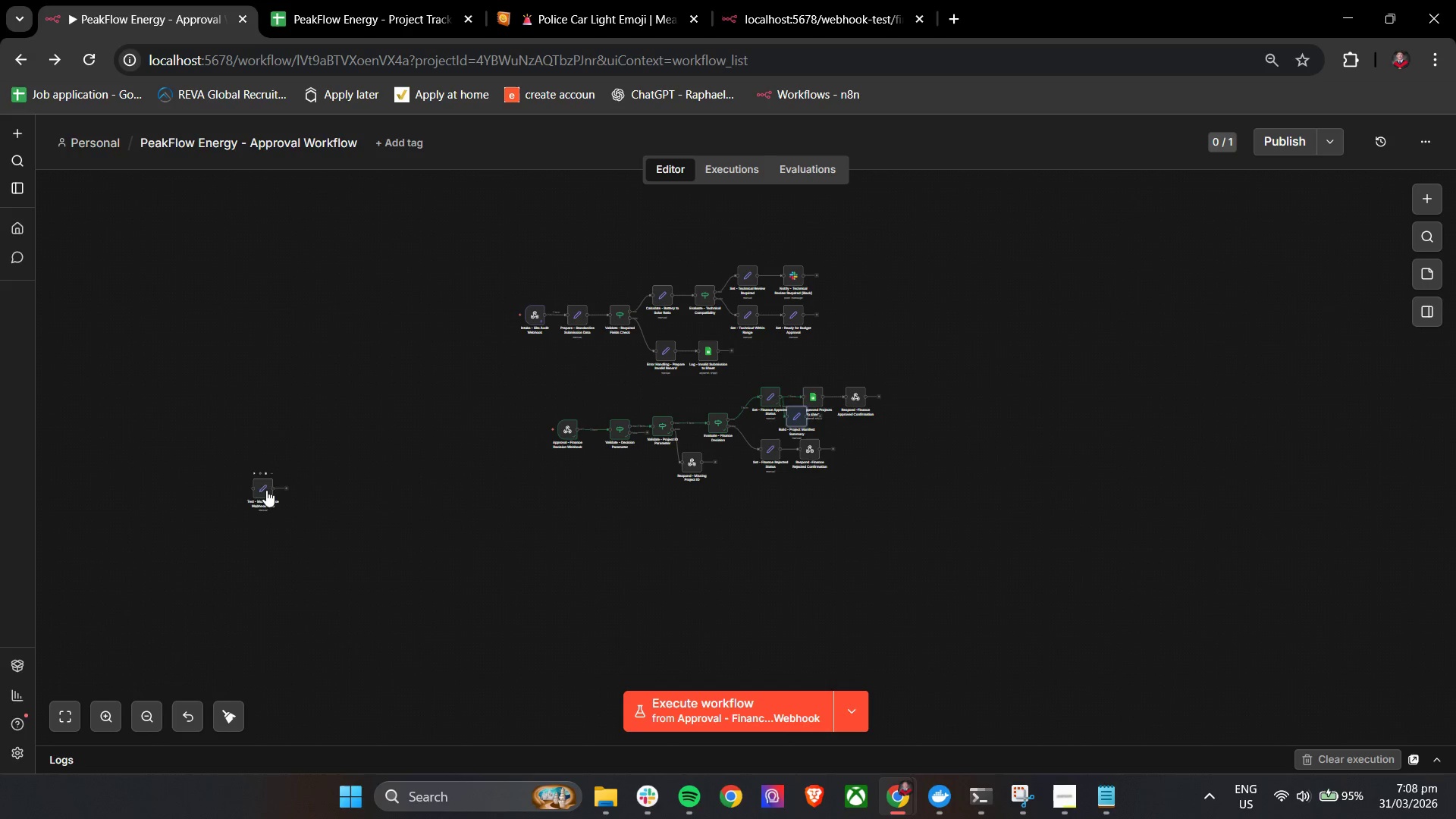 
left_click_drag(start_coordinate=[265, 489], to_coordinate=[655, 484])
 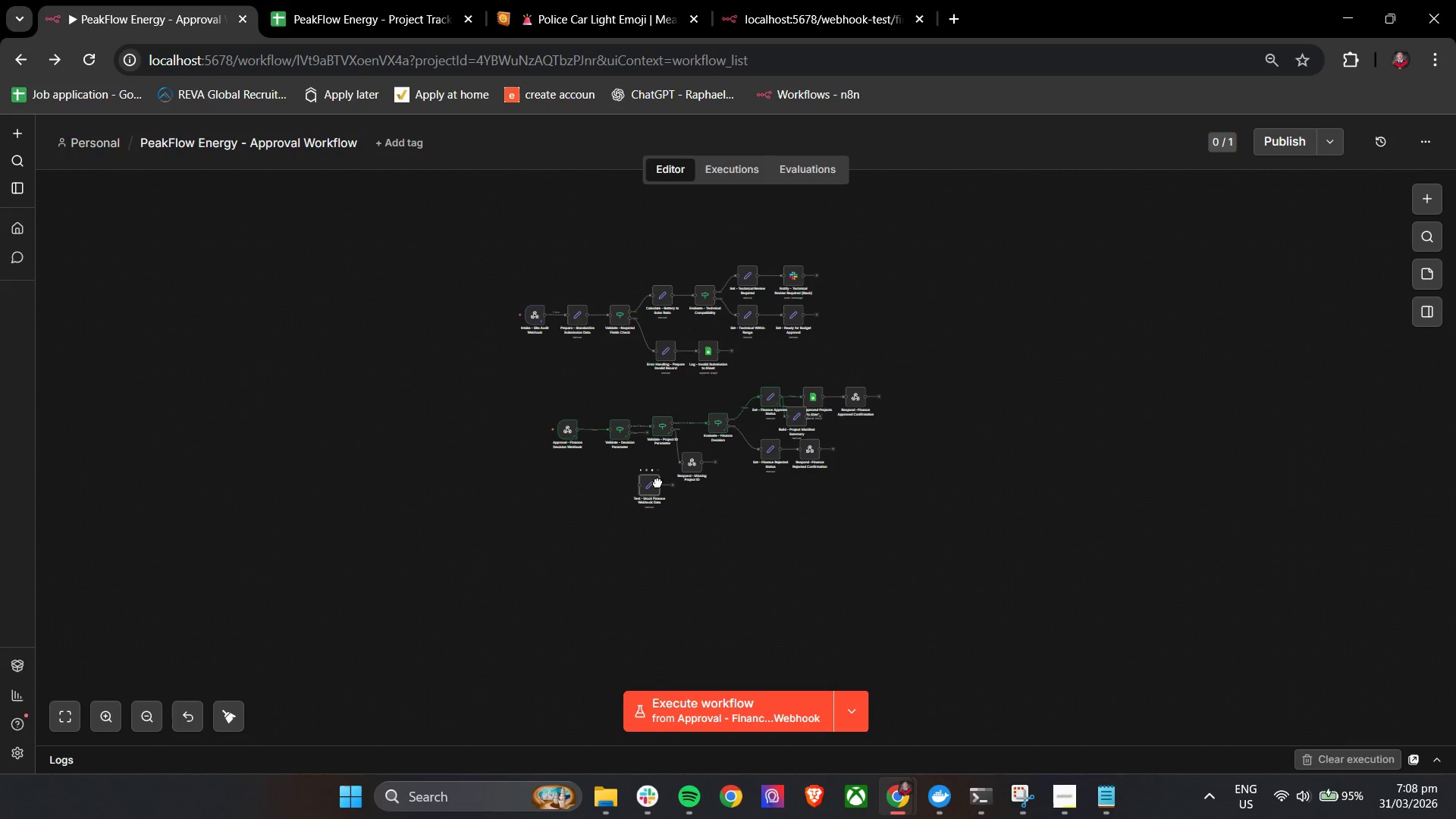 
hold_key(key=ControlLeft, duration=0.77)
scroll: coordinate [670, 476], scroll_direction: up, amount: 8.0
 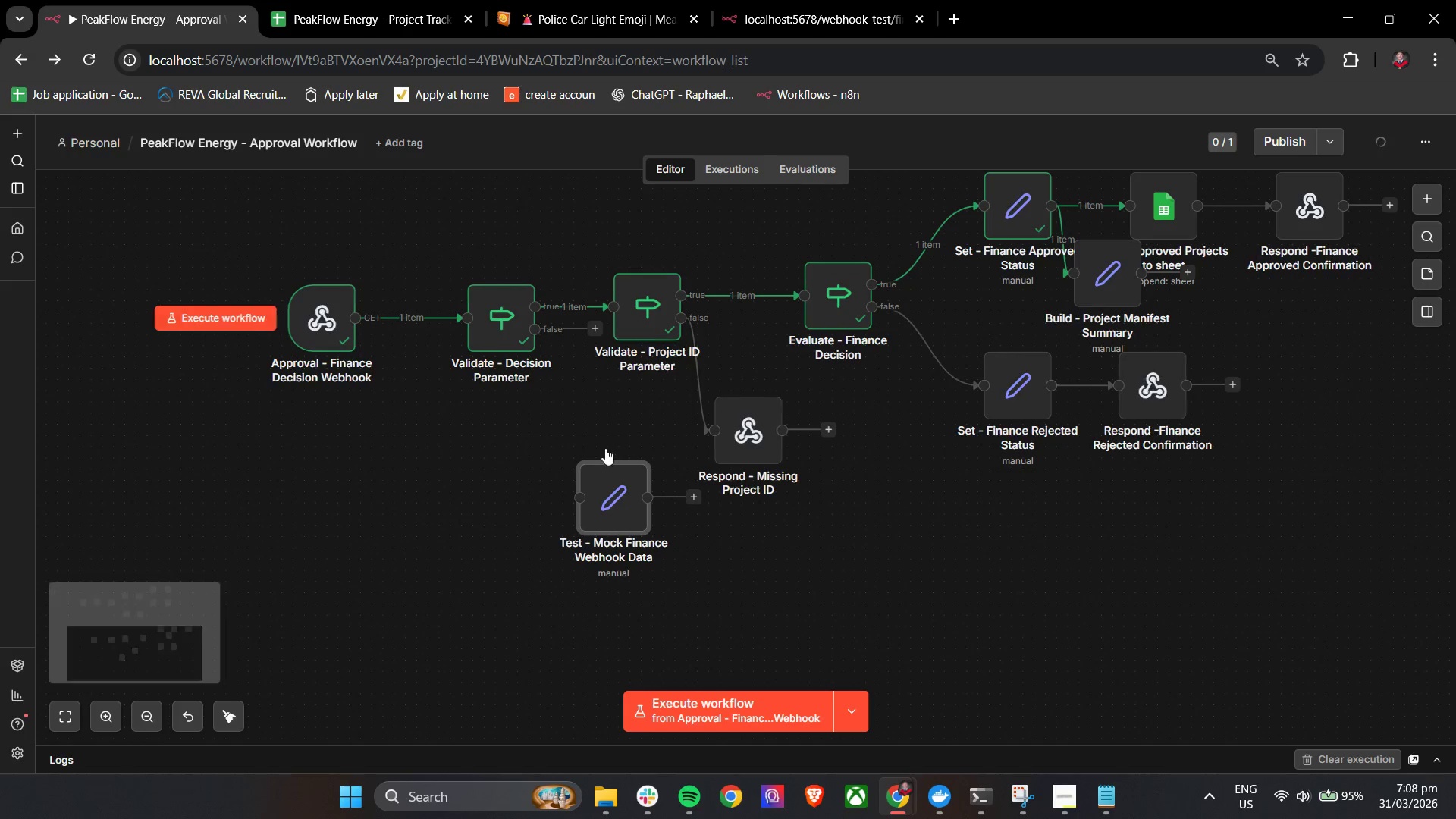 
hold_key(key=ControlLeft, duration=0.84)
left_click_drag(start_coordinate=[1373, 437], to_coordinate=[1157, 536])
 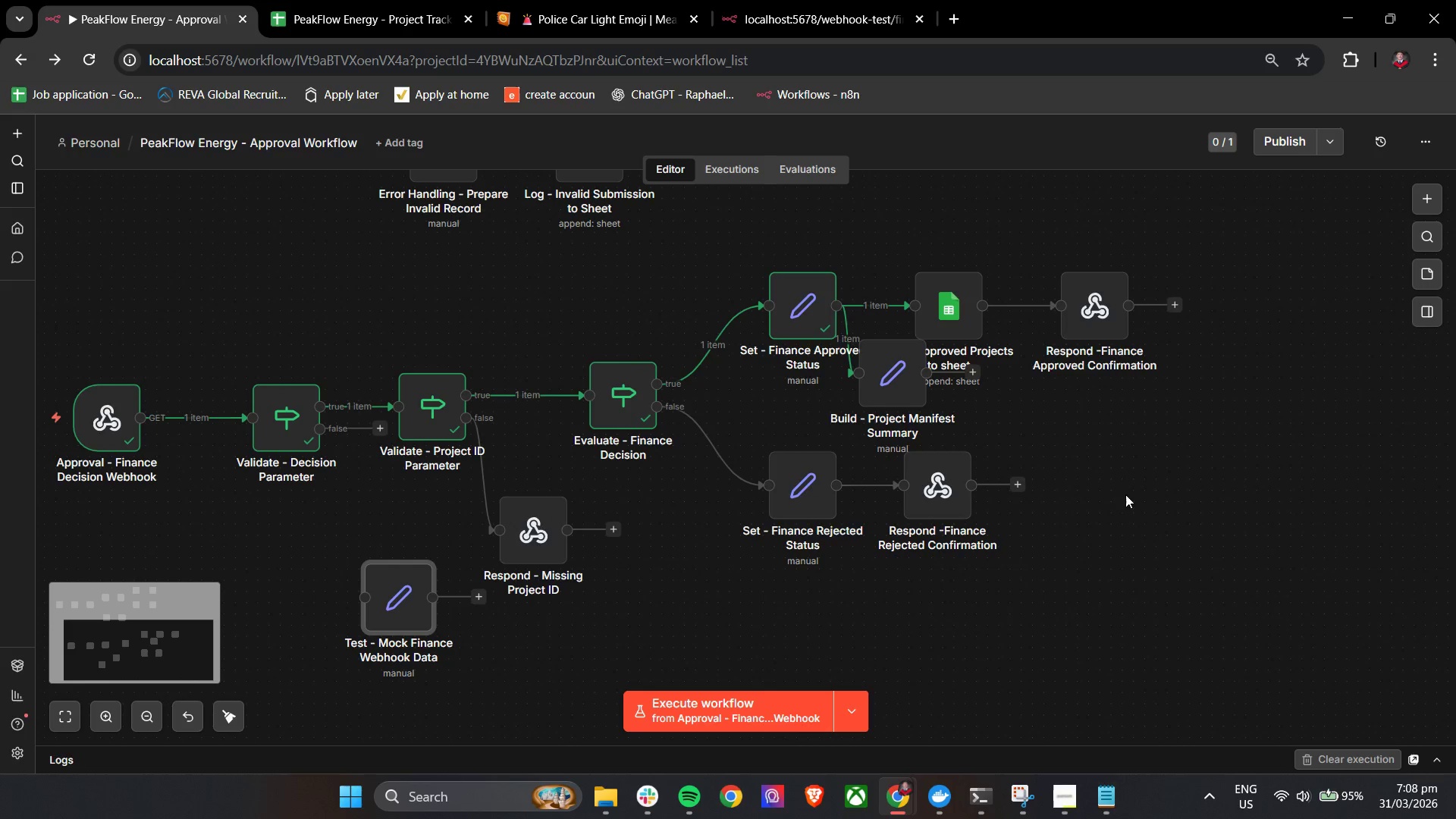 
hold_key(key=ControlLeft, duration=7.42)
left_click_drag(start_coordinate=[939, 312], to_coordinate=[1084, 312])
 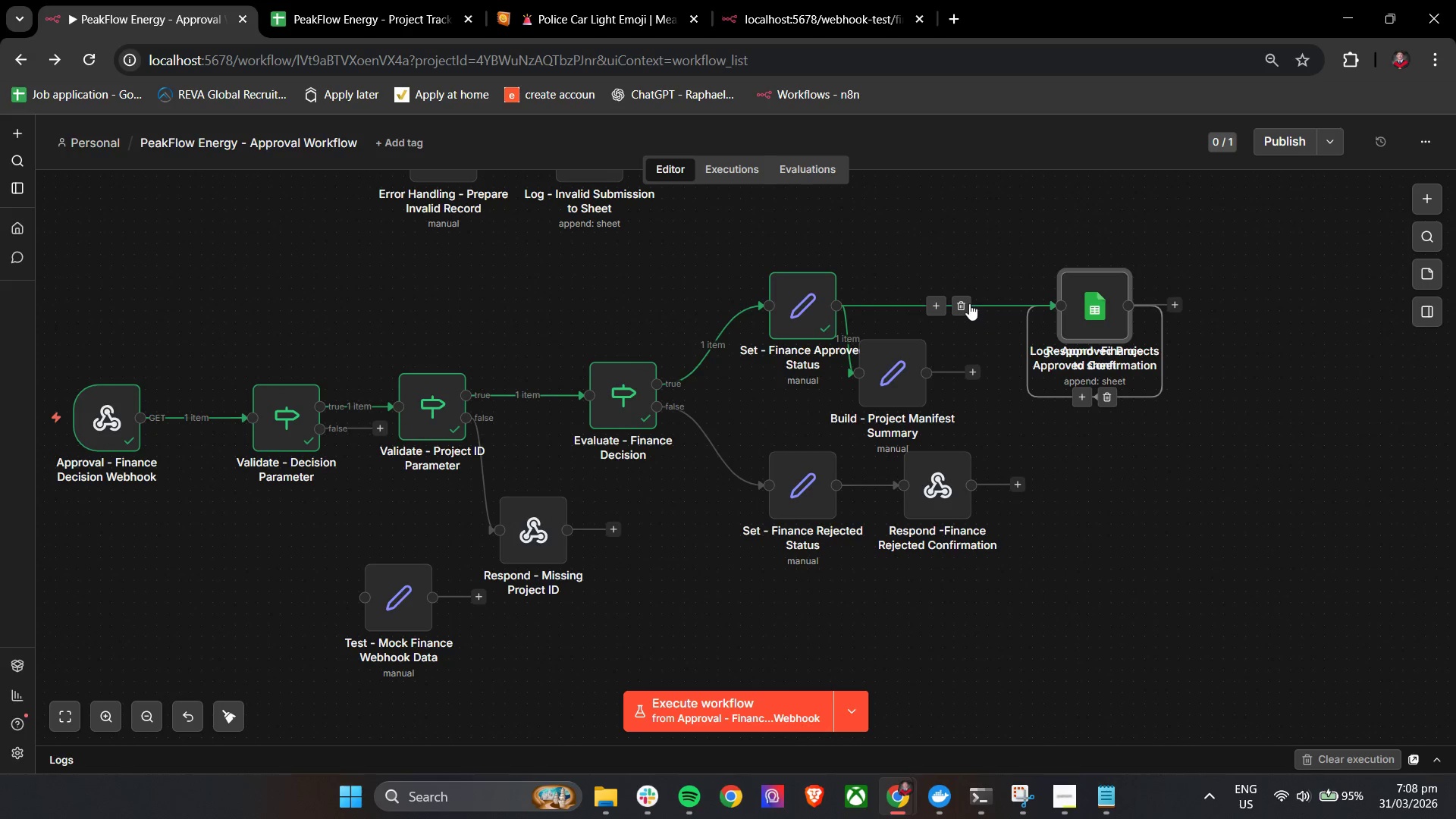 
left_click([968, 303])
 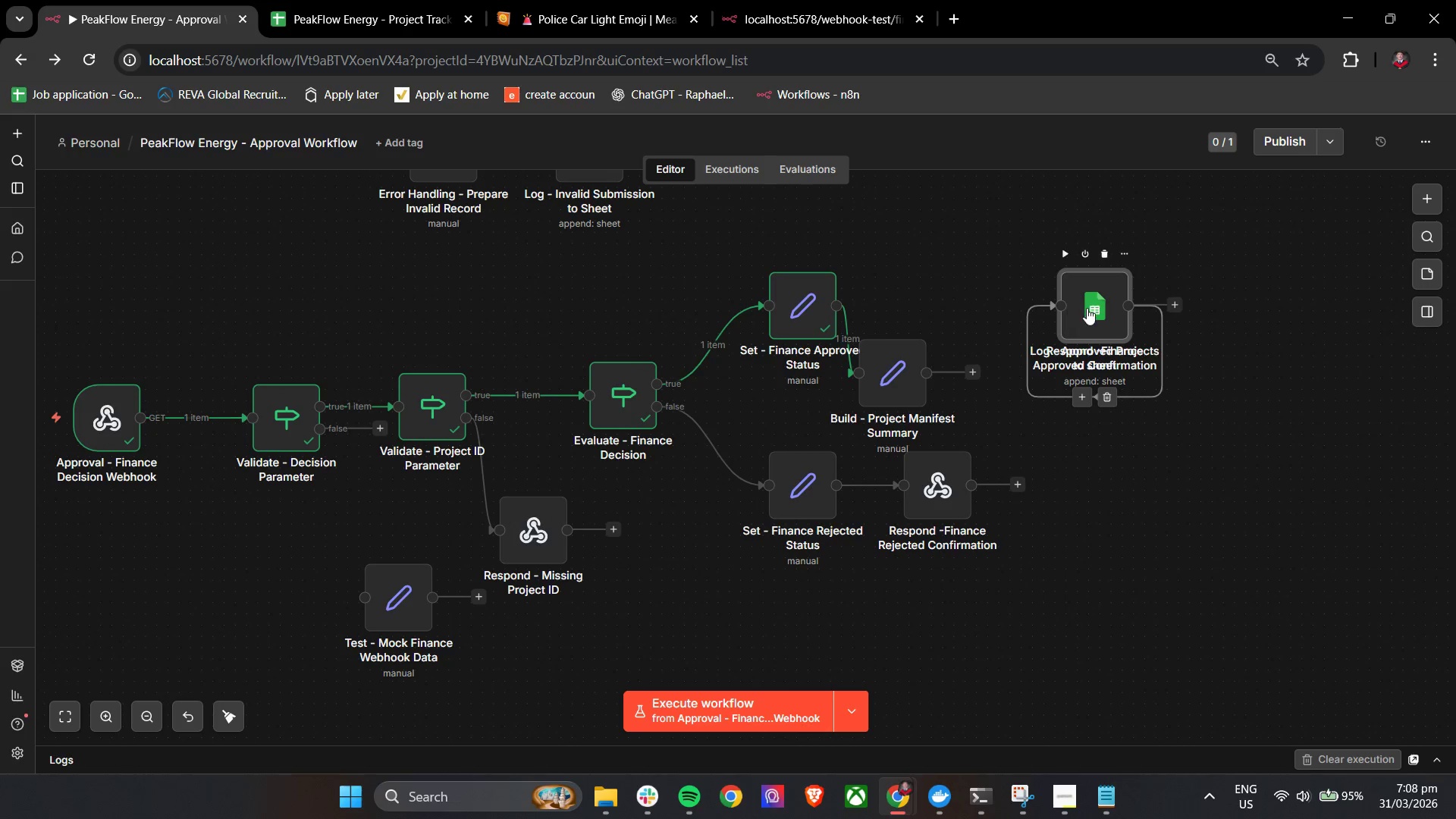 
left_click_drag(start_coordinate=[1085, 307], to_coordinate=[943, 313])
 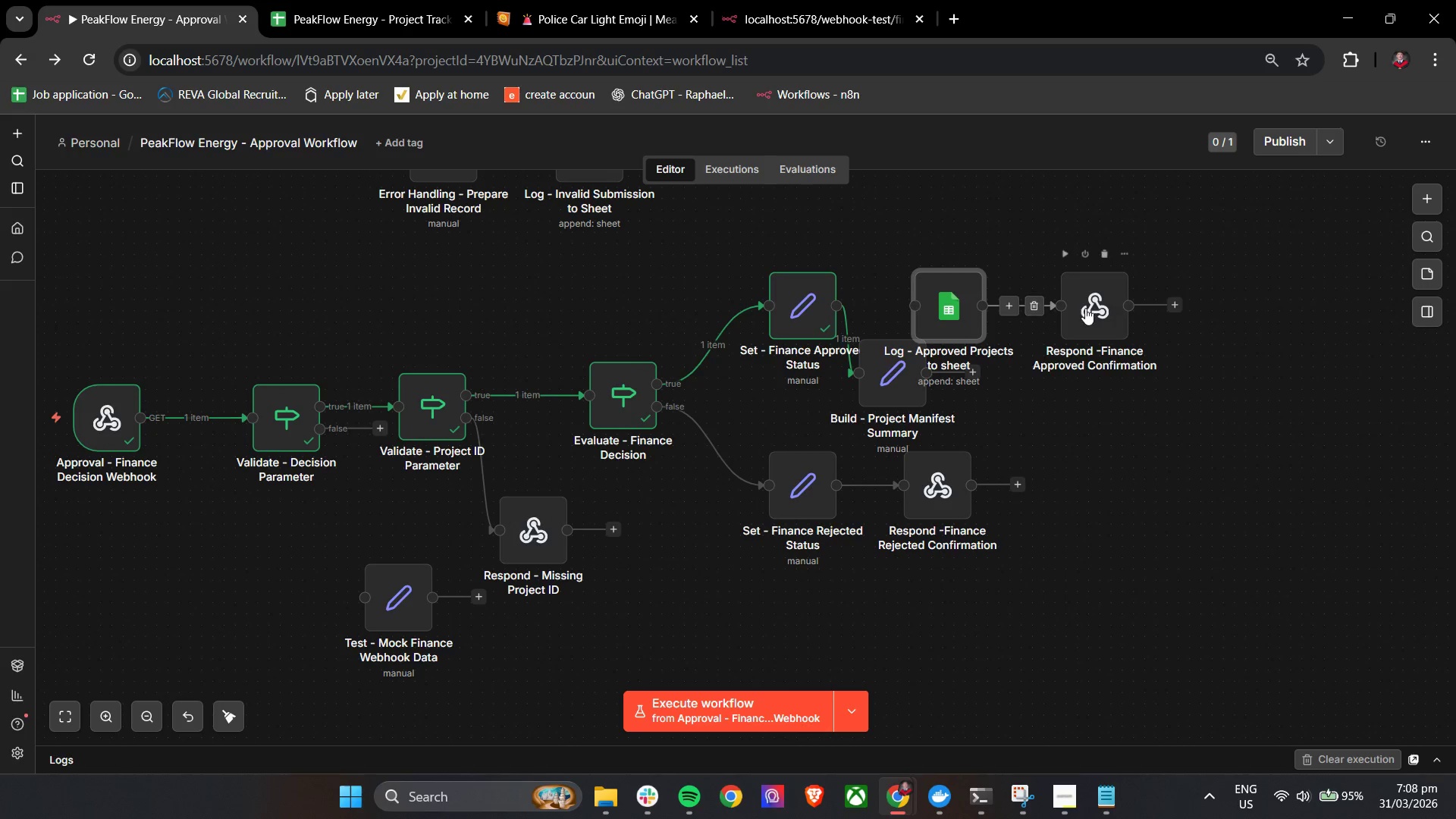 
left_click_drag(start_coordinate=[1085, 308], to_coordinate=[1216, 308])
 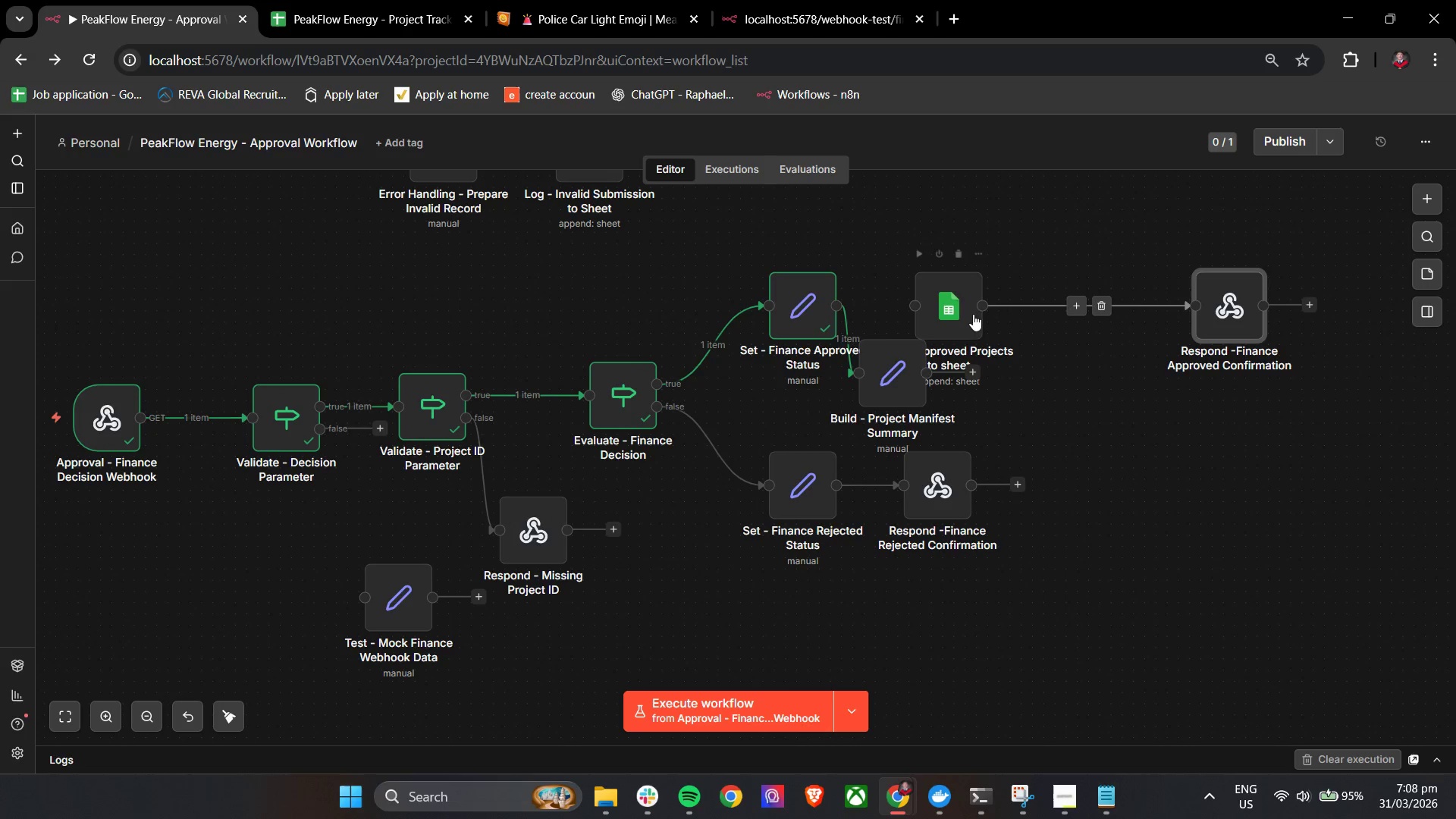 
left_click_drag(start_coordinate=[960, 312], to_coordinate=[1047, 312])
 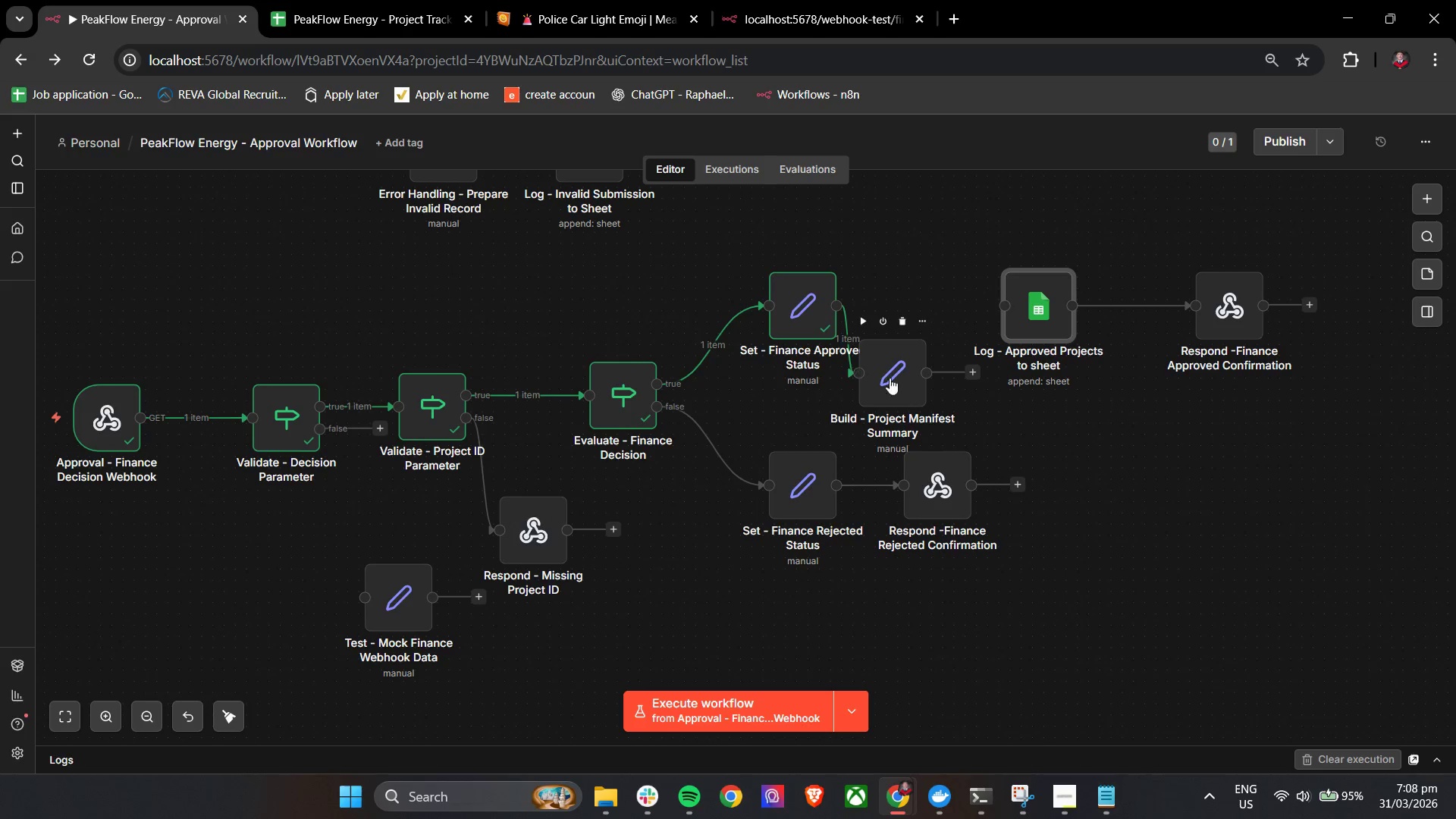 
left_click_drag(start_coordinate=[893, 374], to_coordinate=[914, 296])
 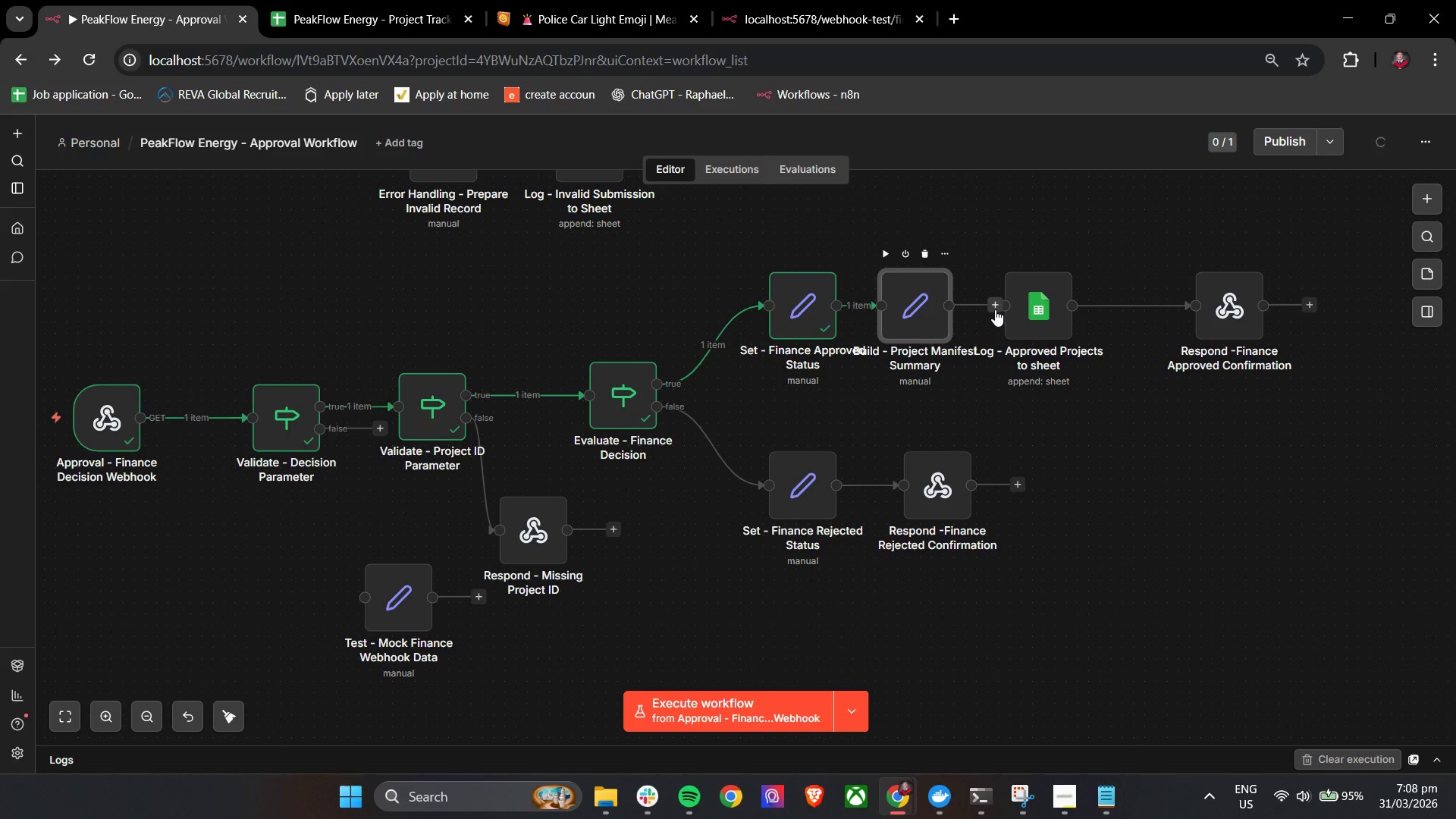 
left_click_drag(start_coordinate=[992, 307], to_coordinate=[1009, 307])
 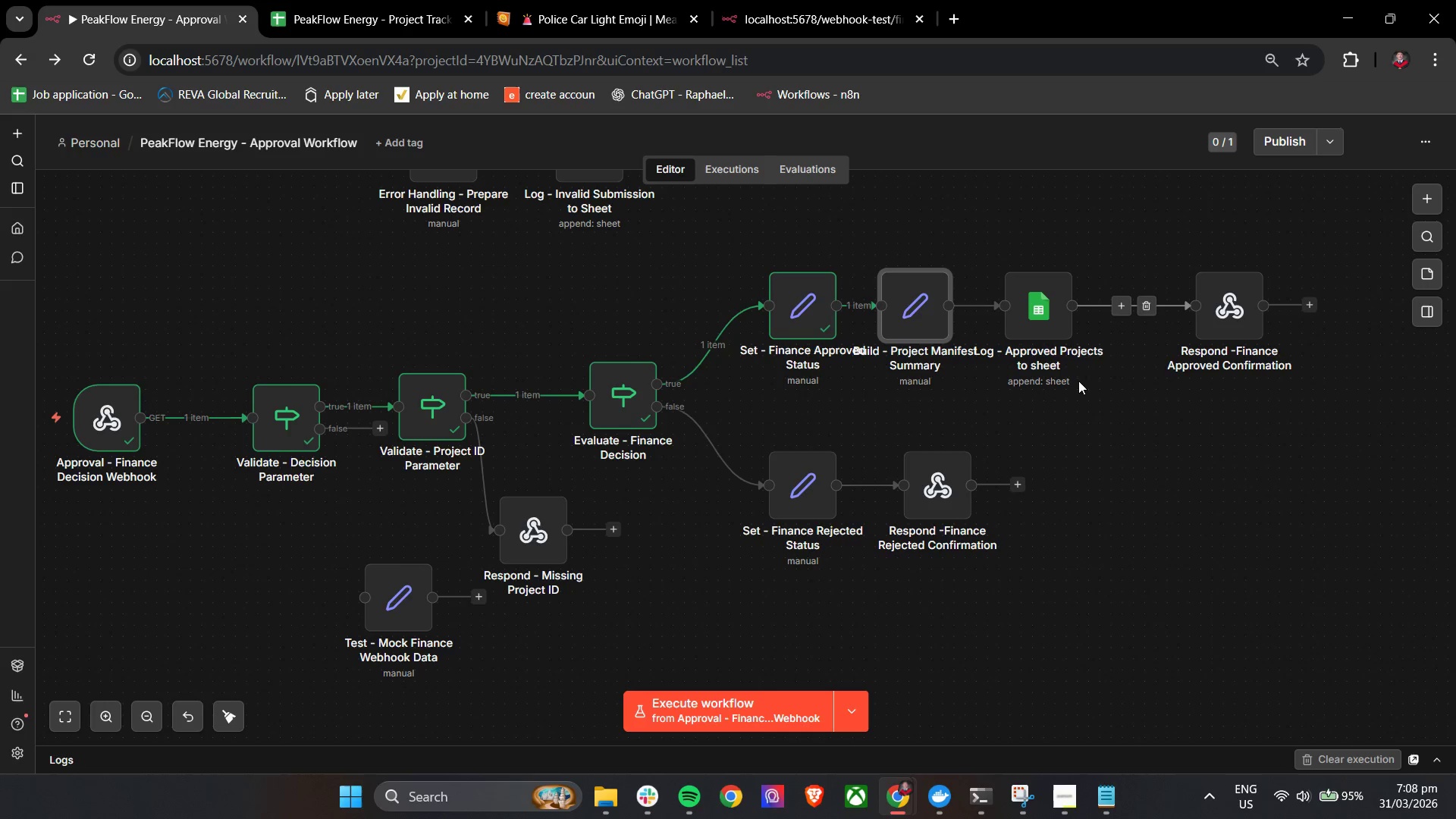 
hold_key(key=ControlLeft, duration=1.08)
left_click_drag(start_coordinate=[402, 507], to_coordinate=[511, 502])
 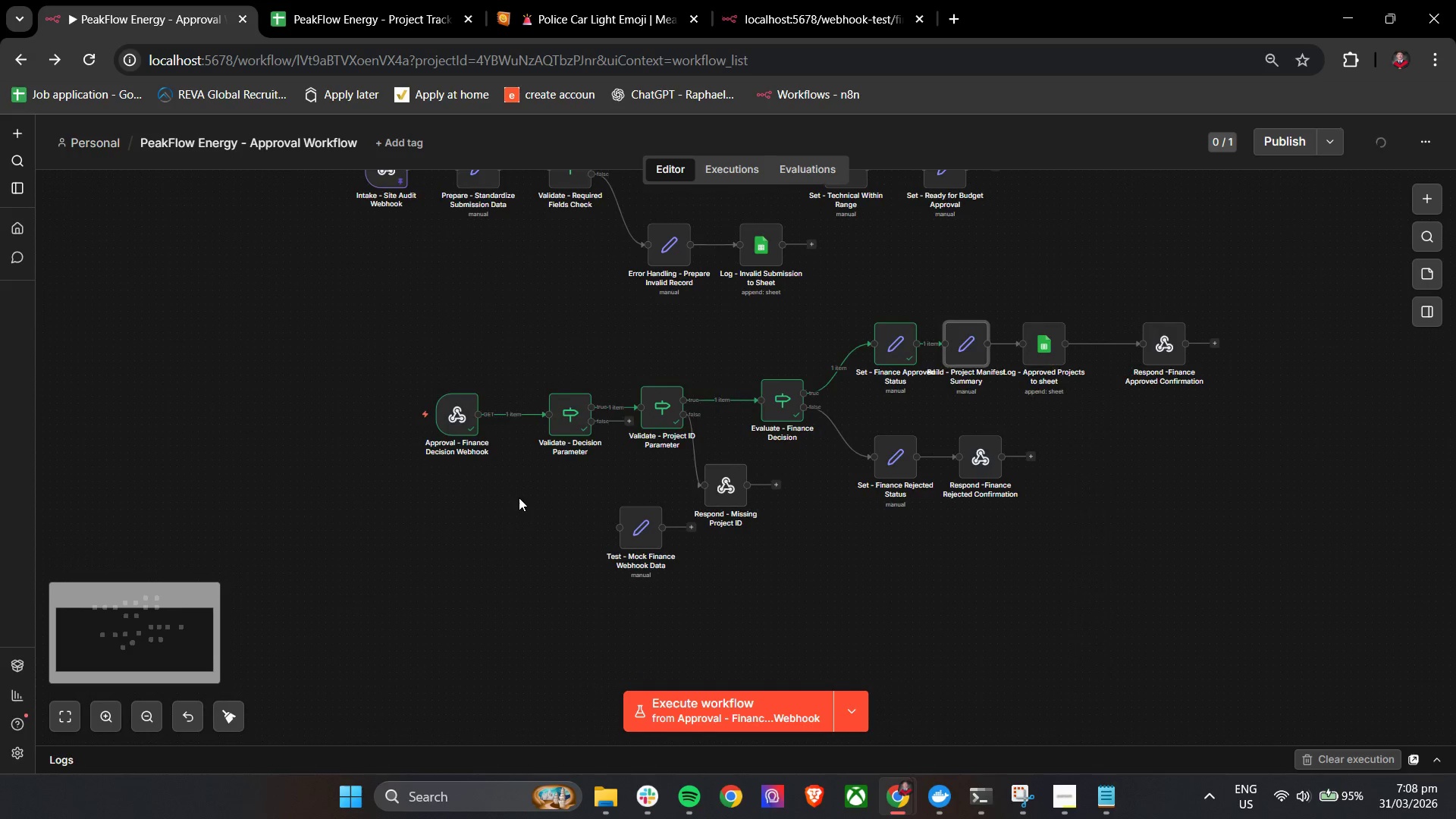 
scroll: coordinate [522, 497], scroll_direction: down, amount: 7.0
 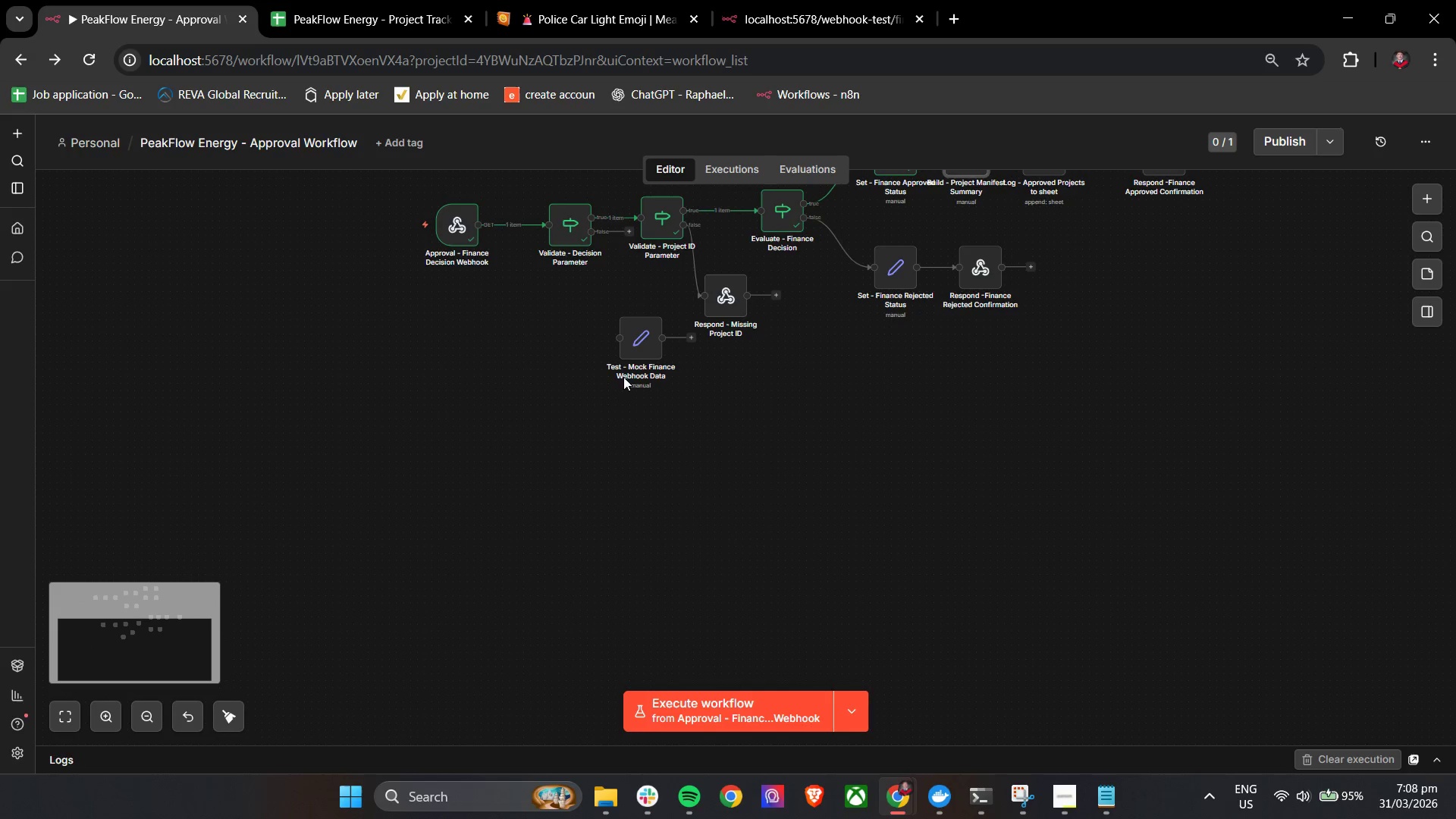 
left_click_drag(start_coordinate=[655, 338], to_coordinate=[478, 287])
 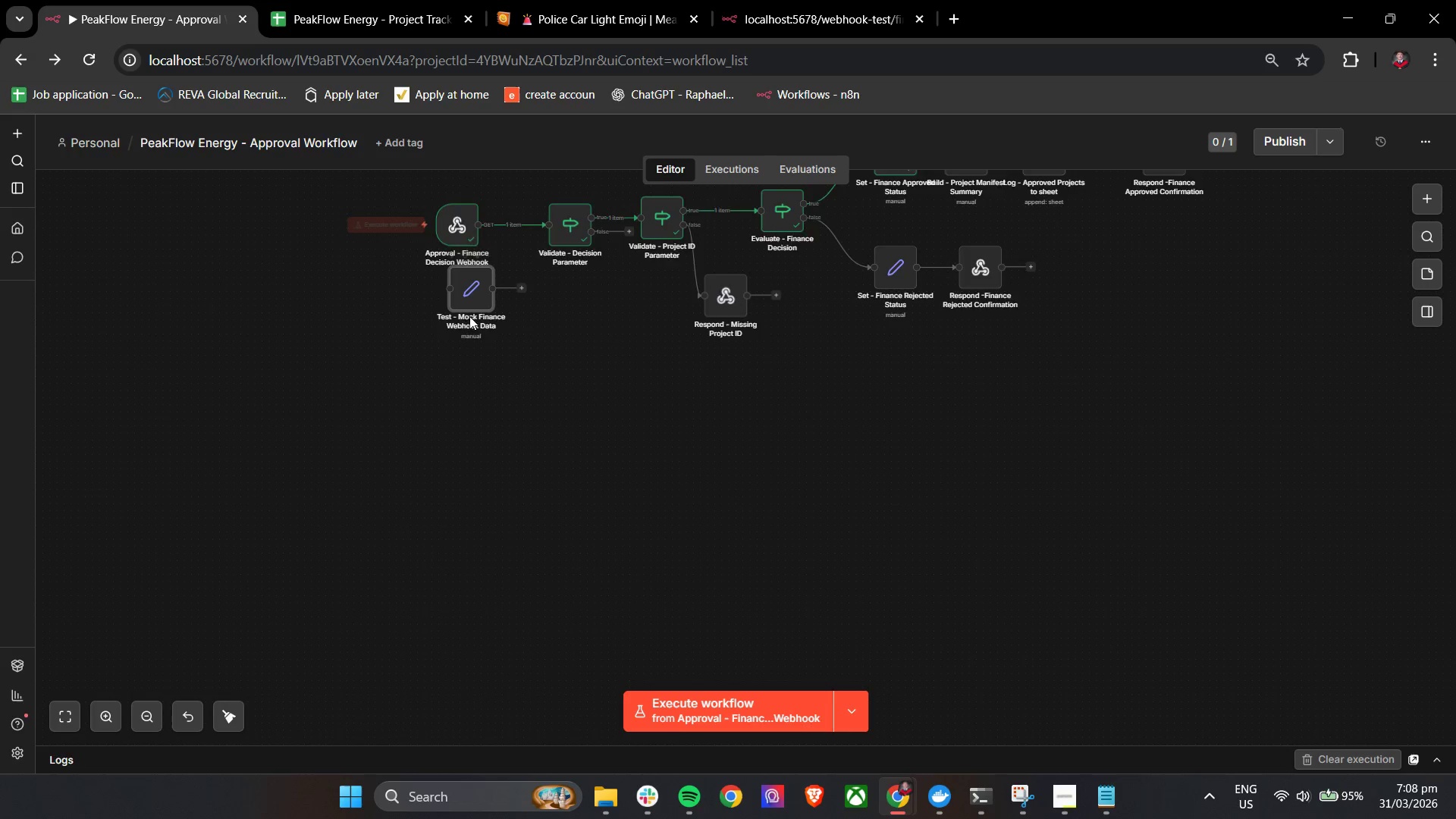 
scroll: coordinate [500, 352], scroll_direction: up, amount: 3.0
 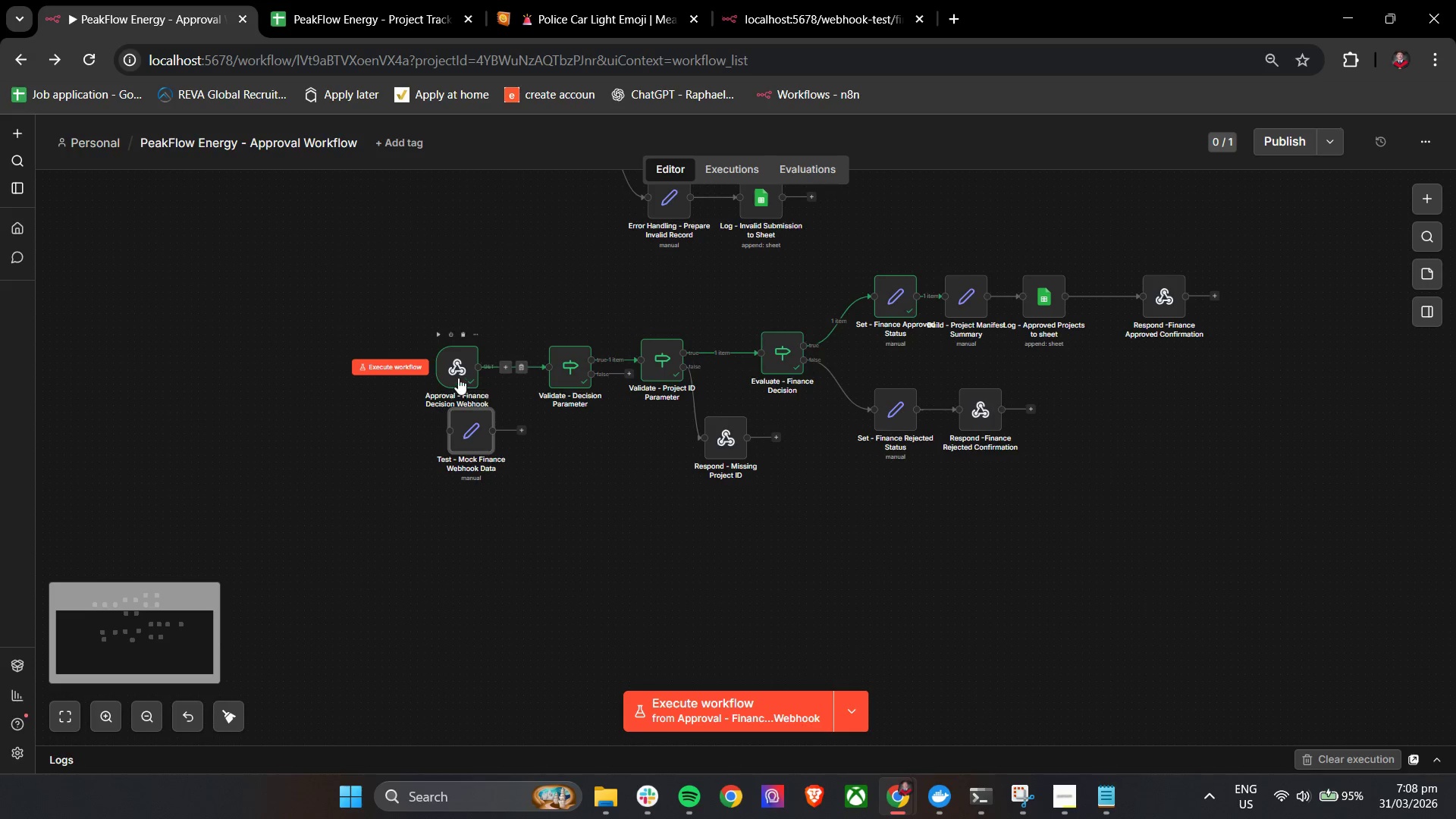 
left_click_drag(start_coordinate=[456, 375], to_coordinate=[335, 372])
 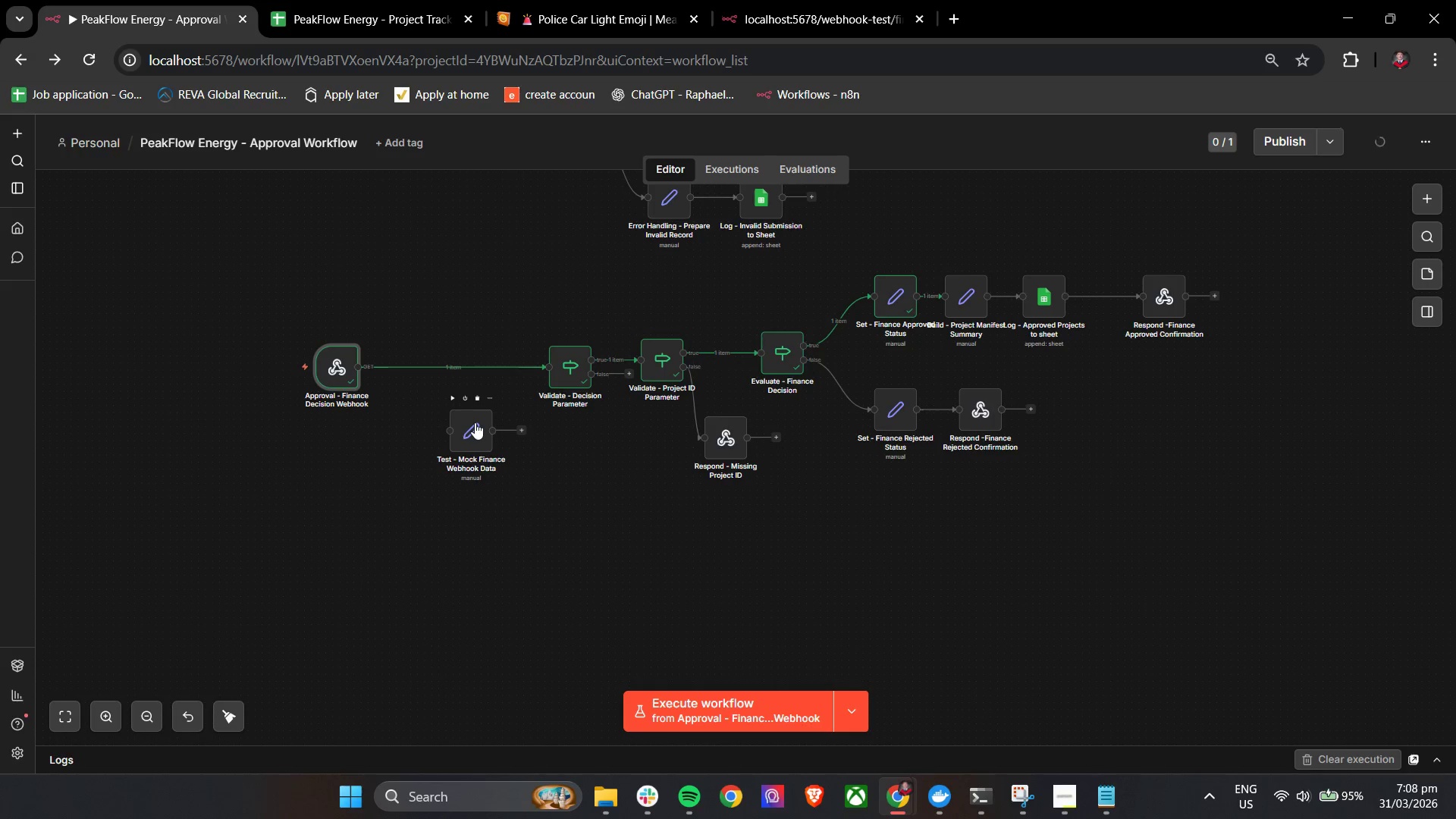 
double_click([475, 422])
 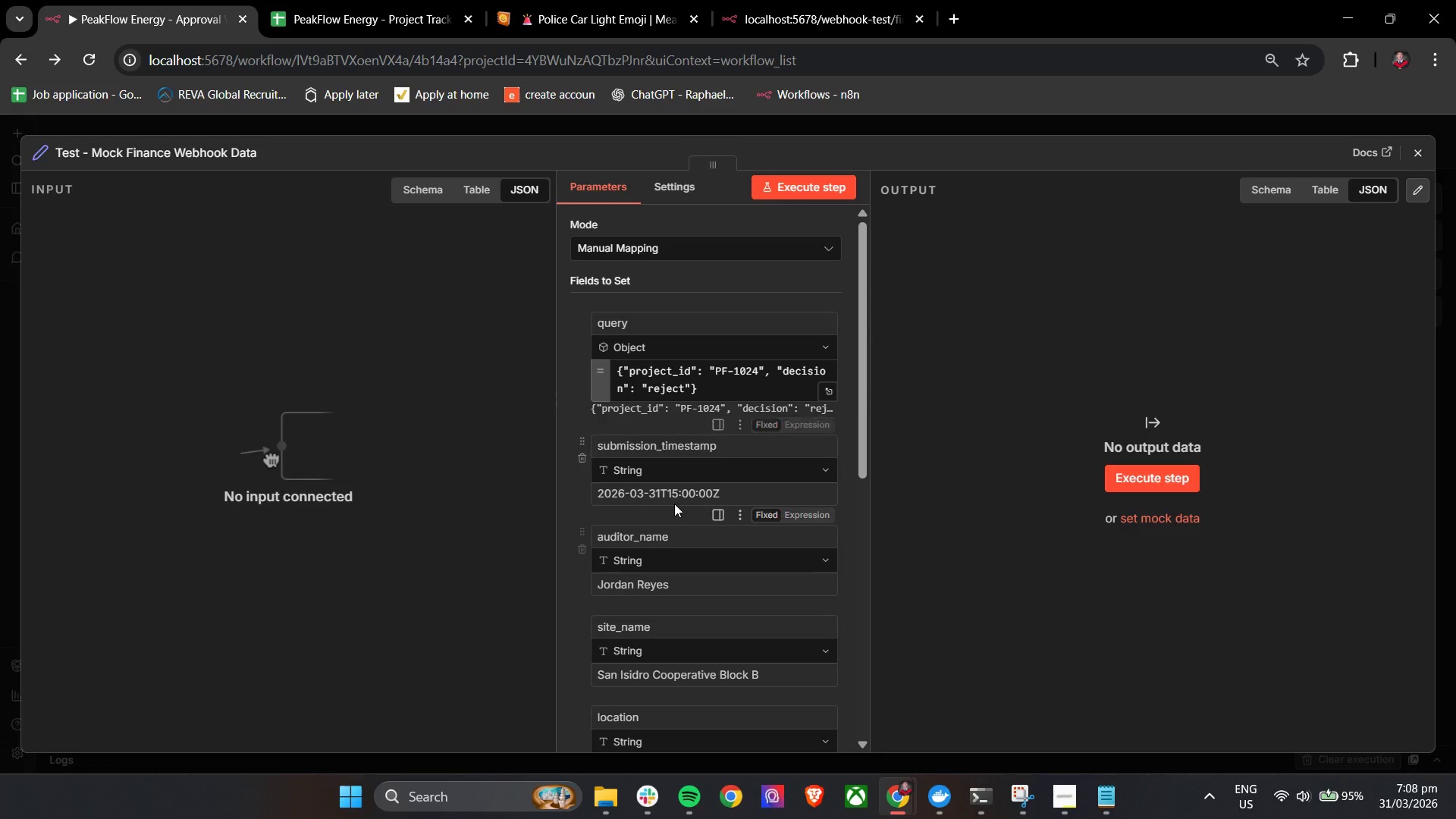 
left_click([682, 388])
 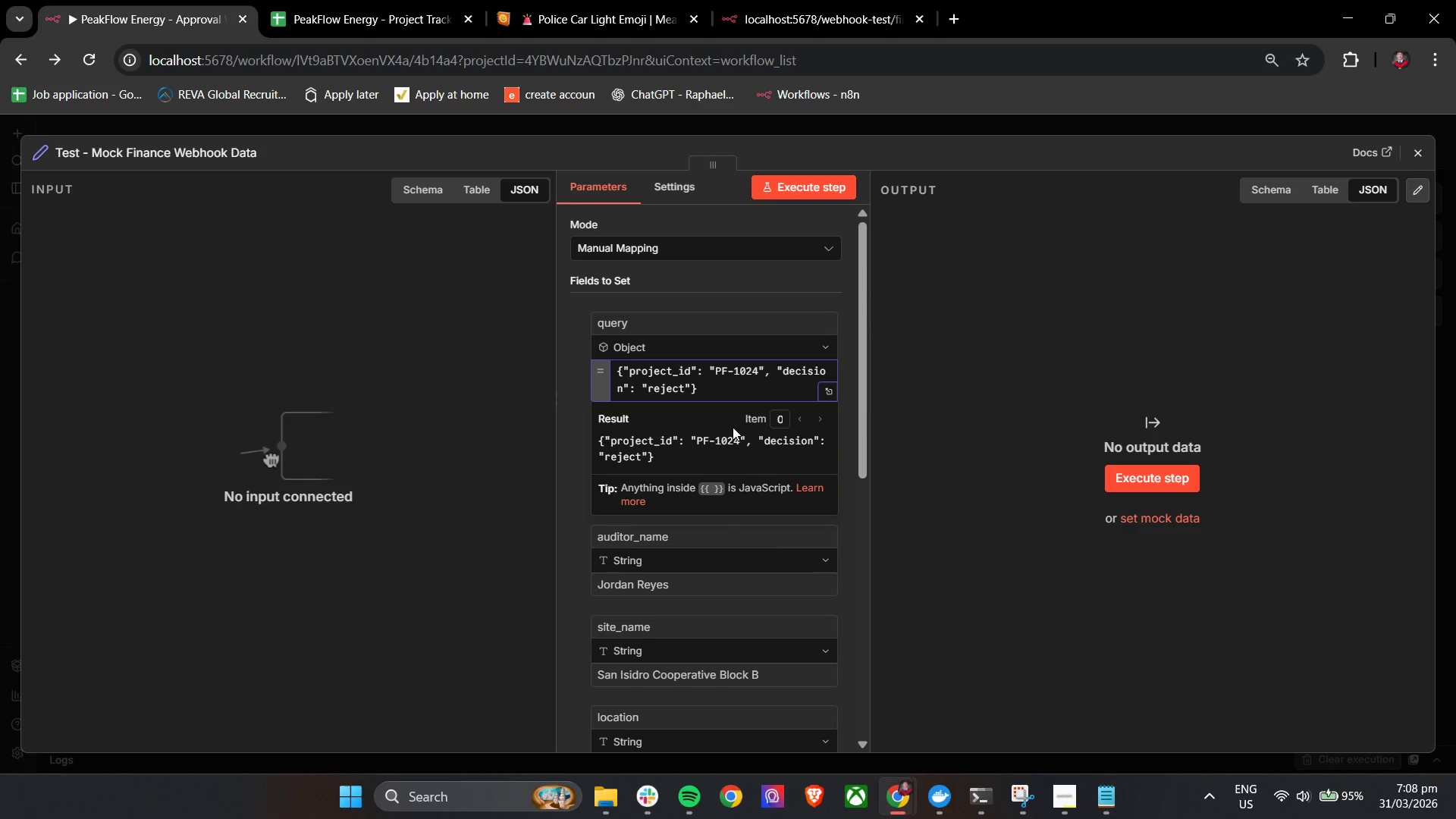 
key(Backspace)
key(Backspace)
key(Backspace)
key(Backspace)
key(Backspace)
key(Backspace)
type(approve)
 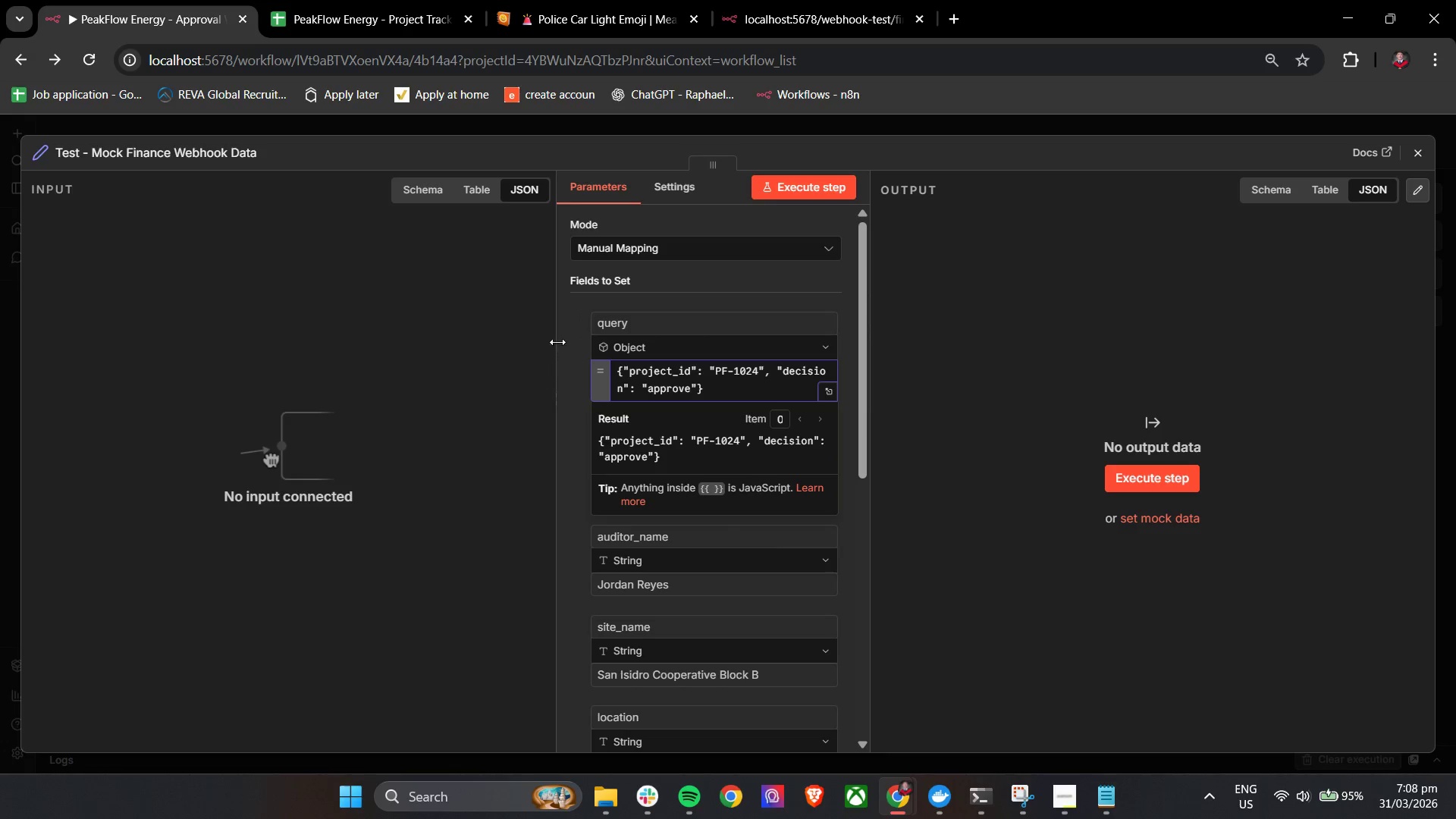 
left_click([566, 327])
 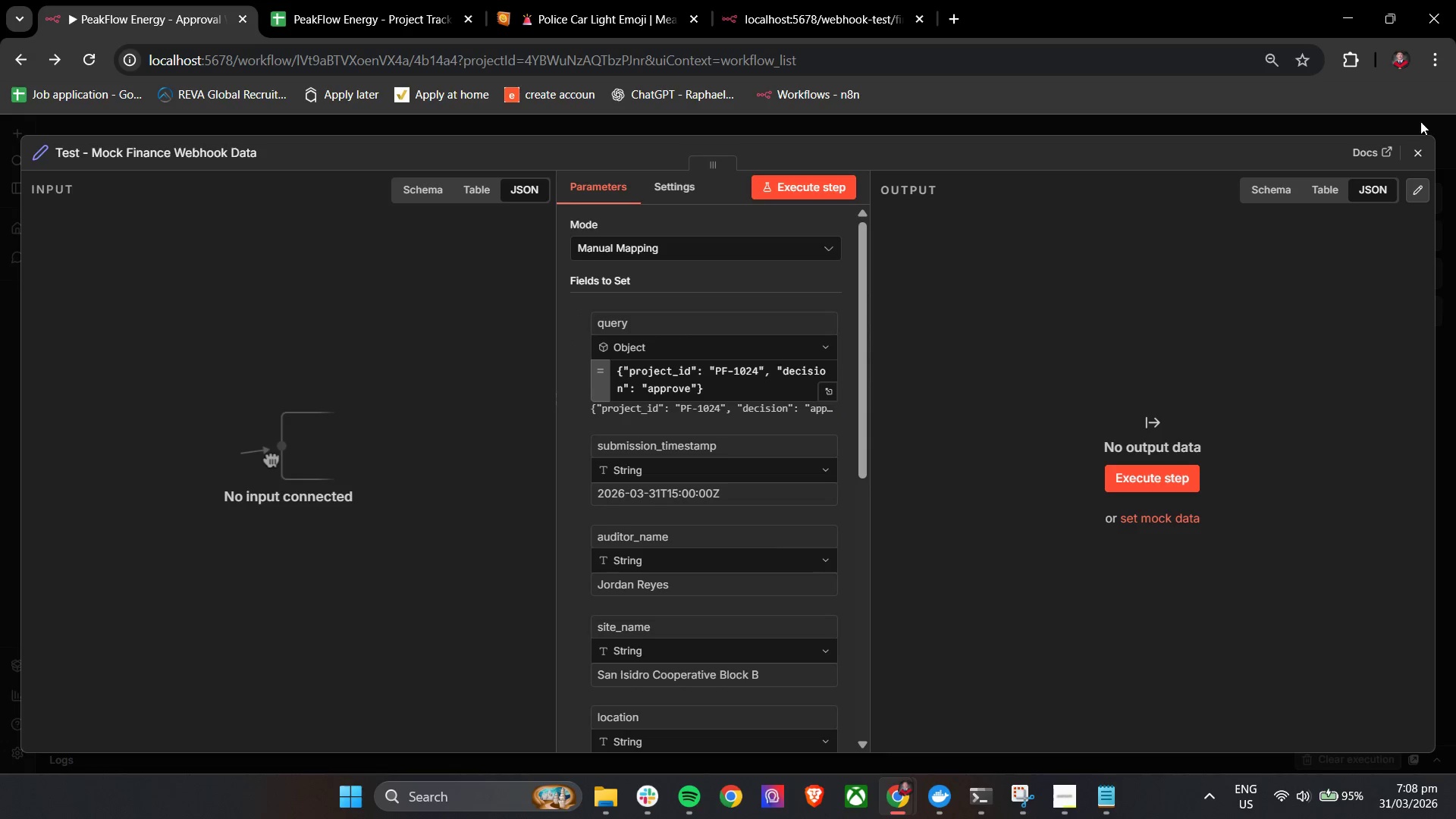 
left_click([1424, 153])
 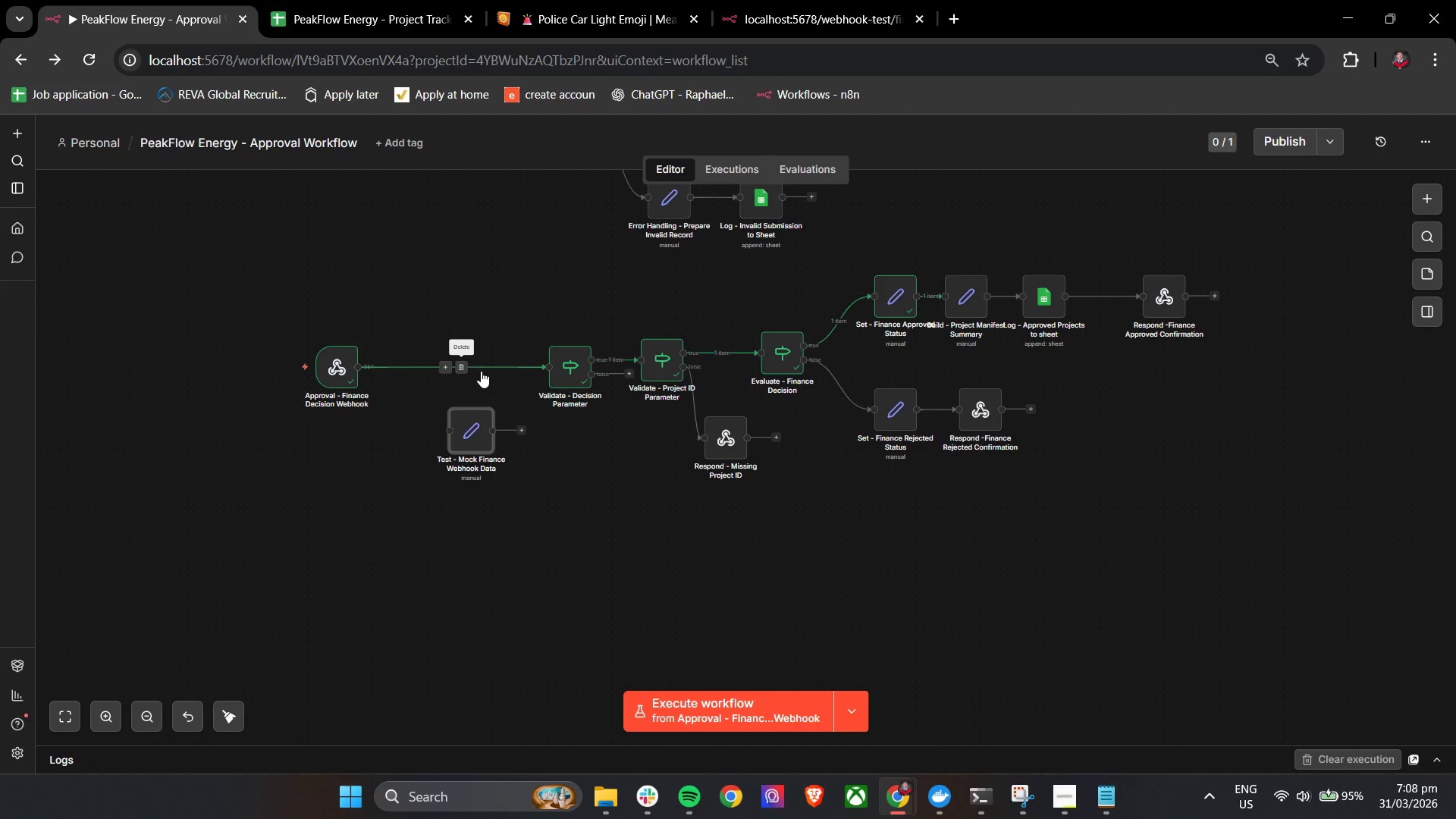 
left_click([464, 366])
 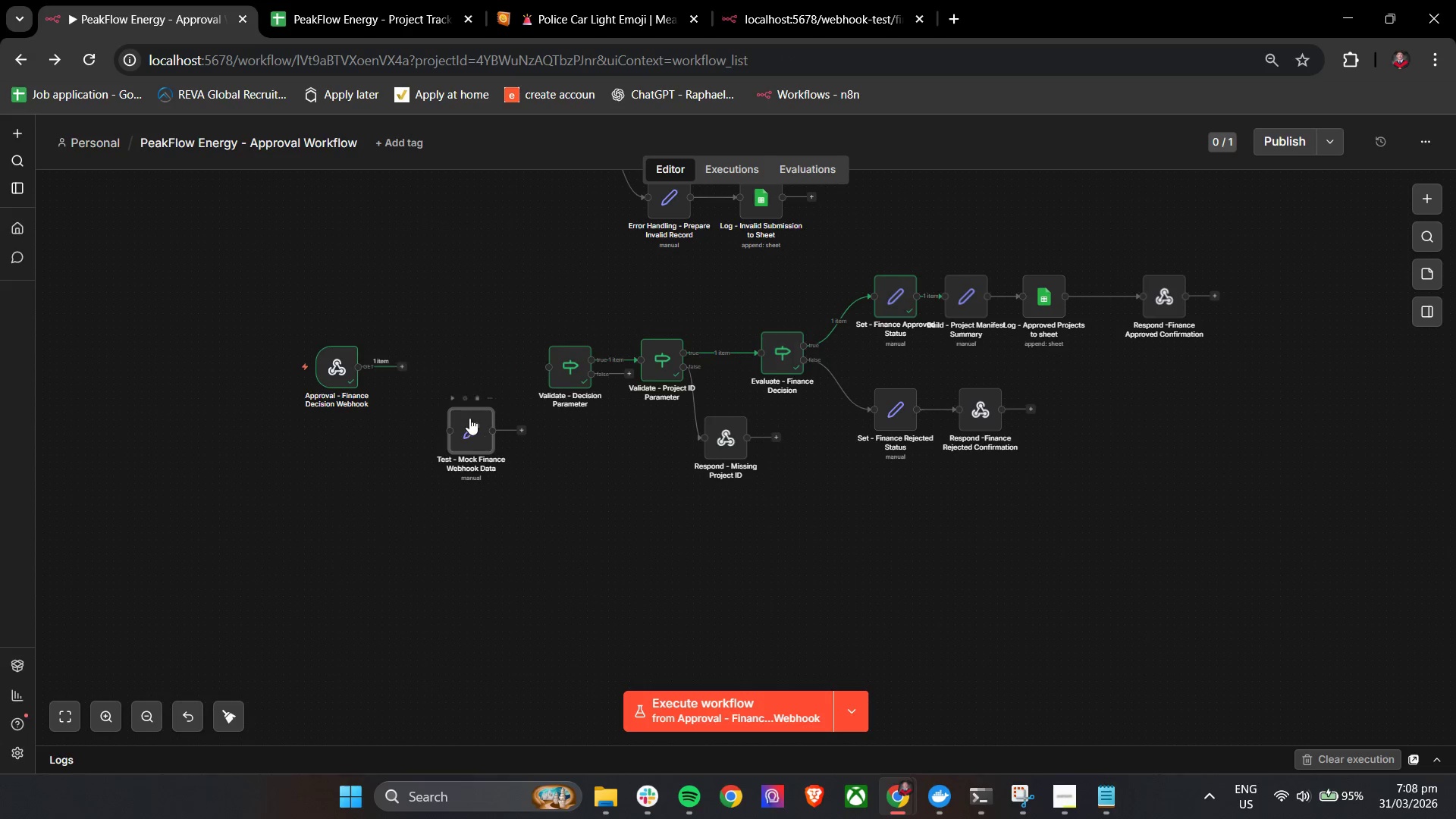 
left_click_drag(start_coordinate=[469, 434], to_coordinate=[463, 369])
 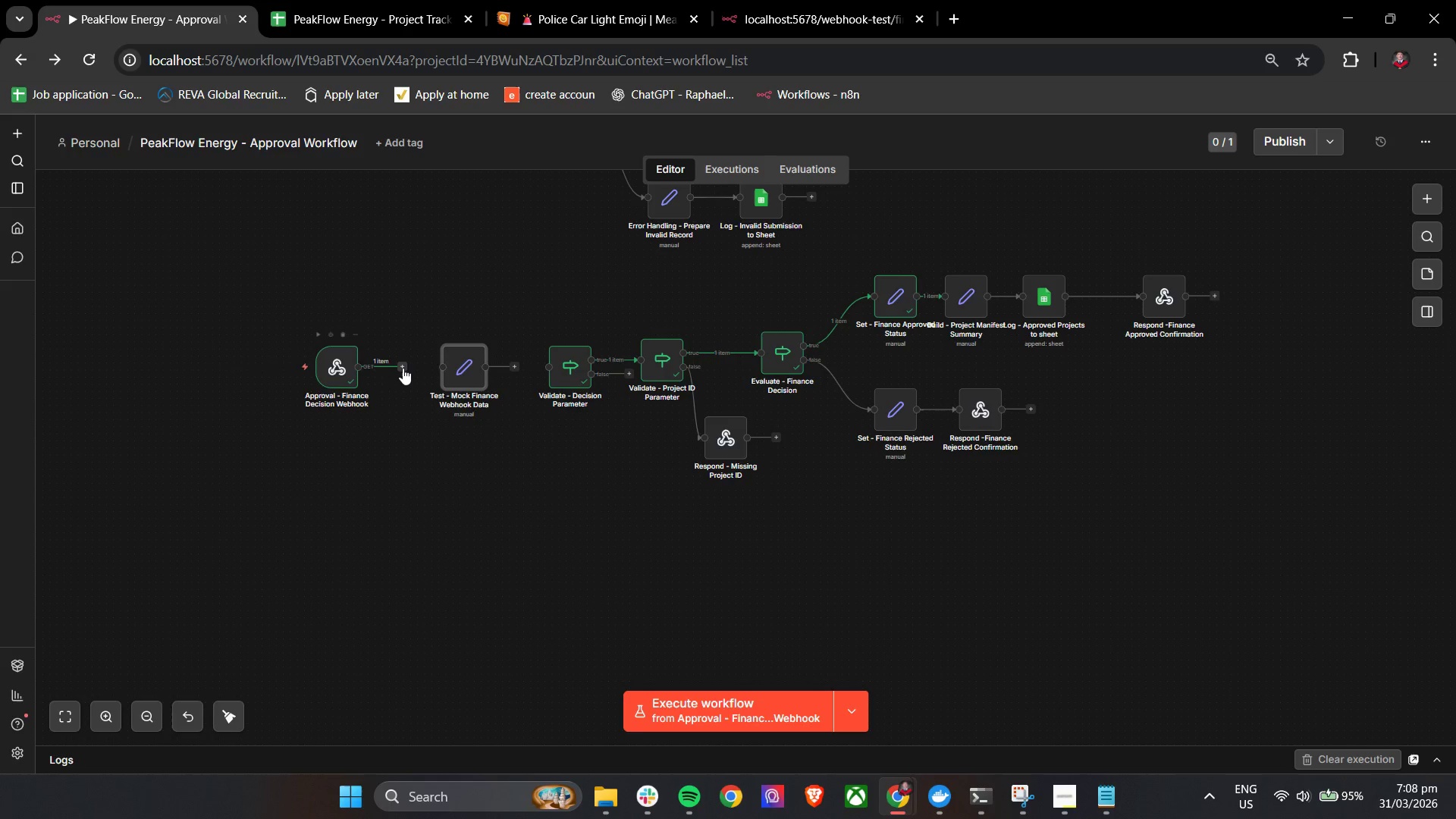 
left_click_drag(start_coordinate=[403, 368], to_coordinate=[442, 368])
 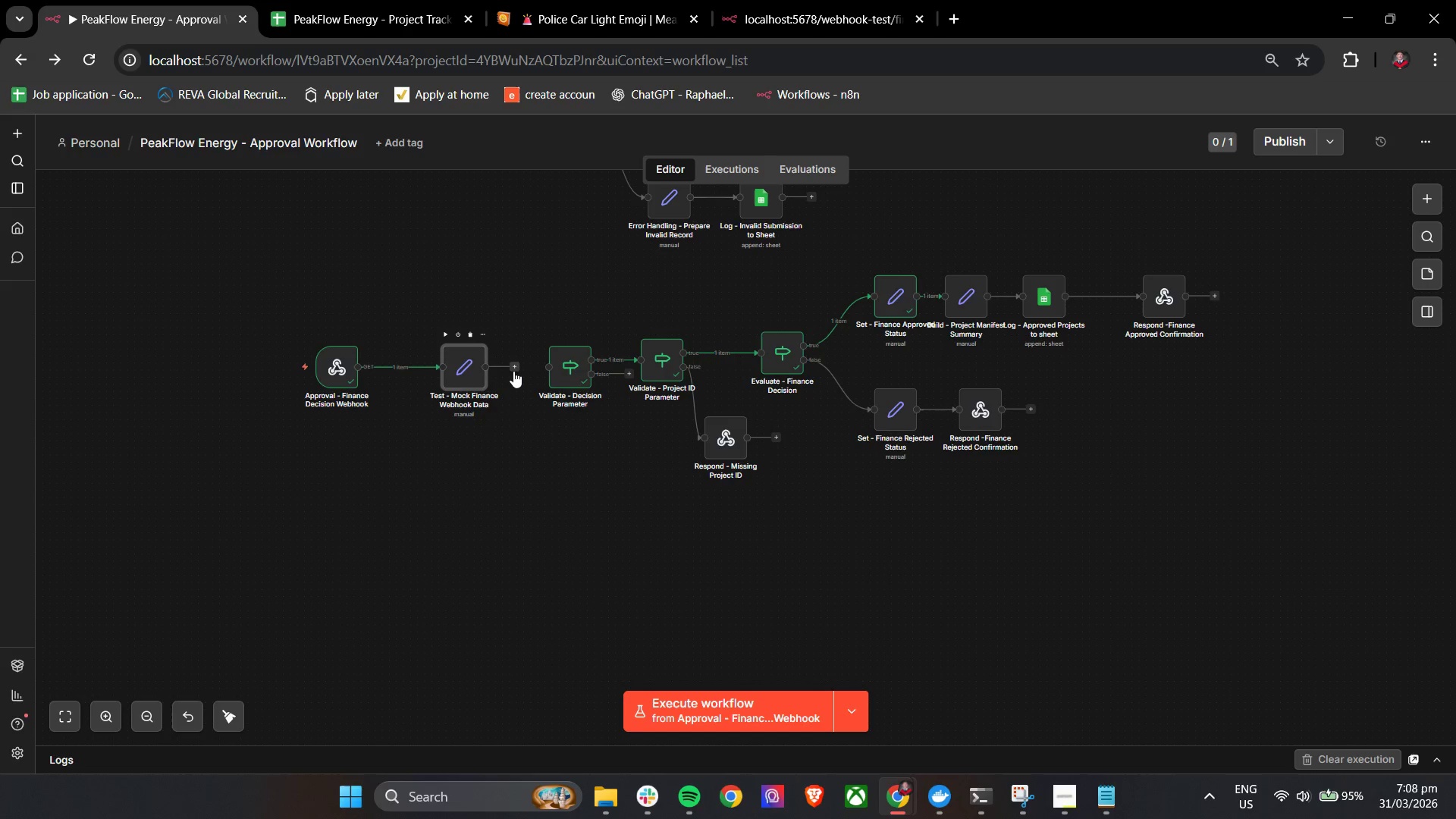 
left_click_drag(start_coordinate=[516, 369], to_coordinate=[553, 364])
 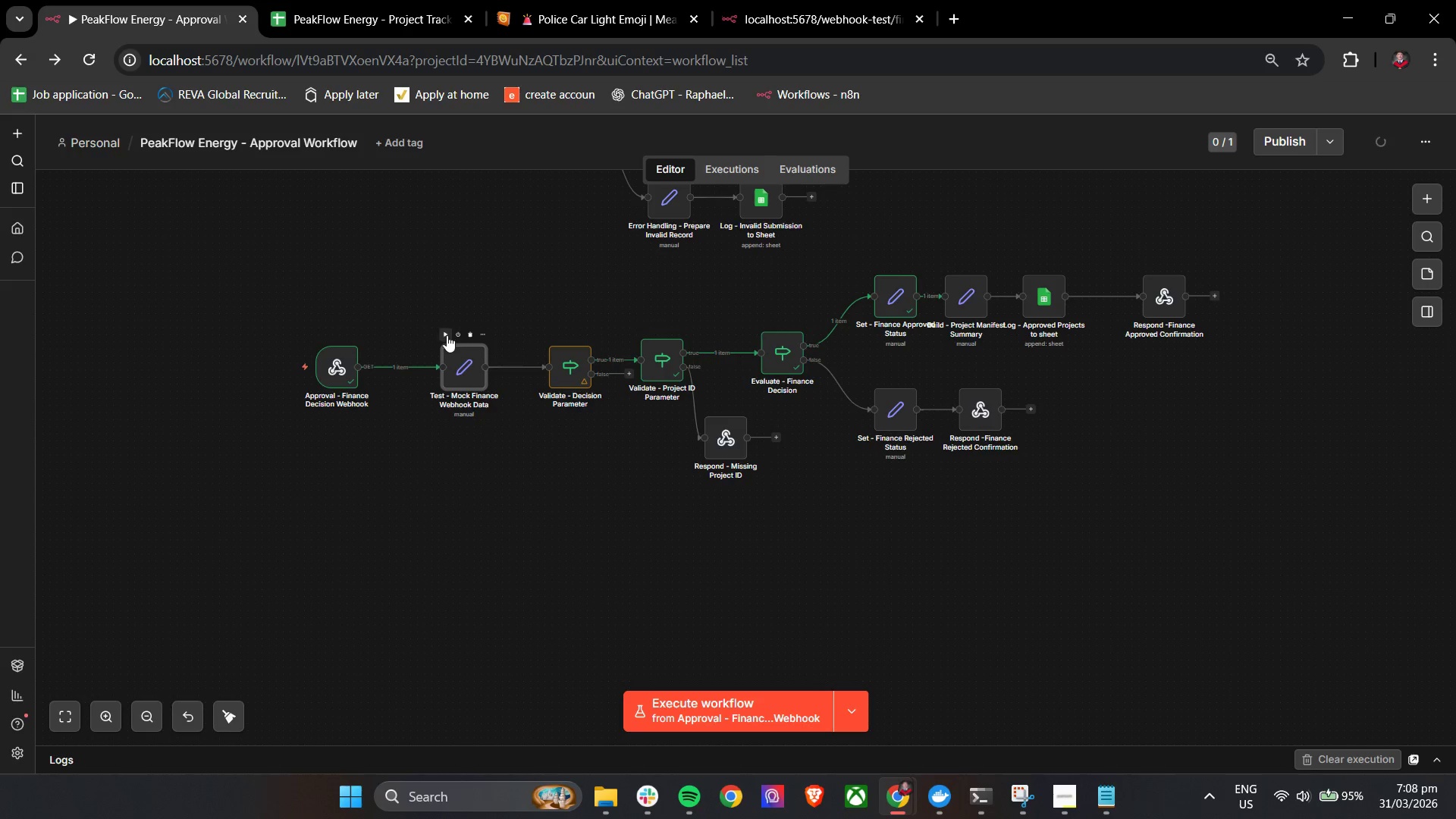 
left_click([443, 337])
 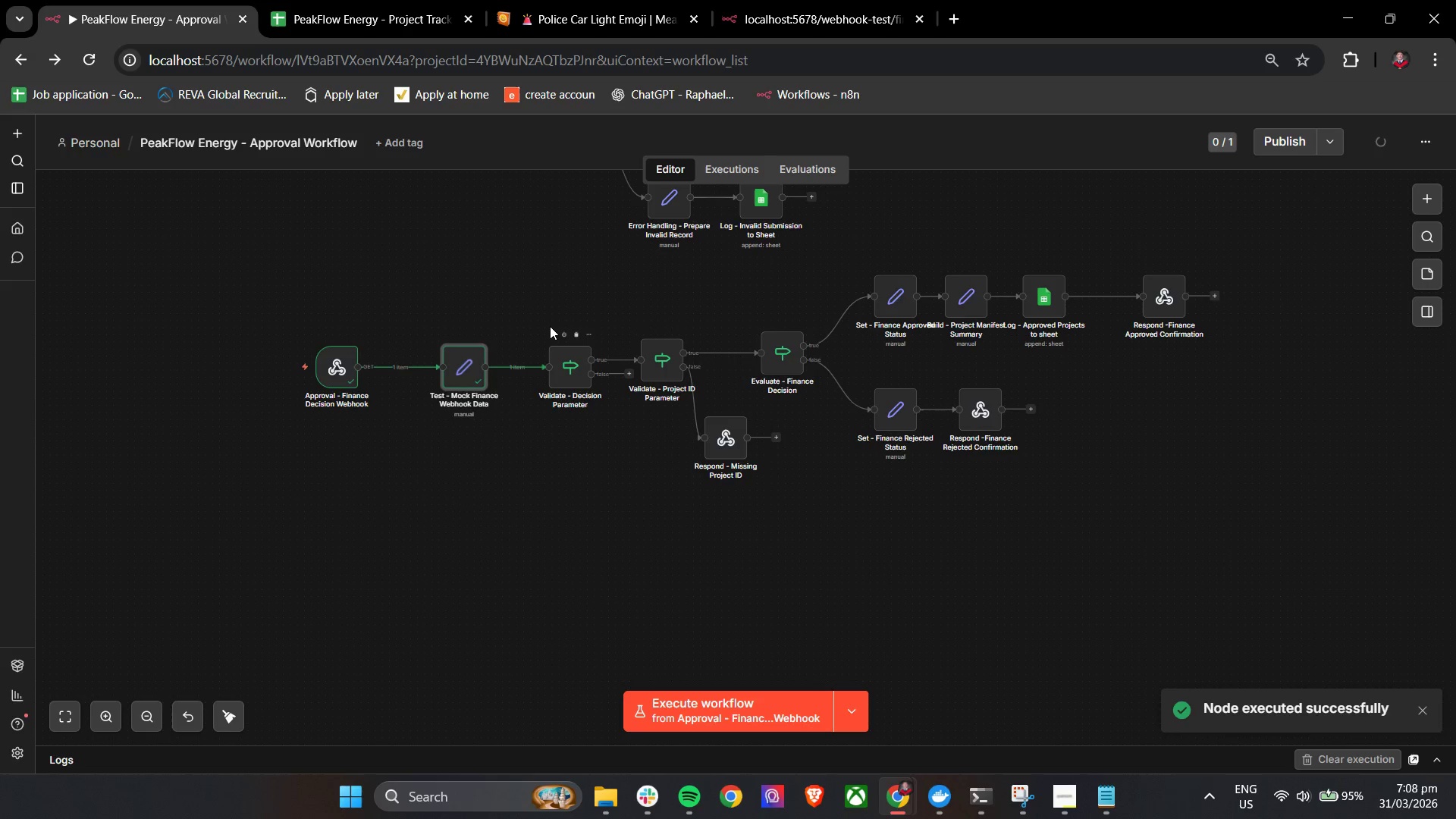 
left_click([550, 334])
 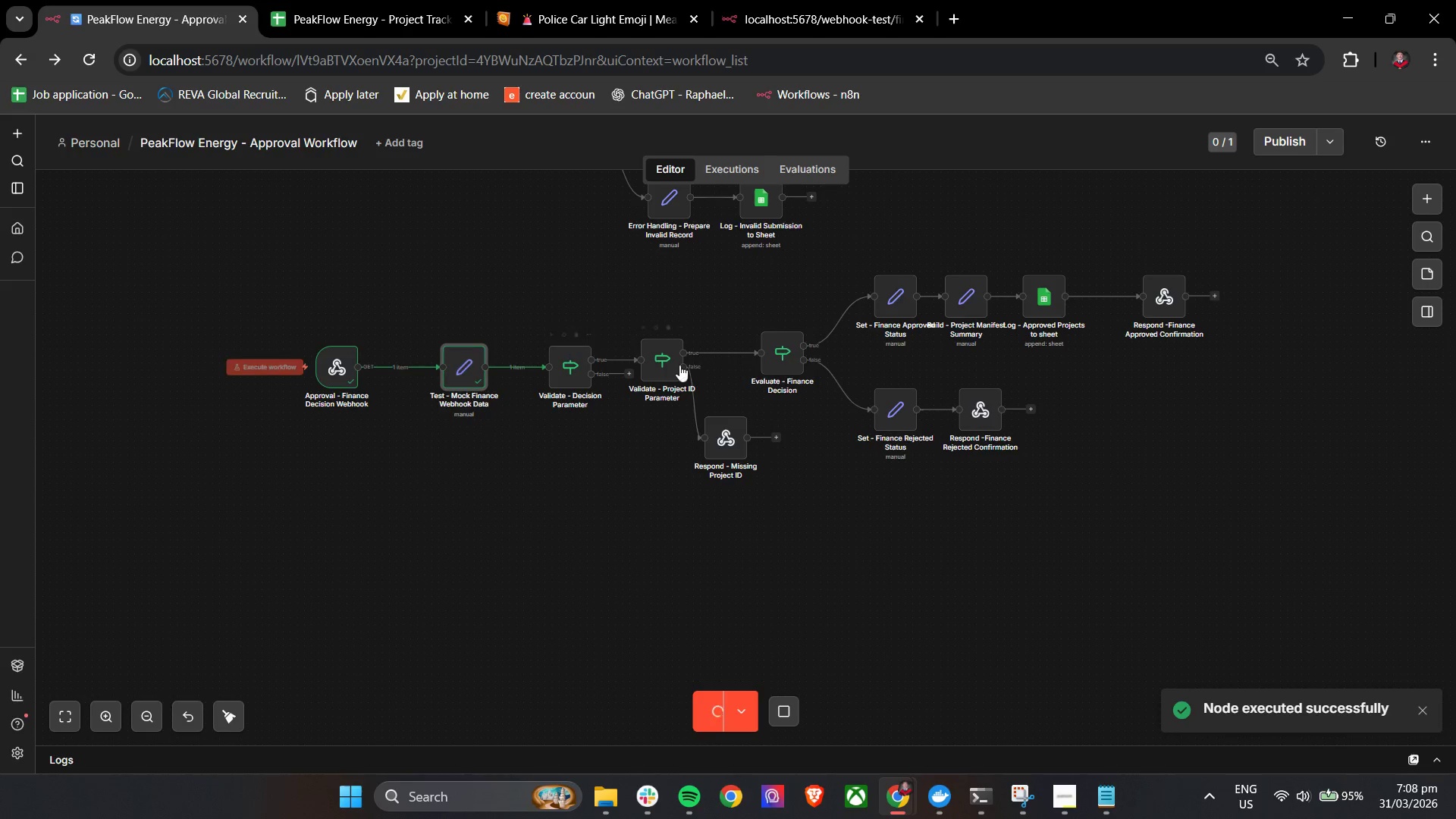 
hold_key(key=ControlLeft, duration=0.53)
scroll: coordinate [681, 335], scroll_direction: up, amount: 3.0
 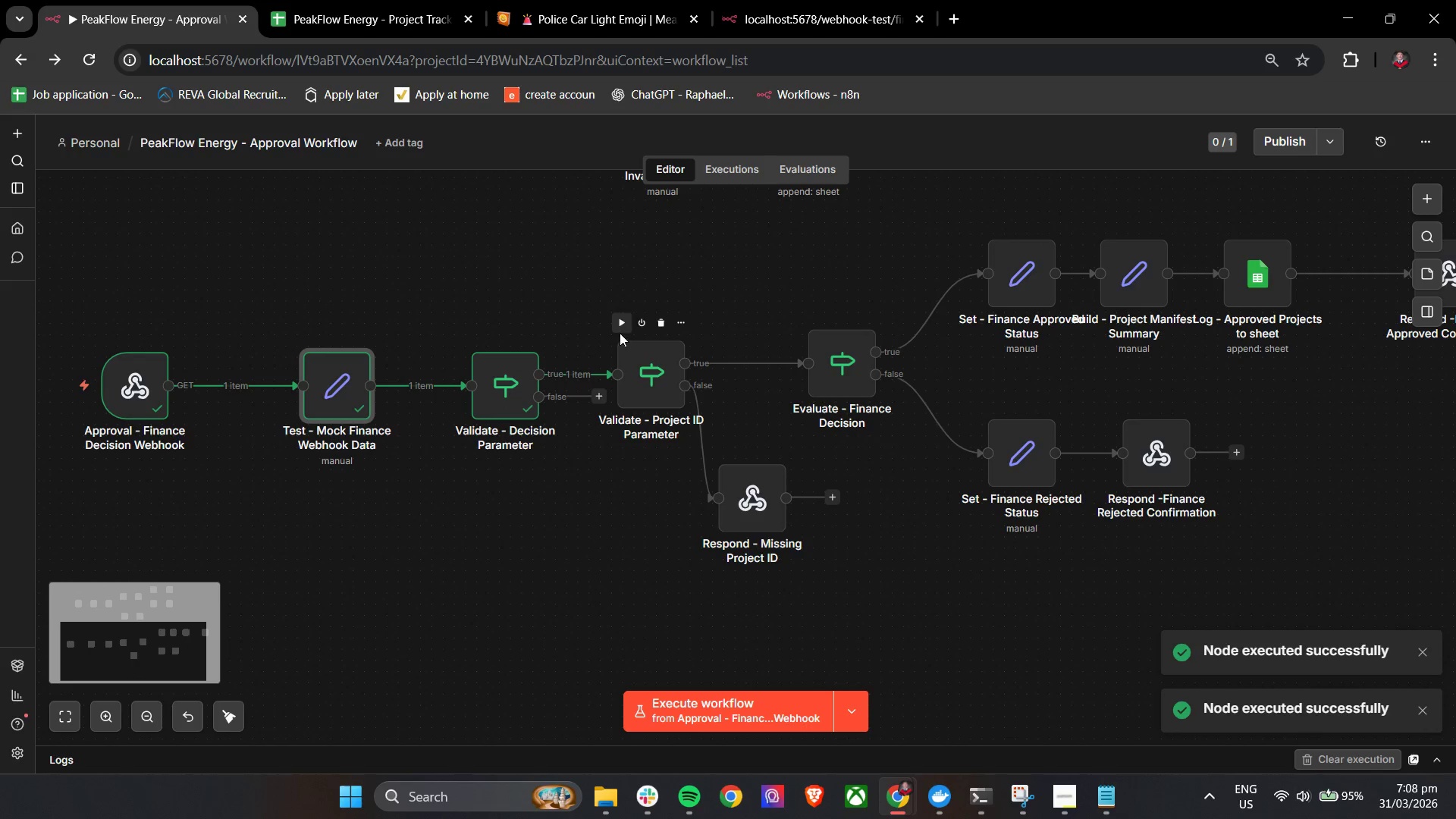 
left_click([620, 322])
 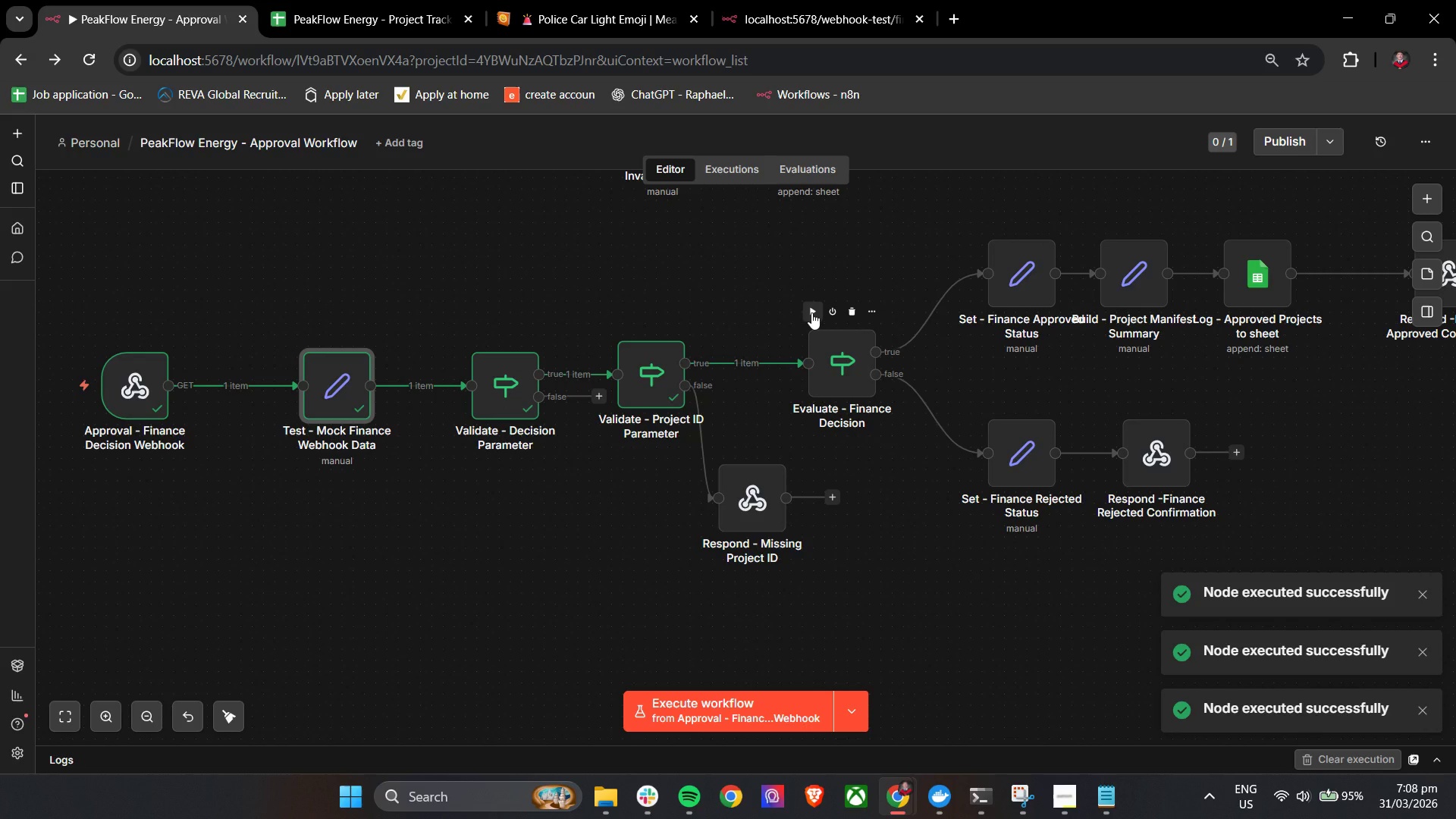 
left_click([811, 312])
 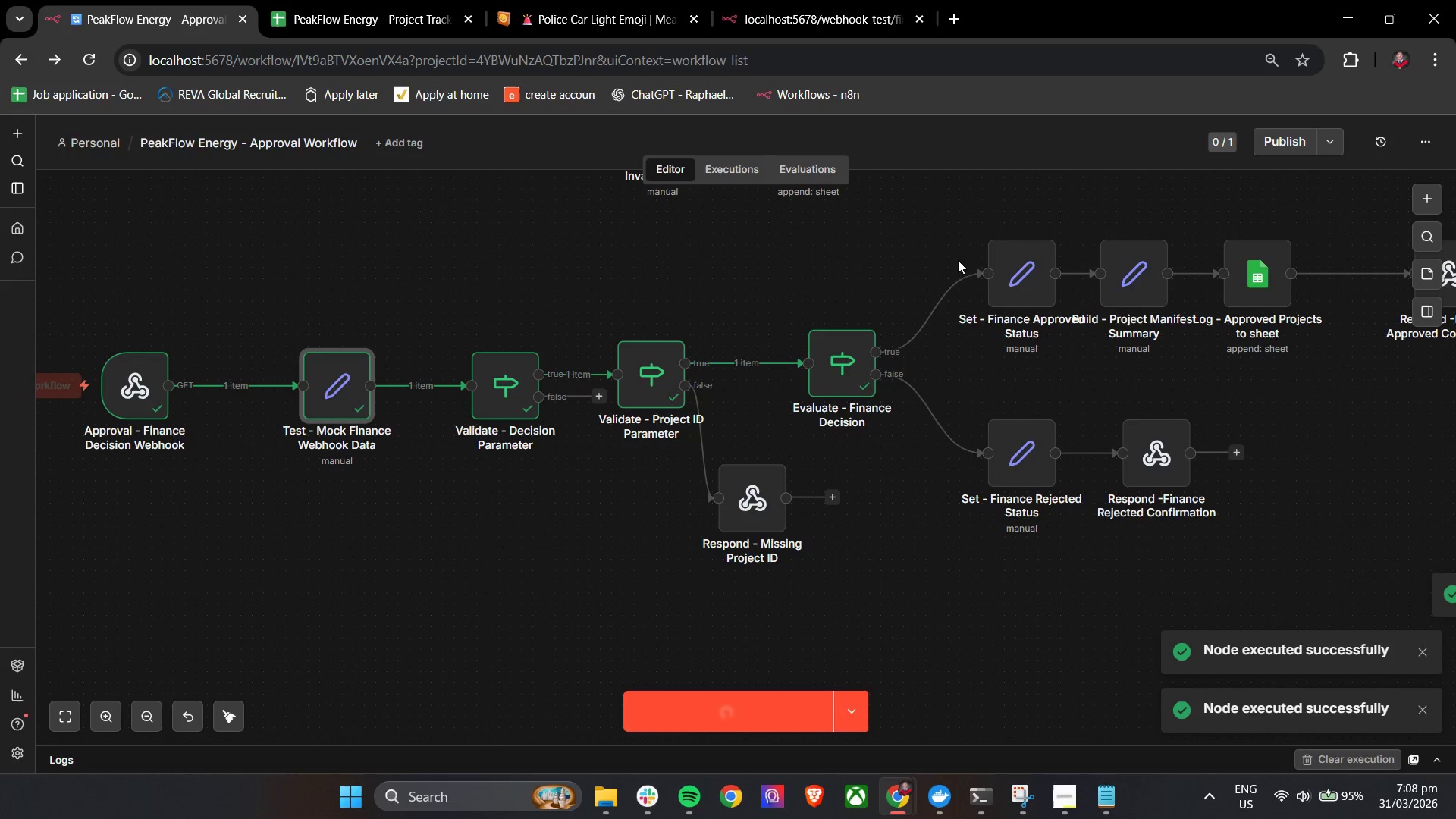 
hold_key(key=ControlLeft, duration=0.95)
left_click_drag(start_coordinate=[1345, 458], to_coordinate=[1176, 490])
 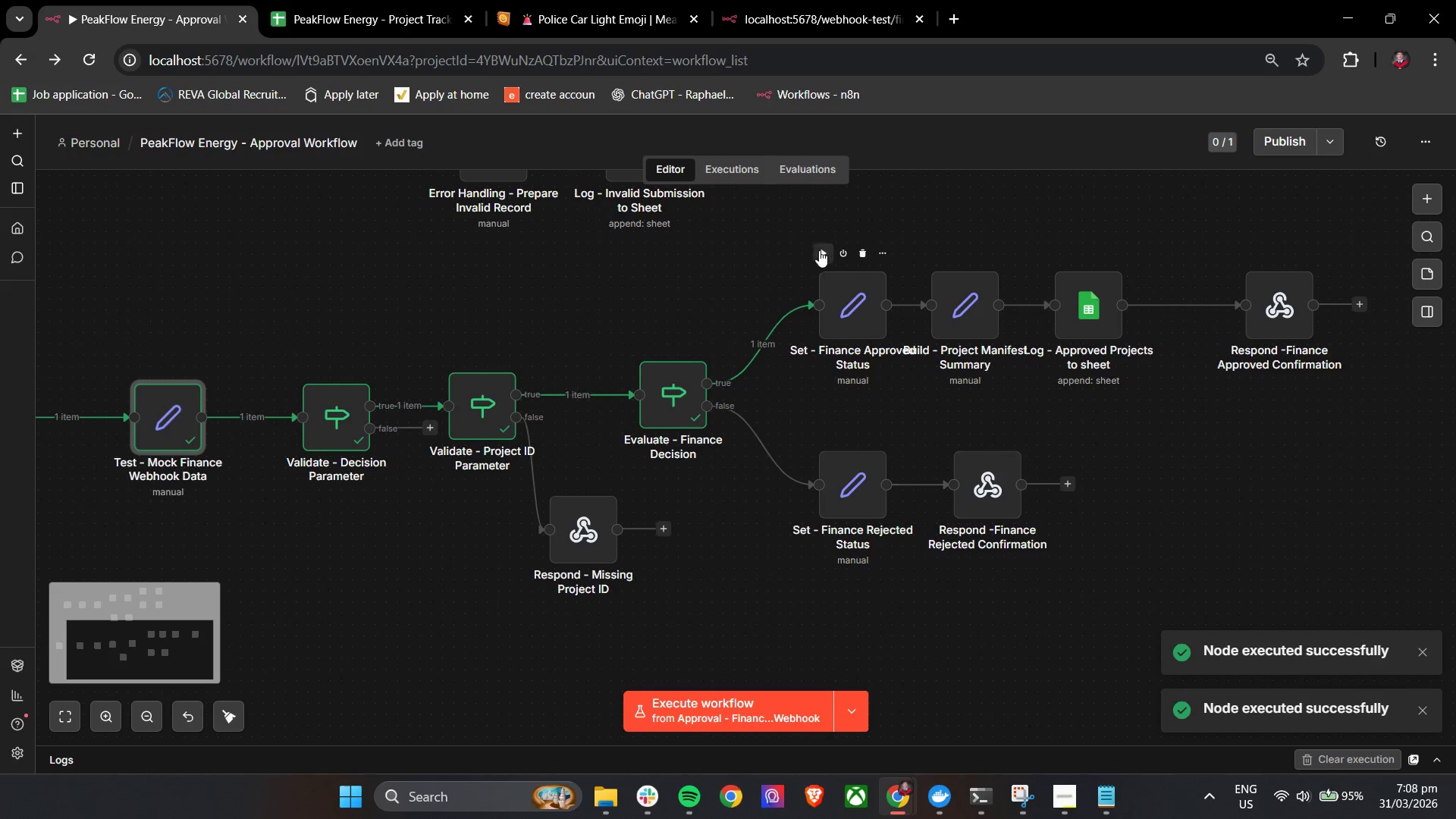 
left_click([821, 250])
 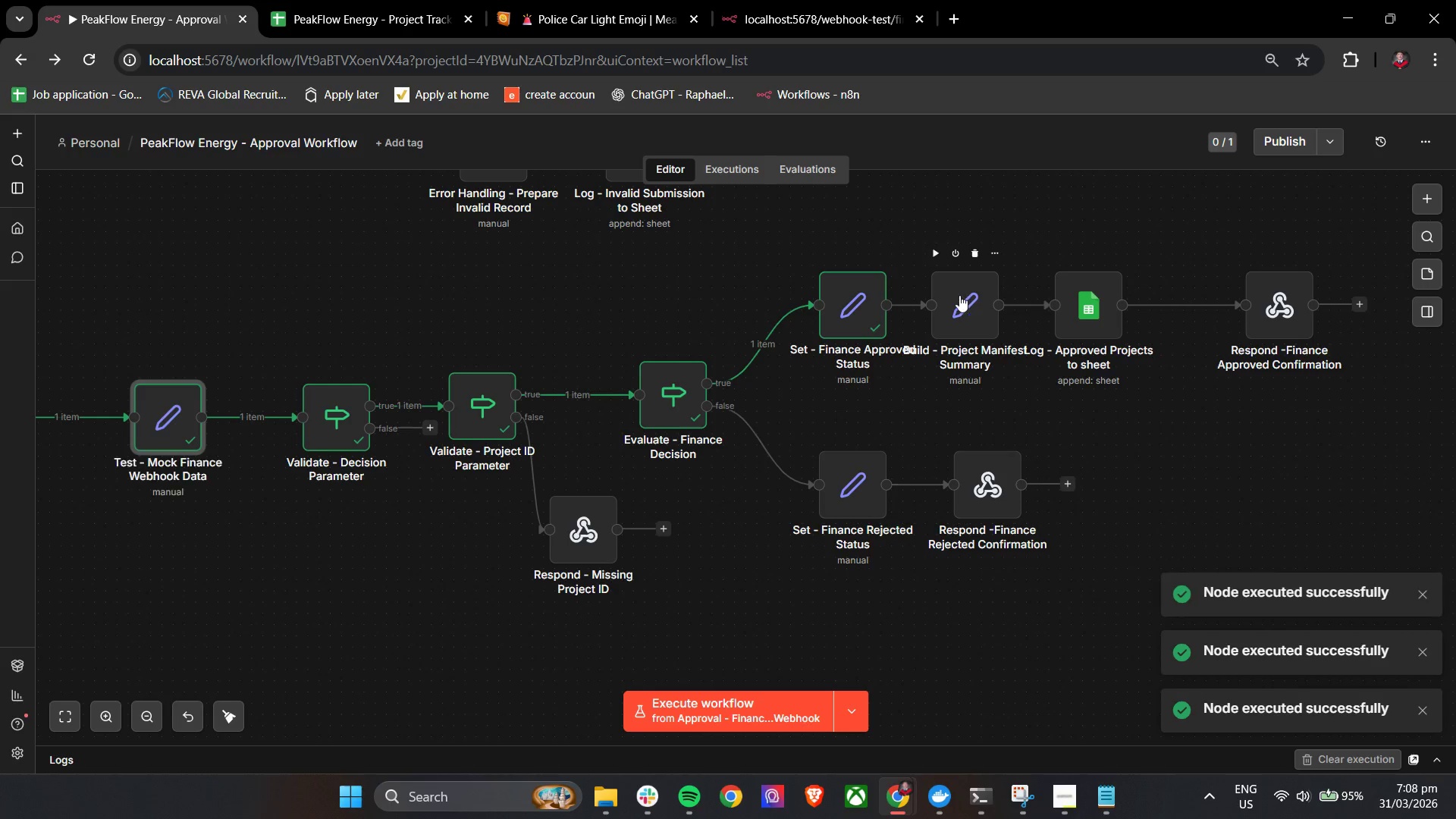 
left_click_drag(start_coordinate=[960, 307], to_coordinate=[974, 307])
 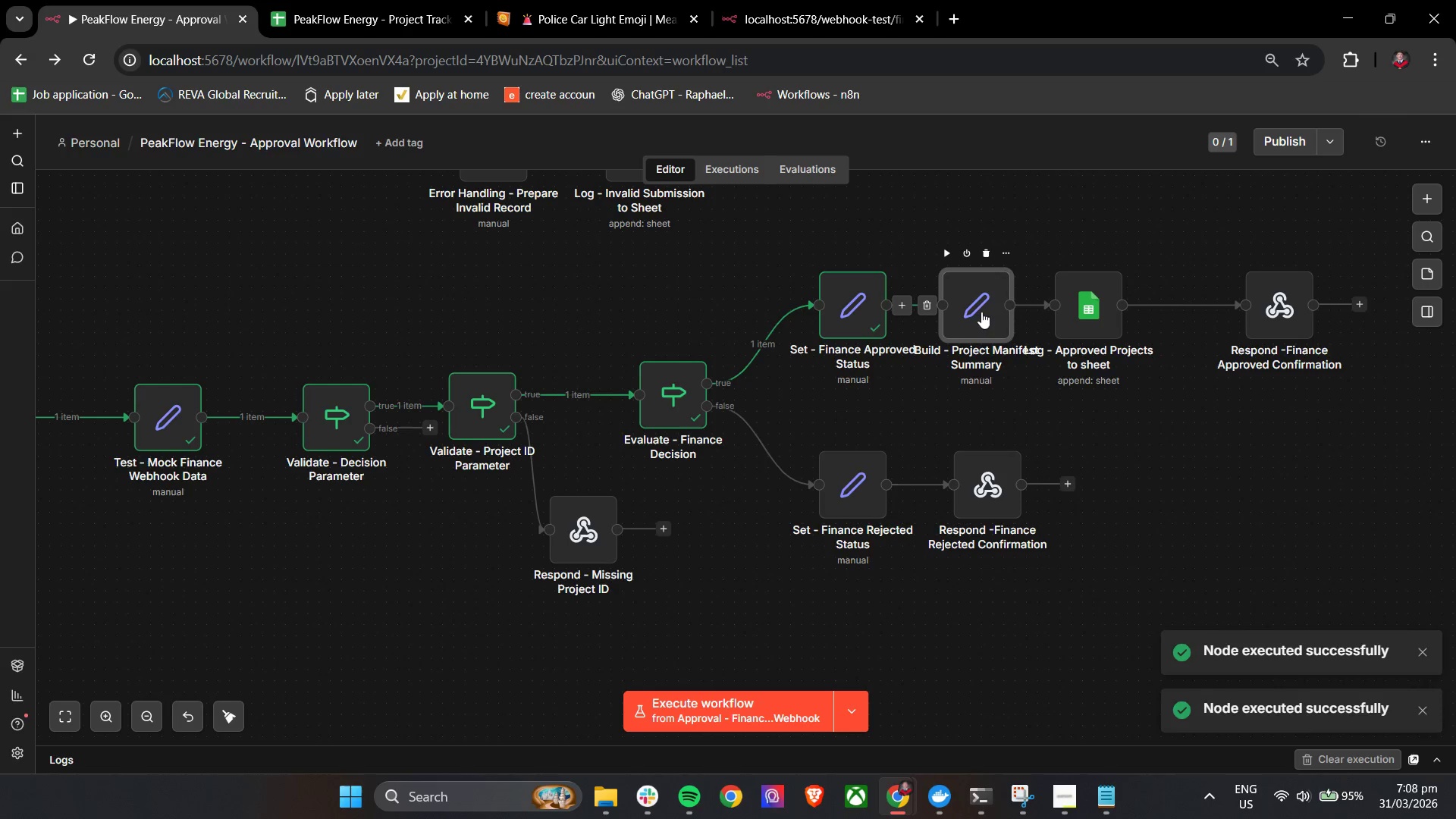 
double_click([981, 312])
 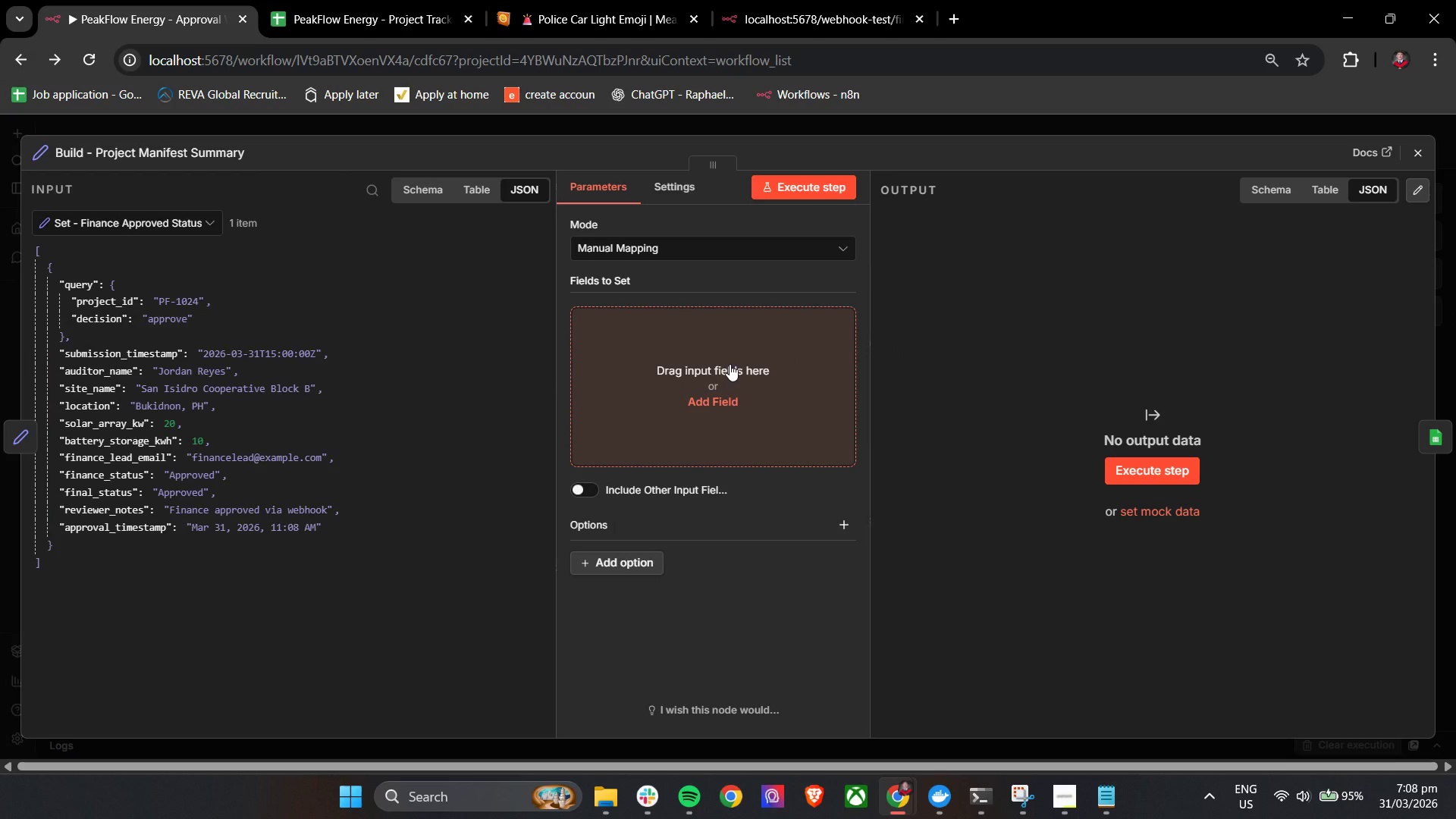 
left_click([577, 494])
 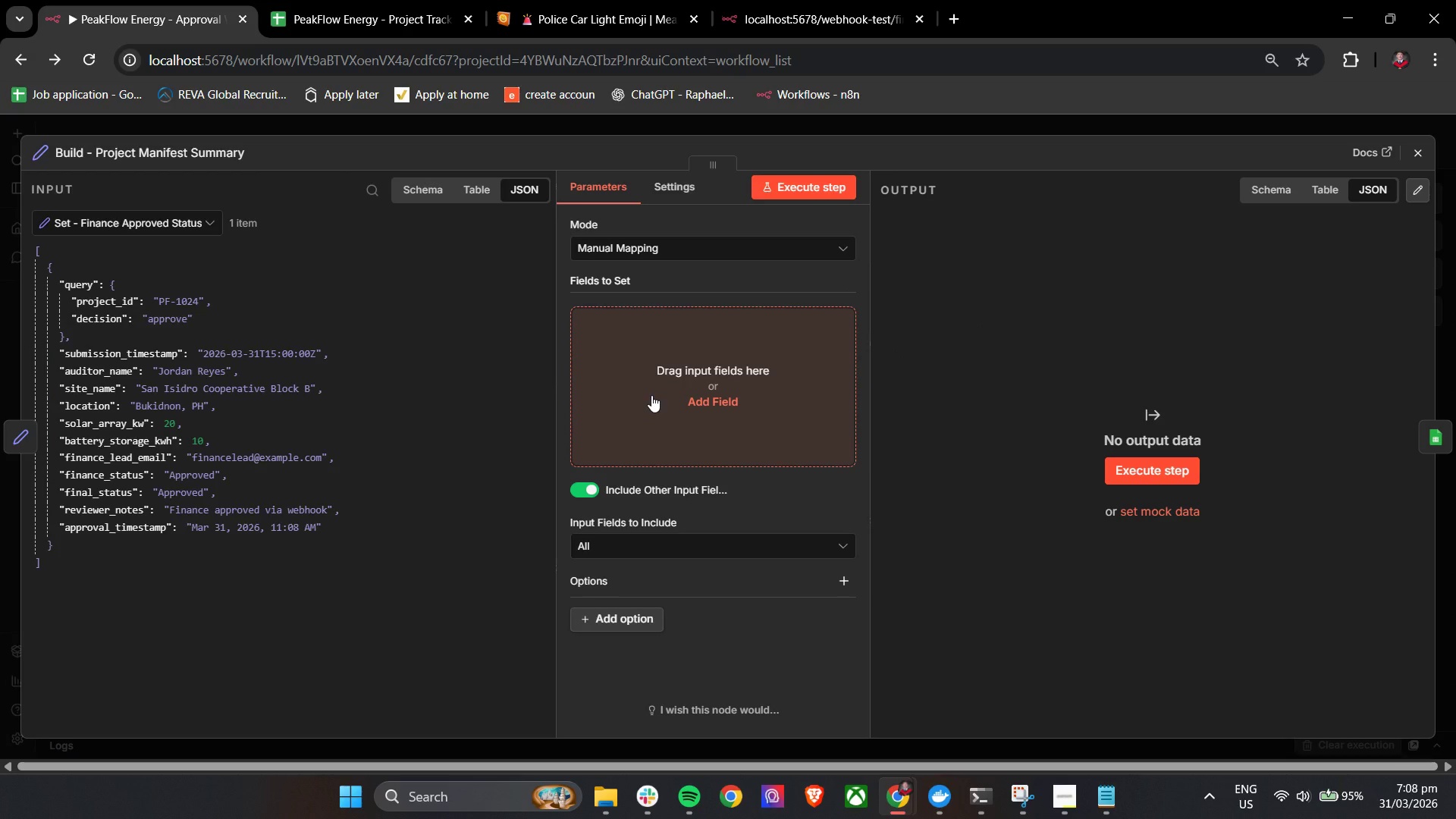 
wait(7.23)
 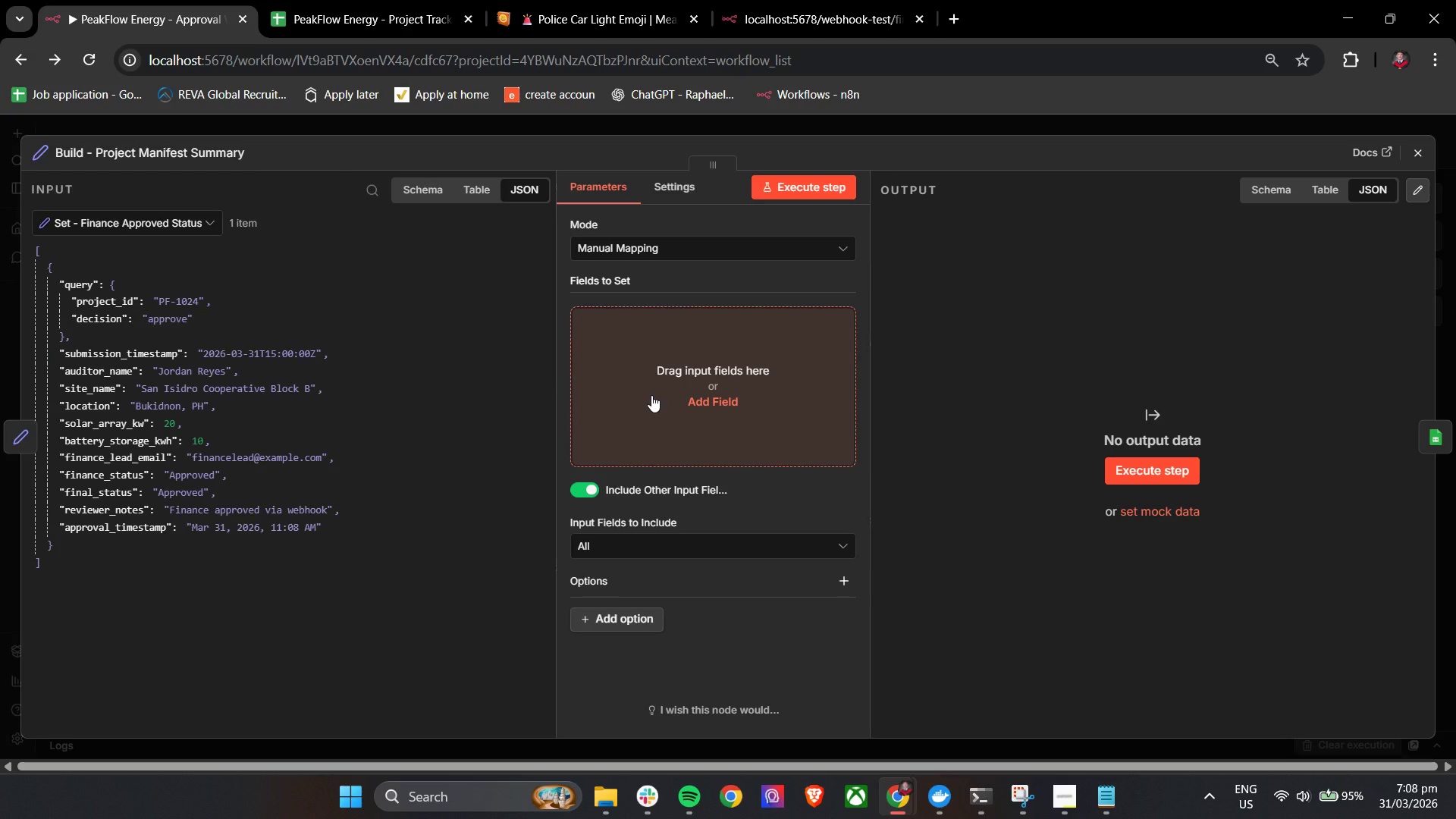 
left_click([651, 395])
 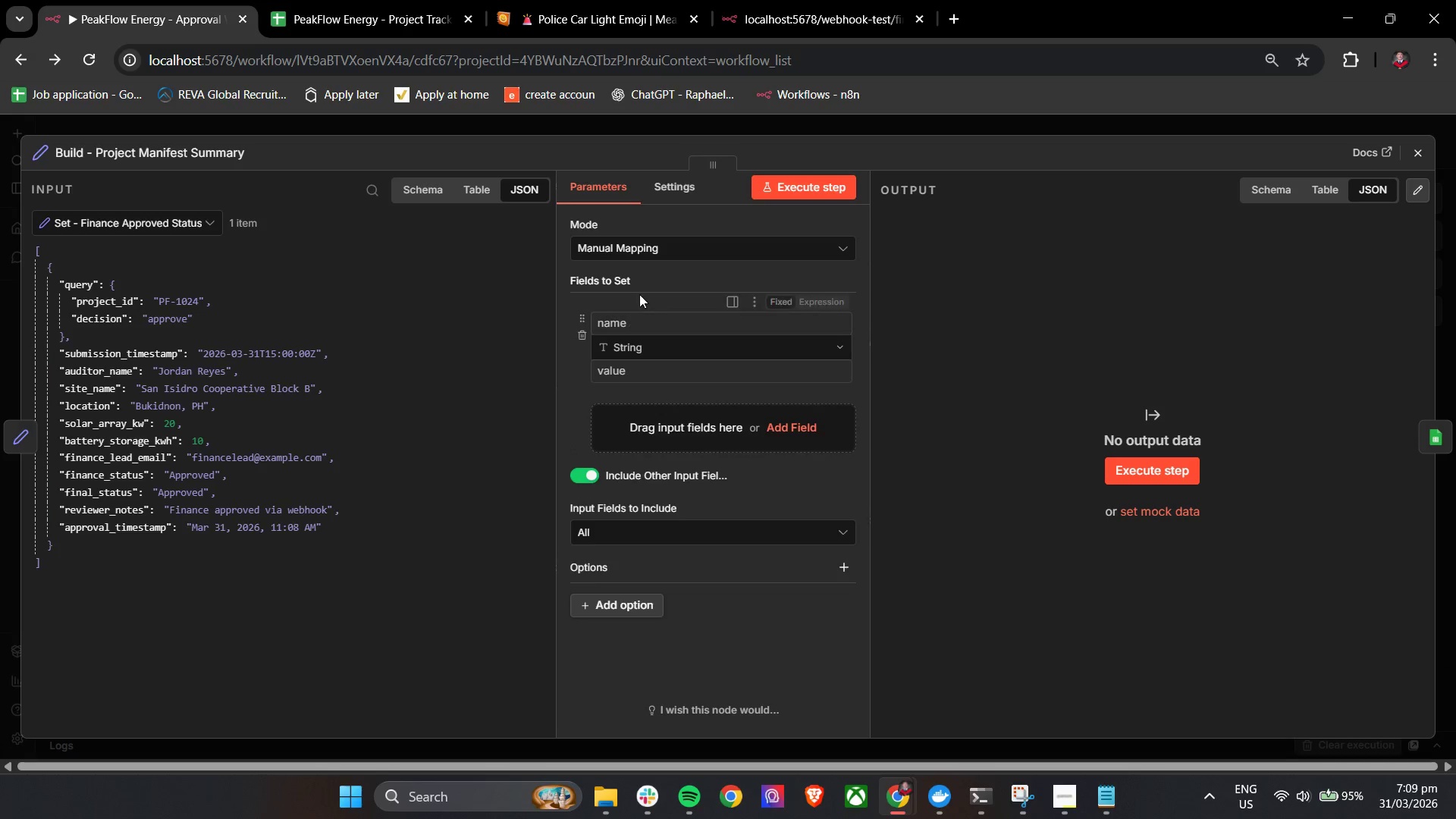 
left_click([638, 323])
 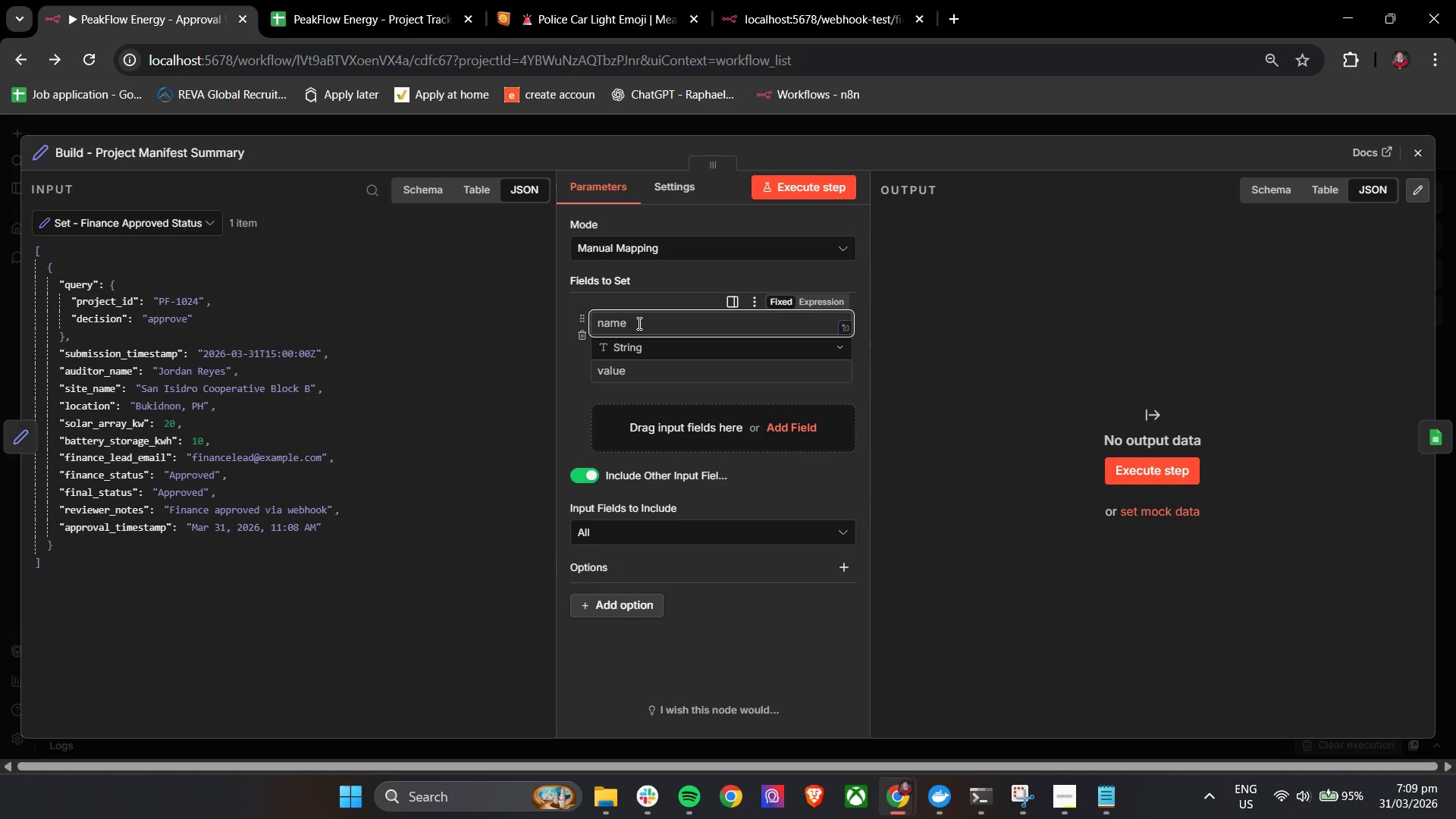 
left_click([638, 323])
 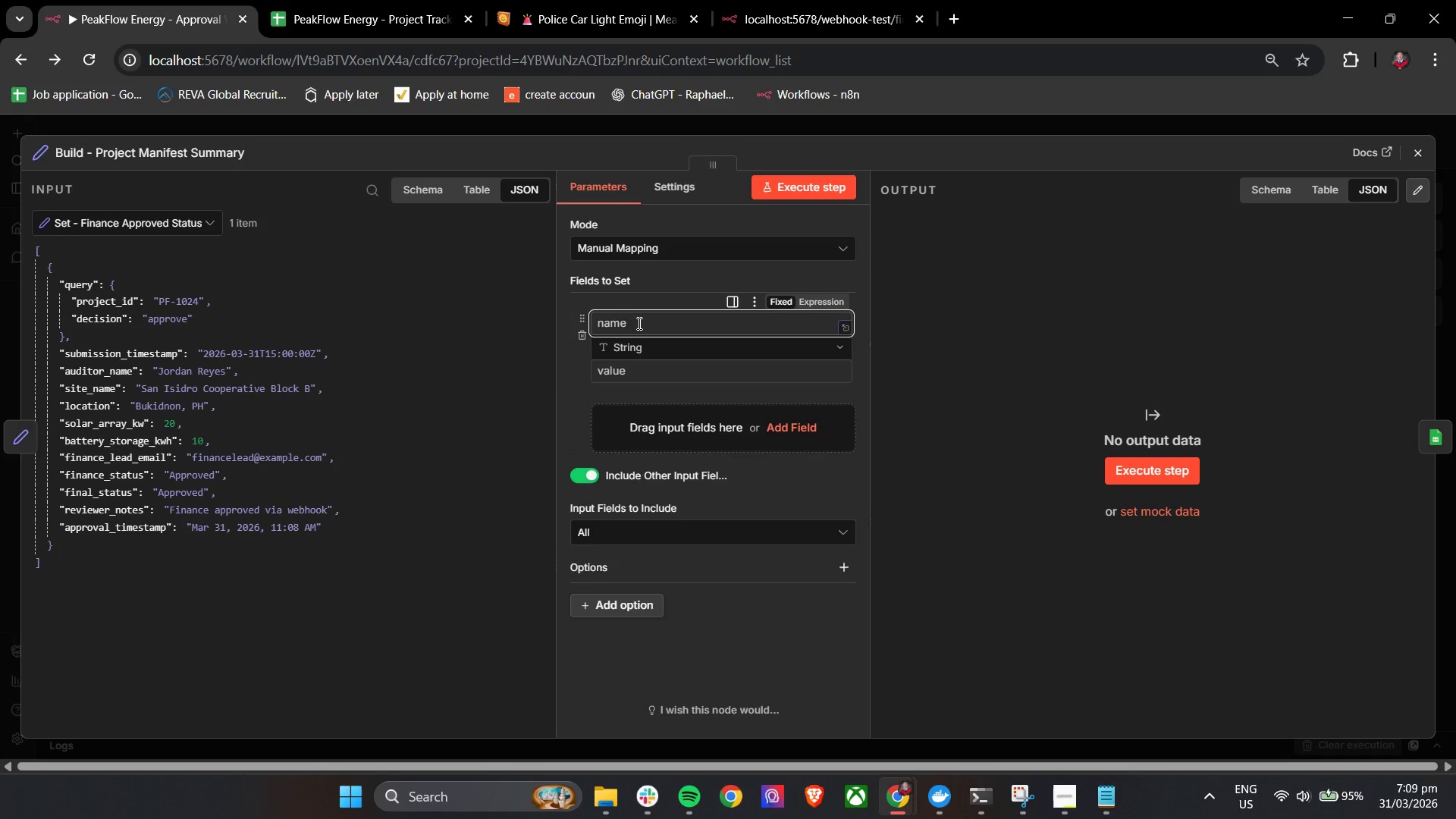 
type(manifest )
key(Backspace)
type(_summary)
 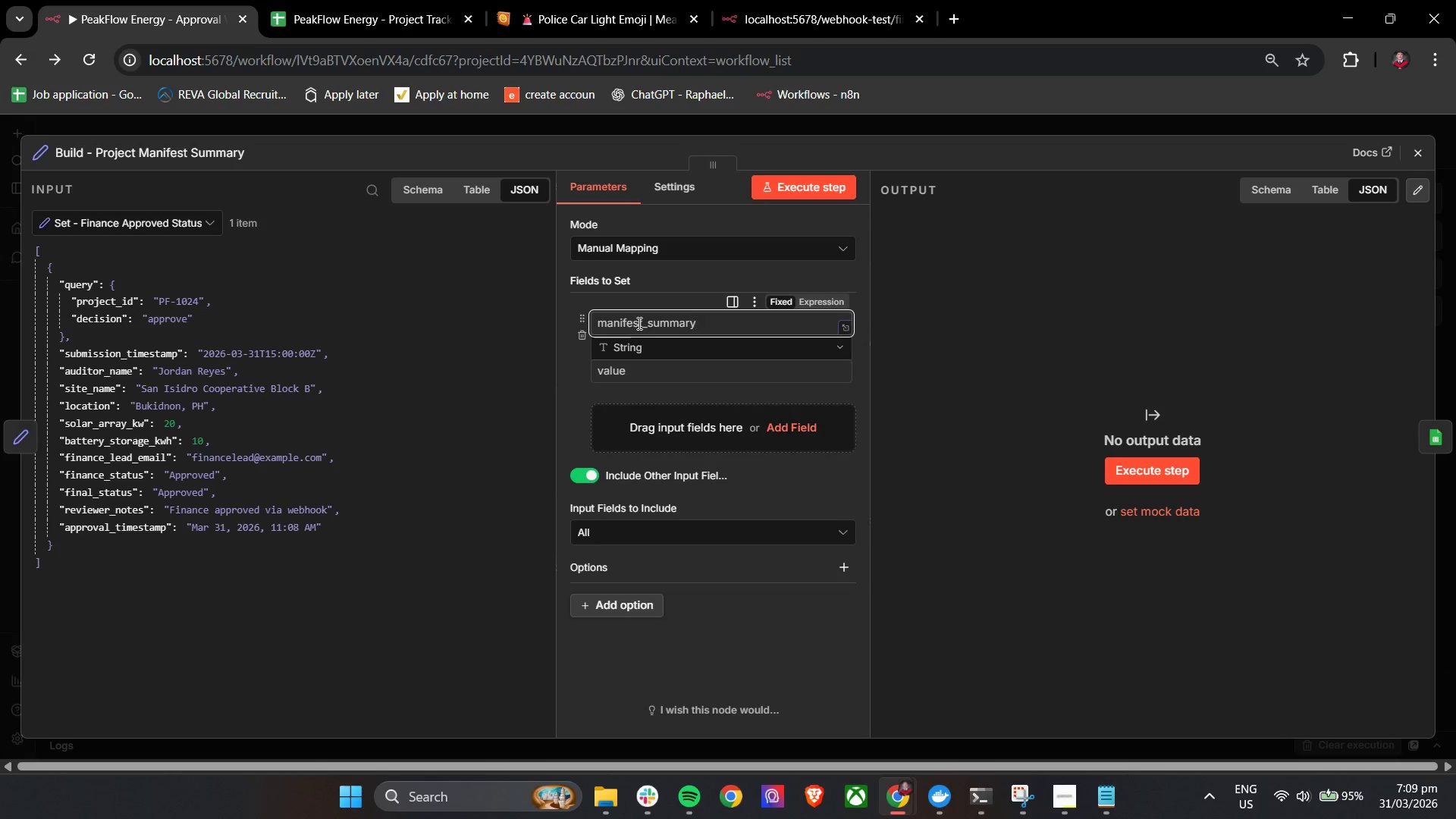 
wait(15.3)
 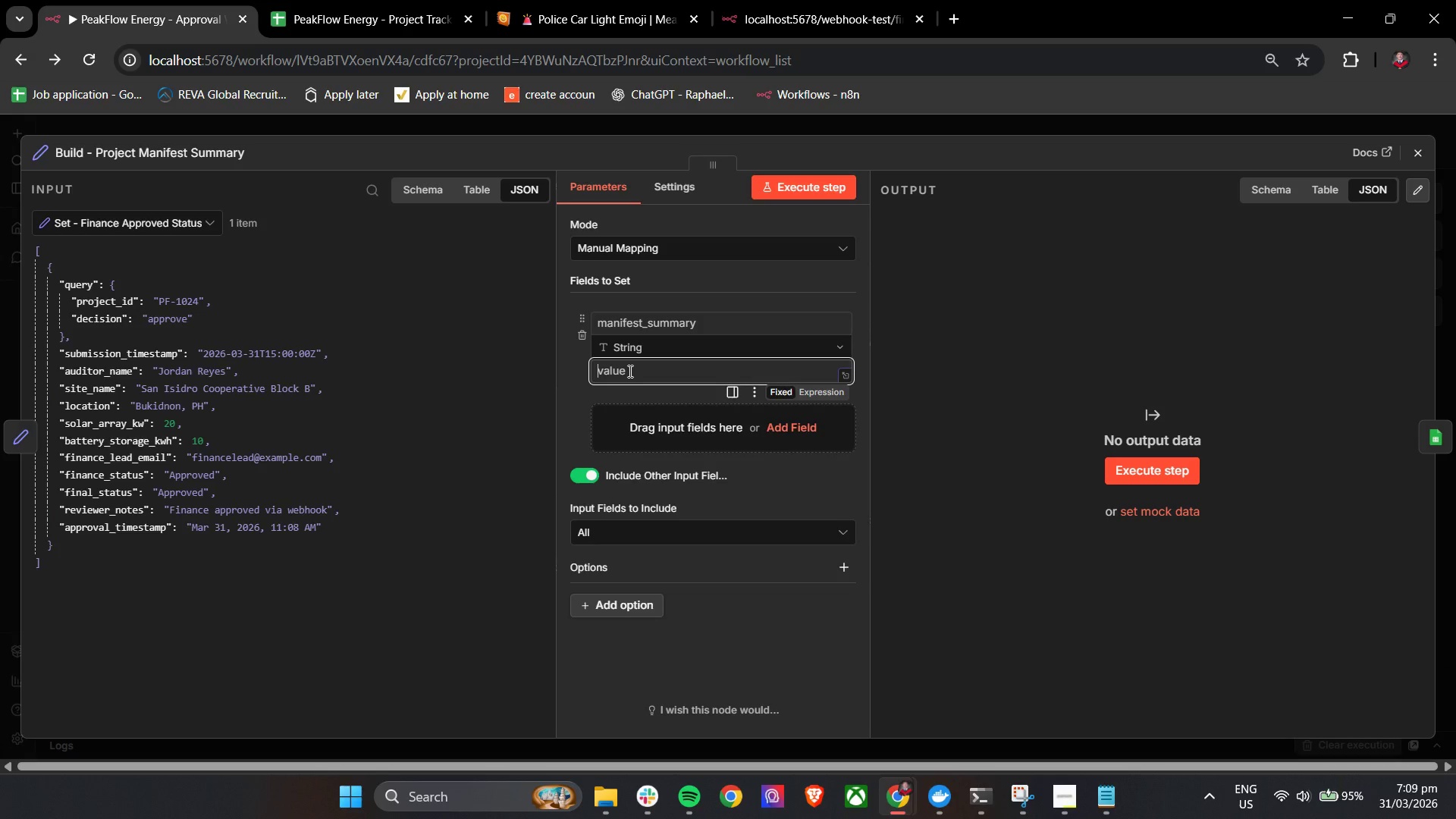 
left_click([651, 799])
 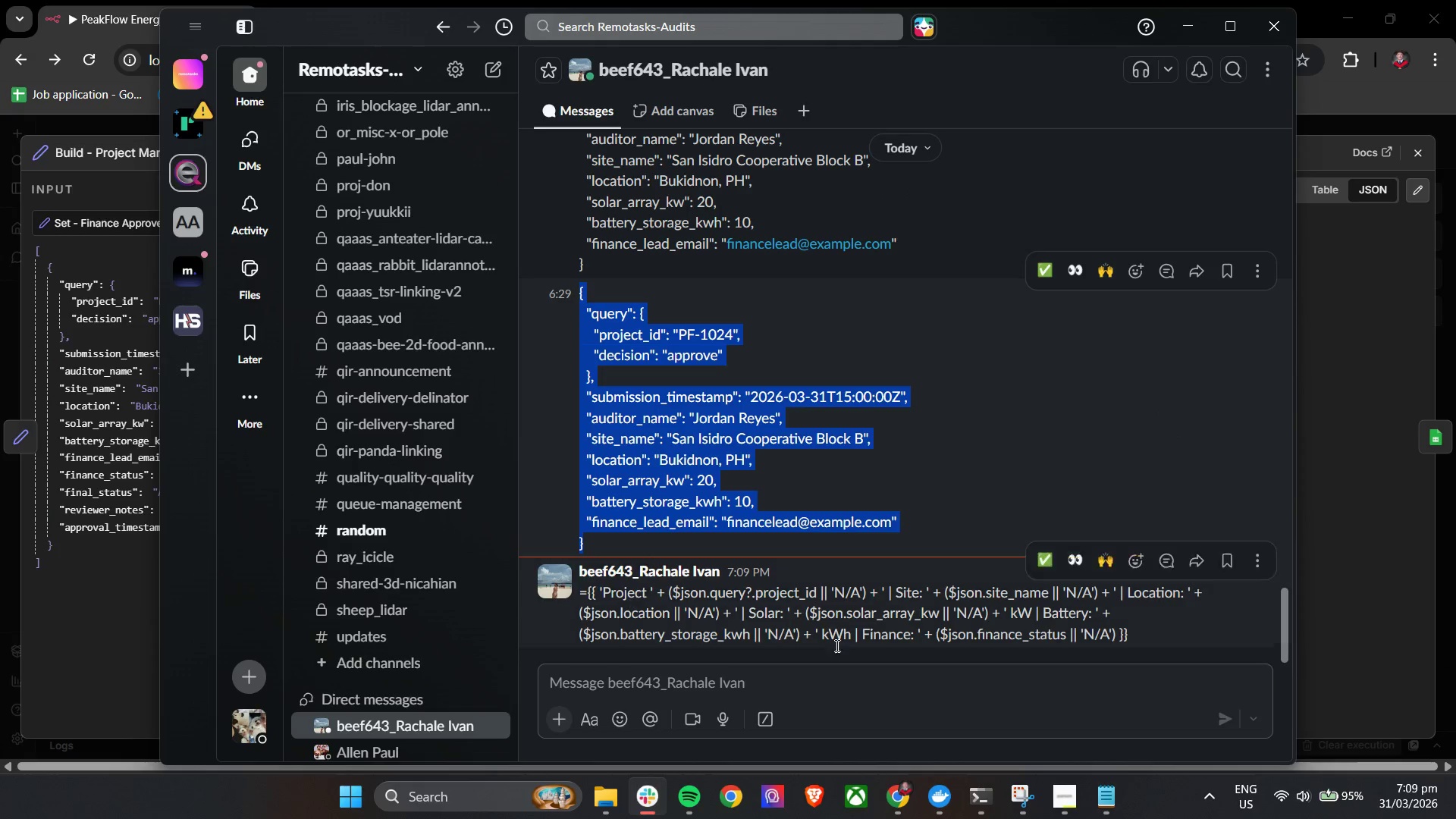 
left_click_drag(start_coordinate=[1146, 644], to_coordinate=[588, 595])
 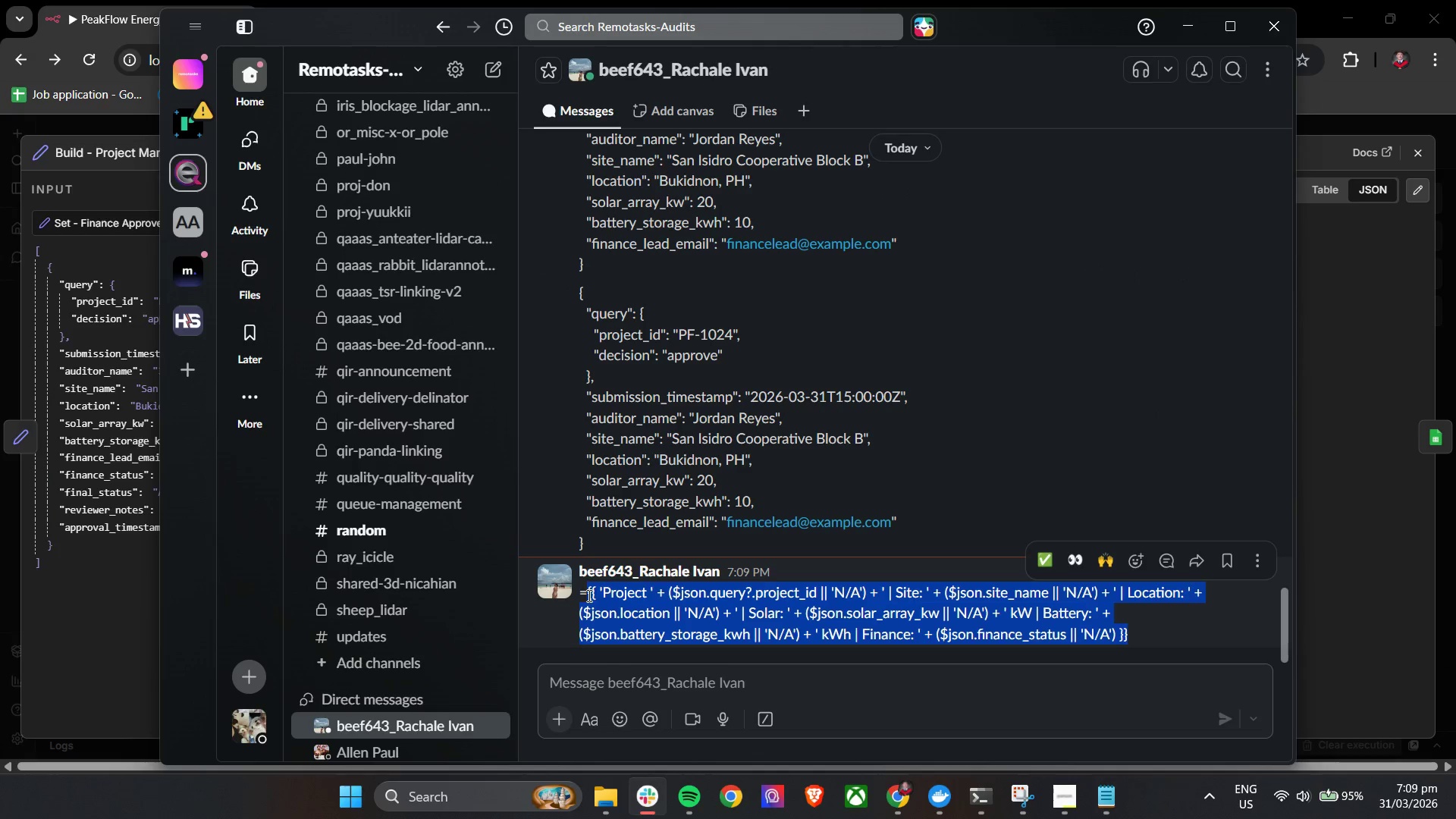 
key(Control+C)
 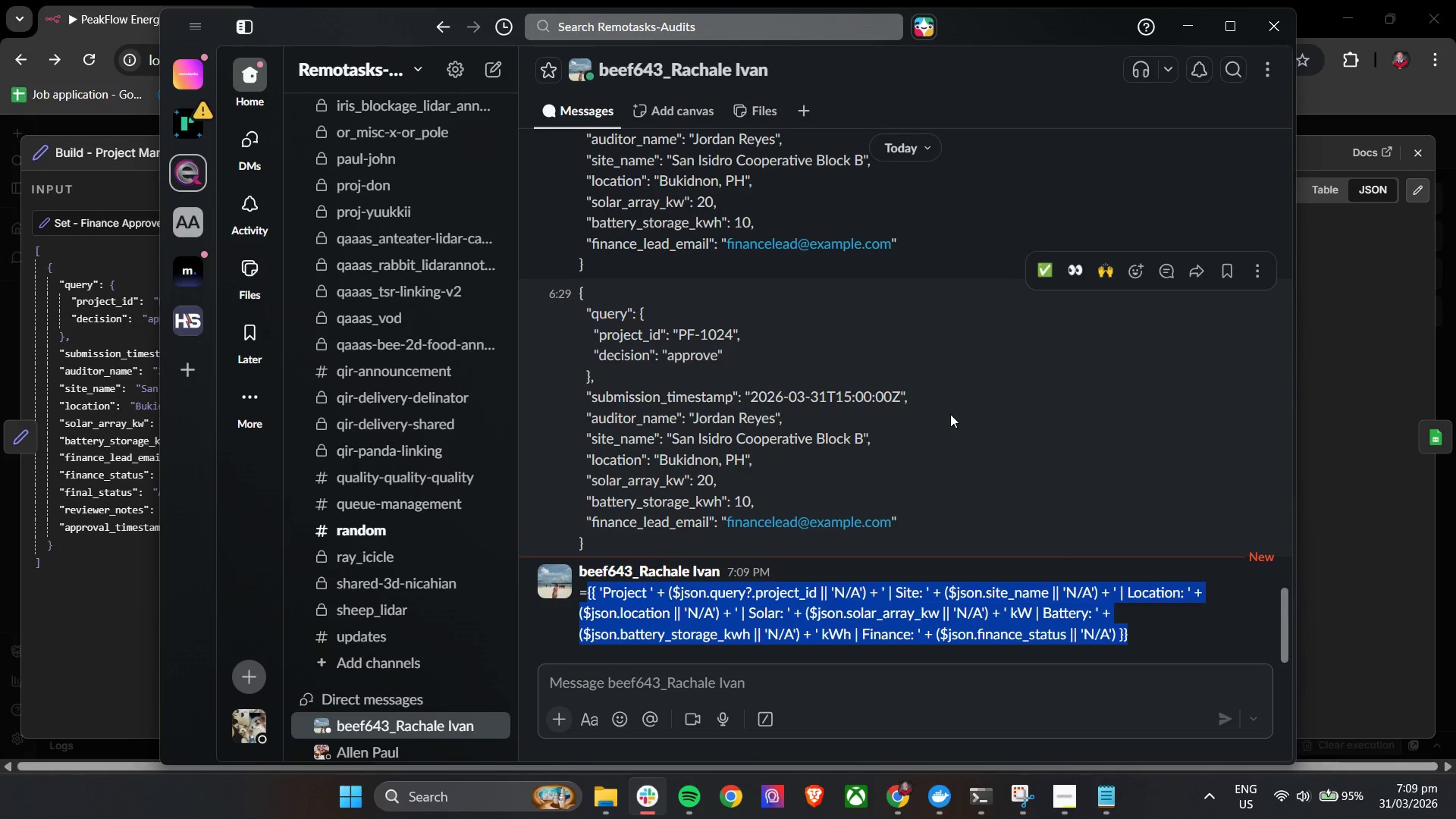 
key(Control+C)
 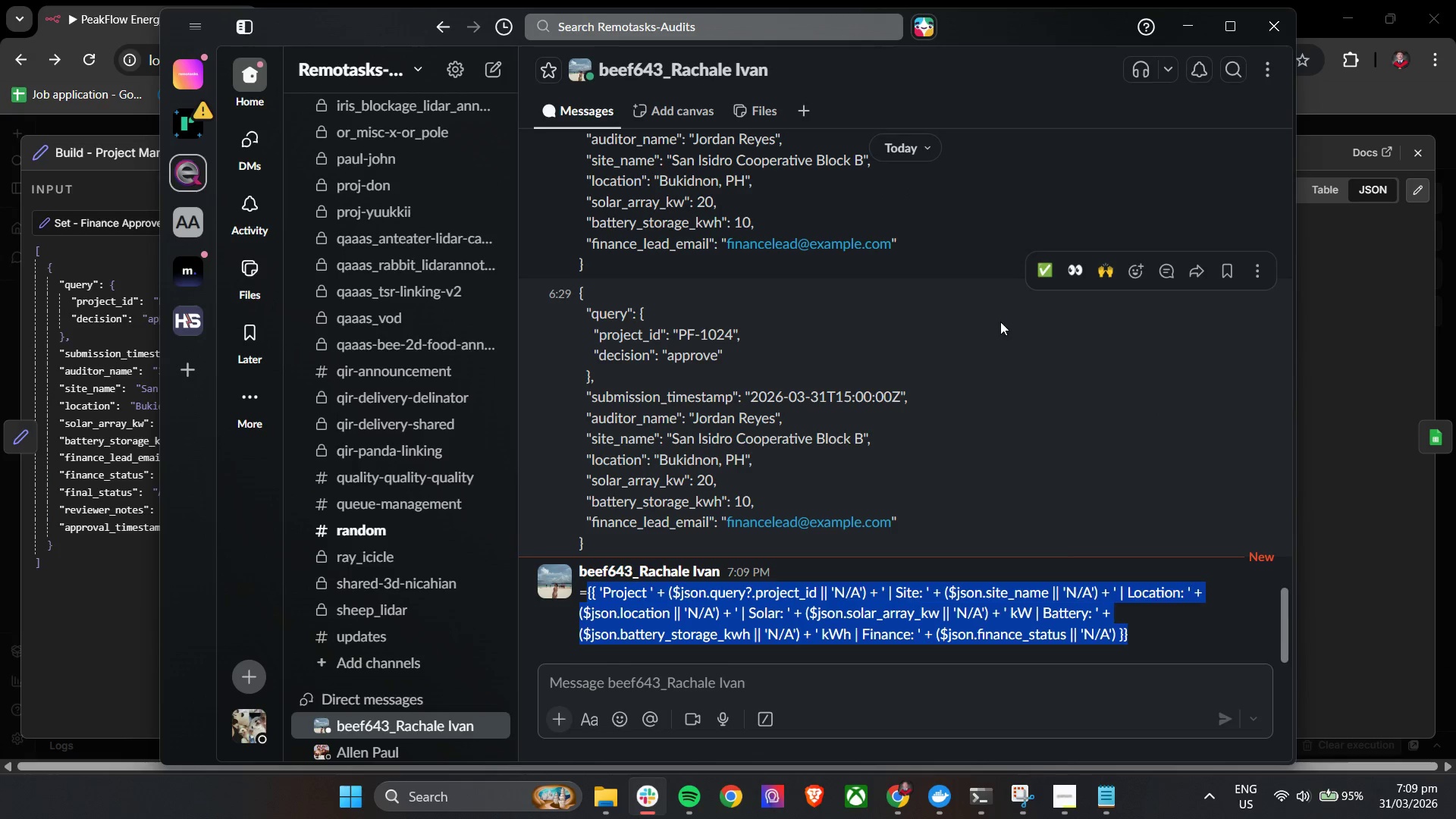 
key(Control+C)
 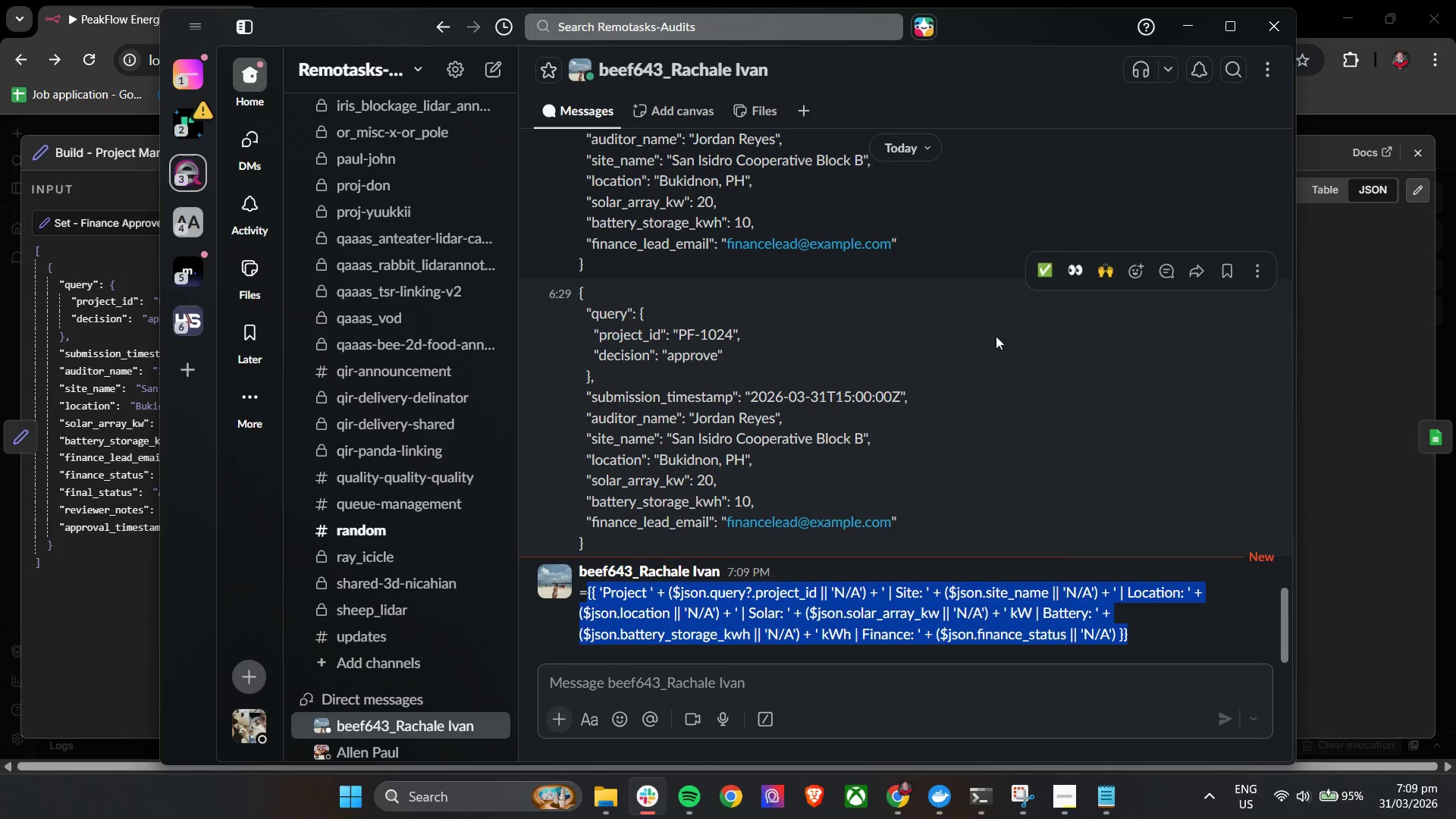 
key(Control+C)
 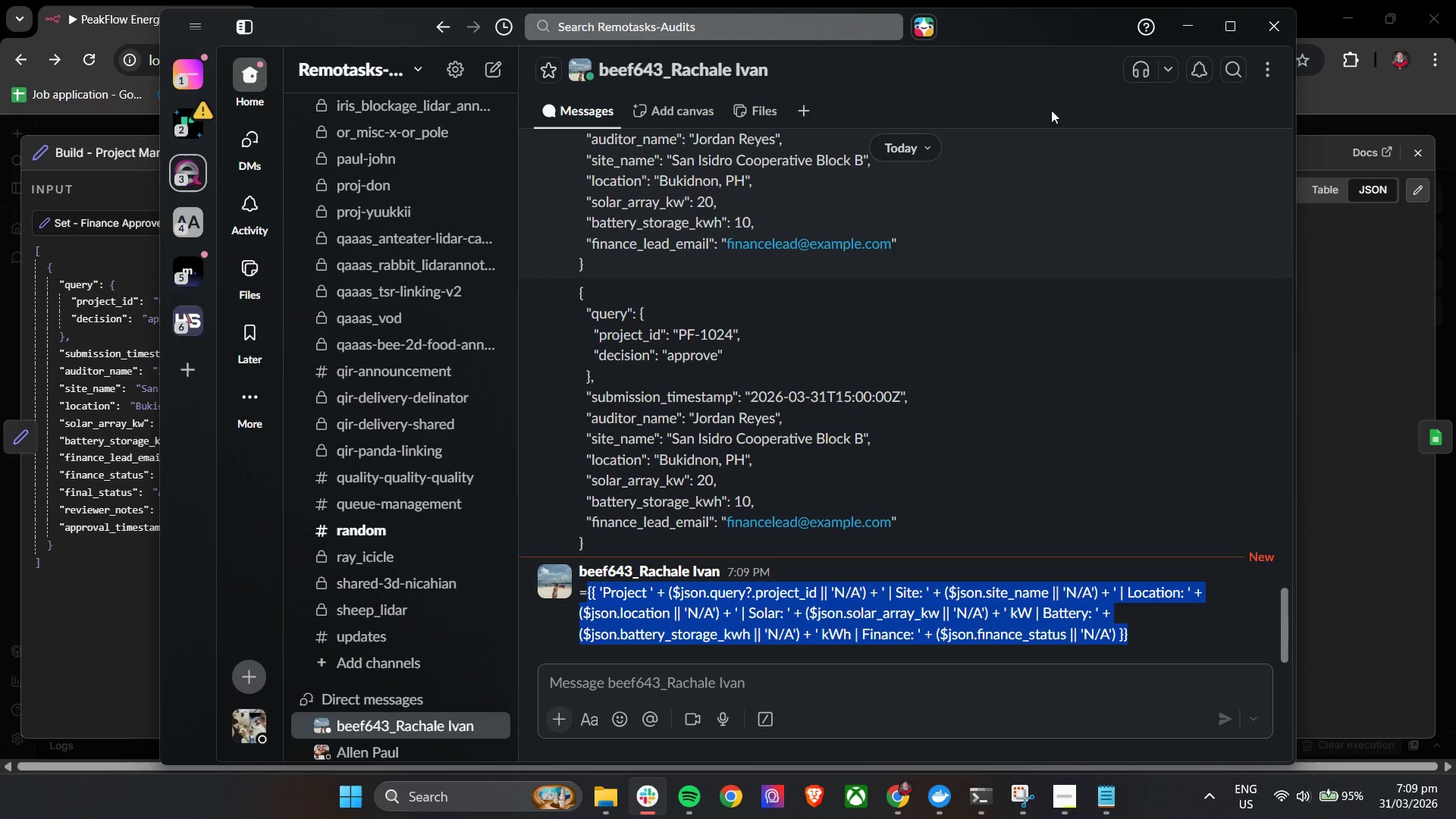 
key(Control+C)
 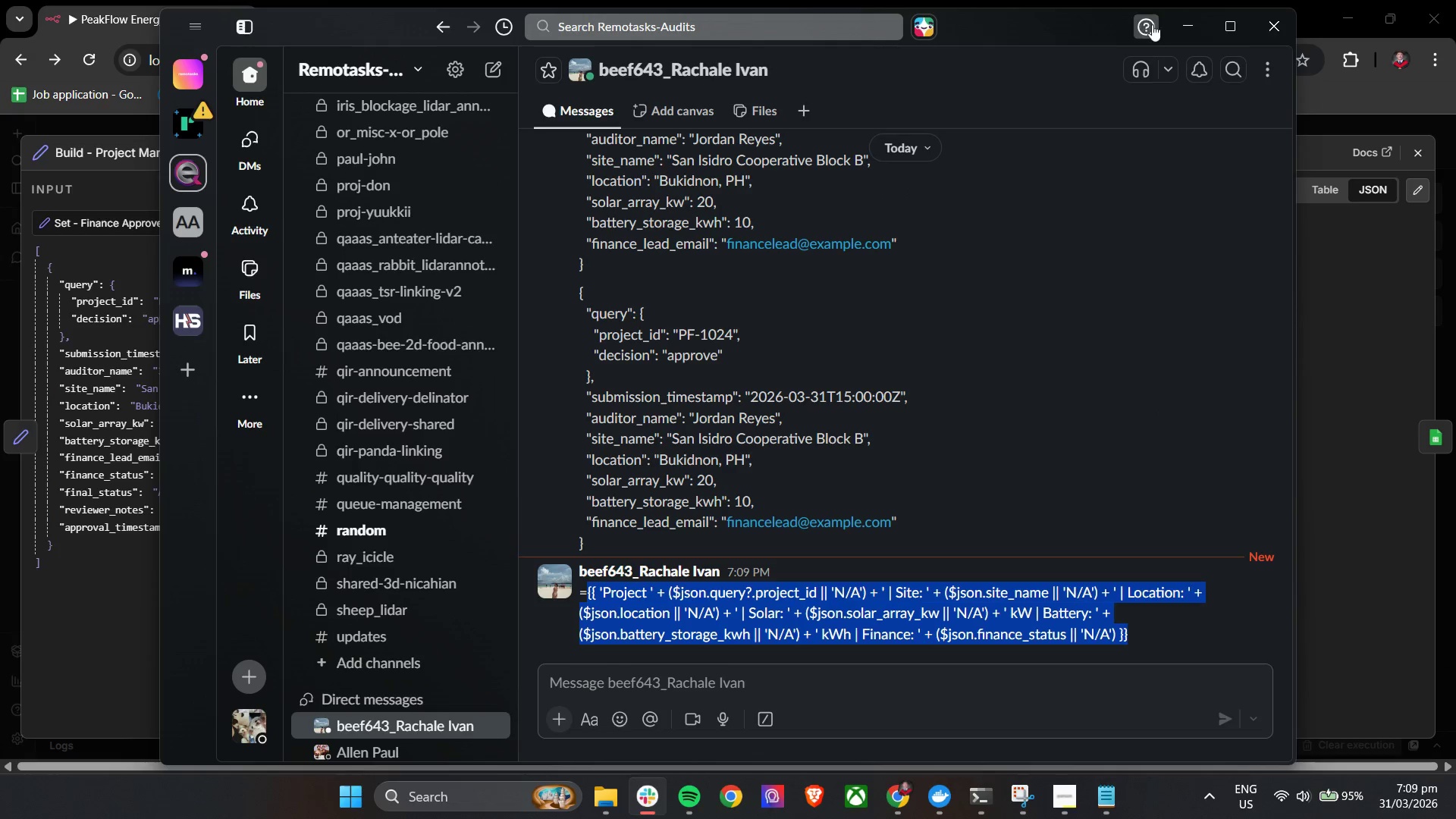 
left_click([1186, 24])
 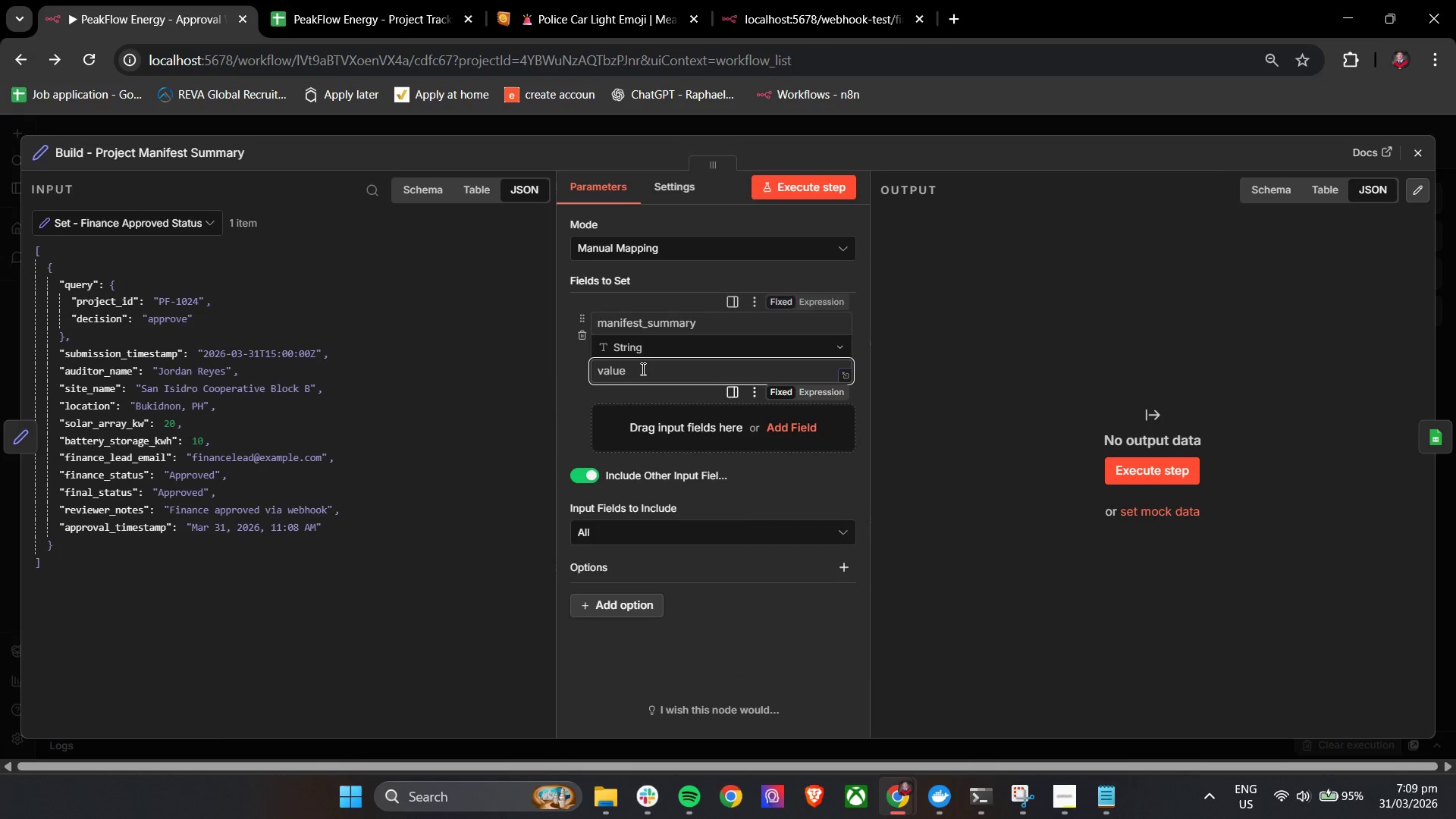 
key(Control+ControlLeft)
 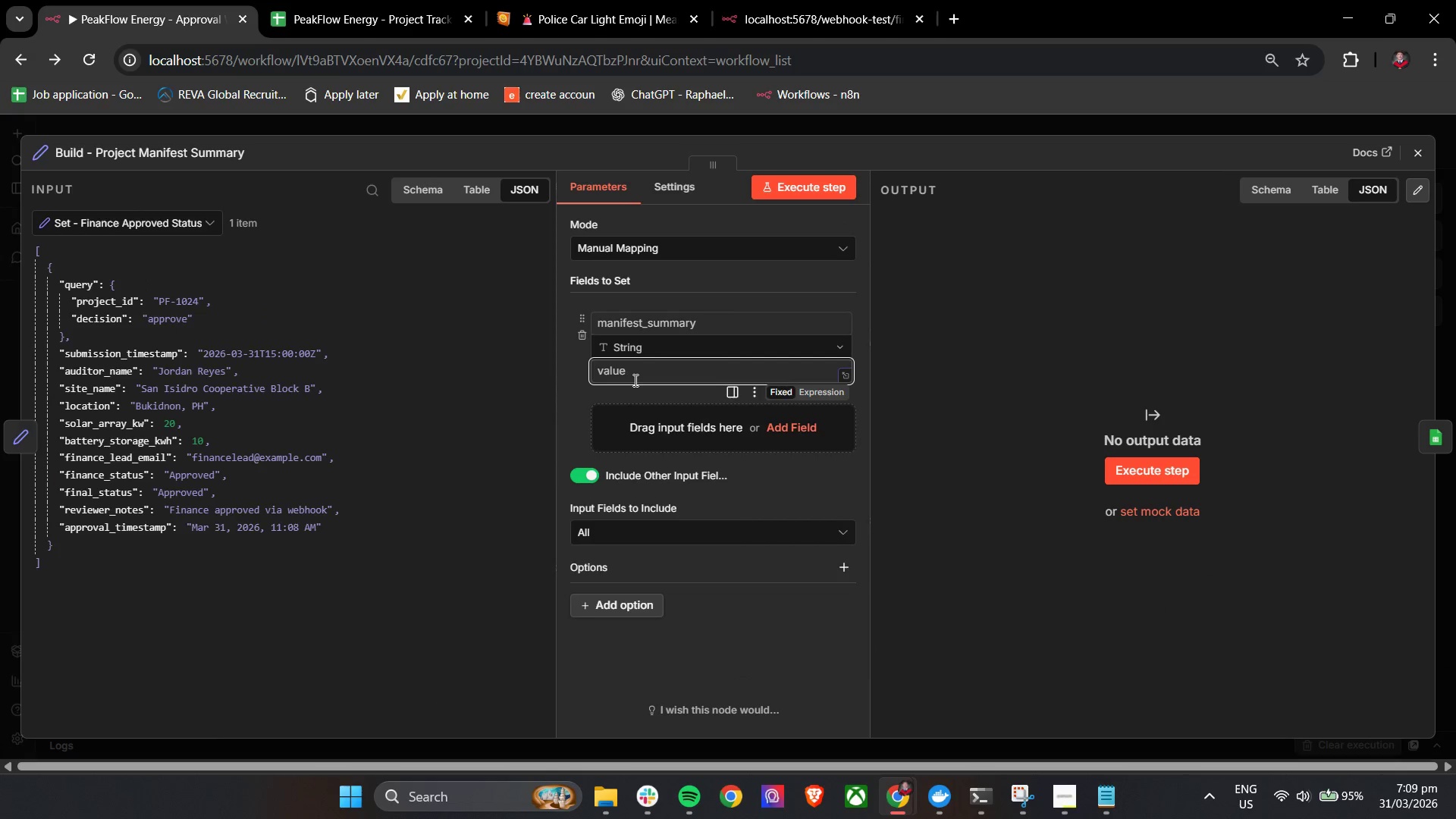 
key(Control+V)
 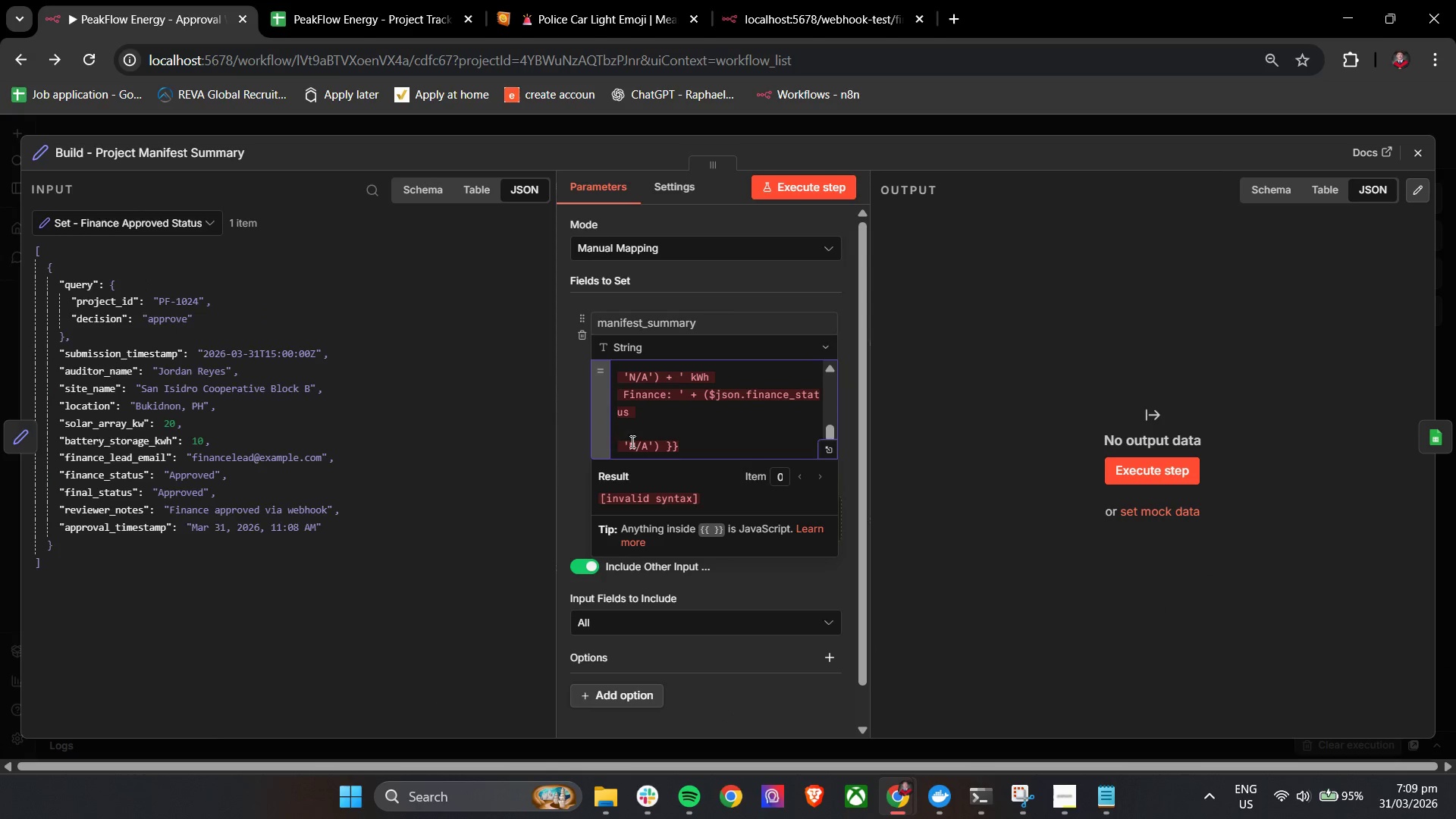 
left_click([714, 440])
 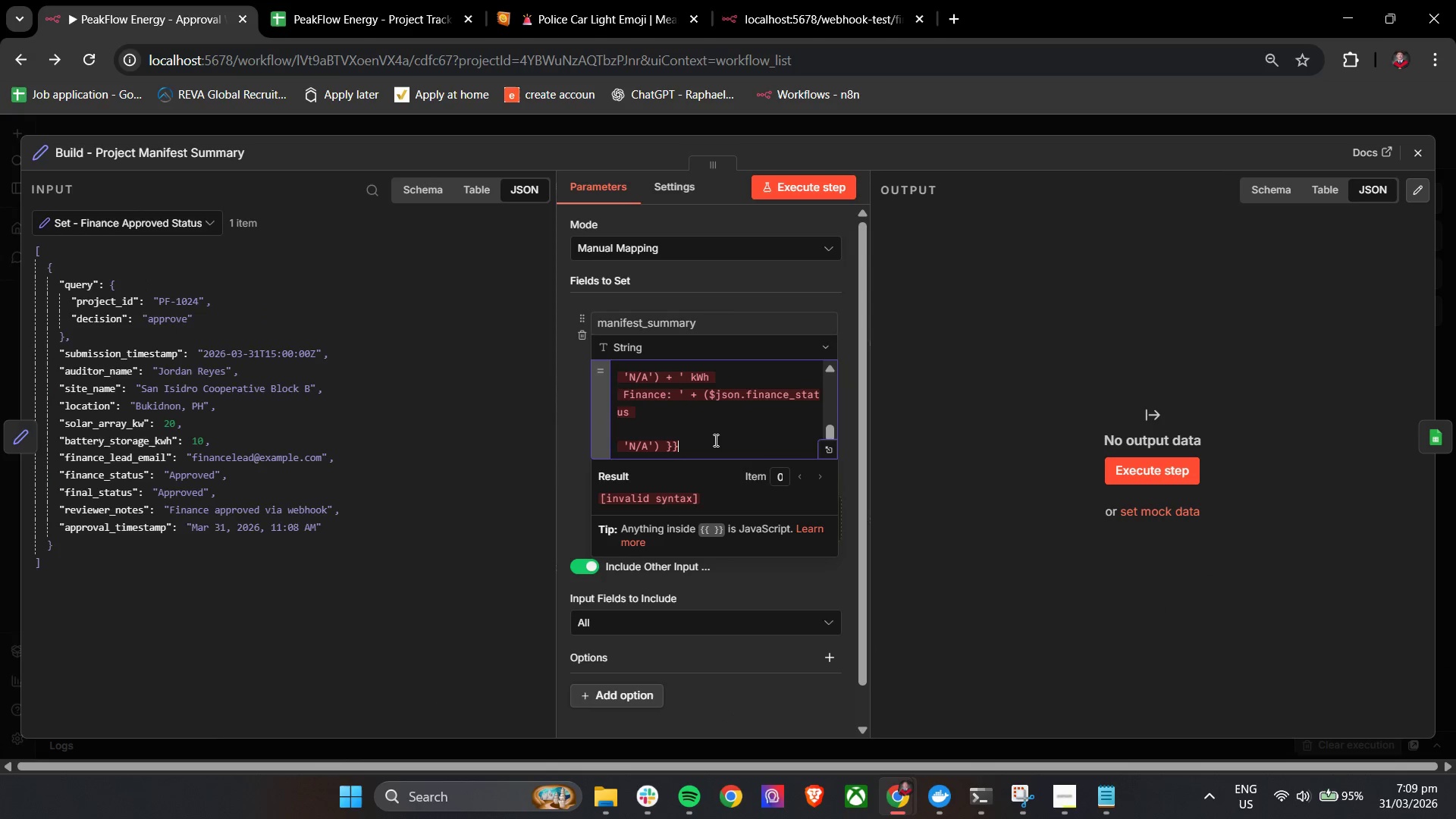 
key(Control+A)
 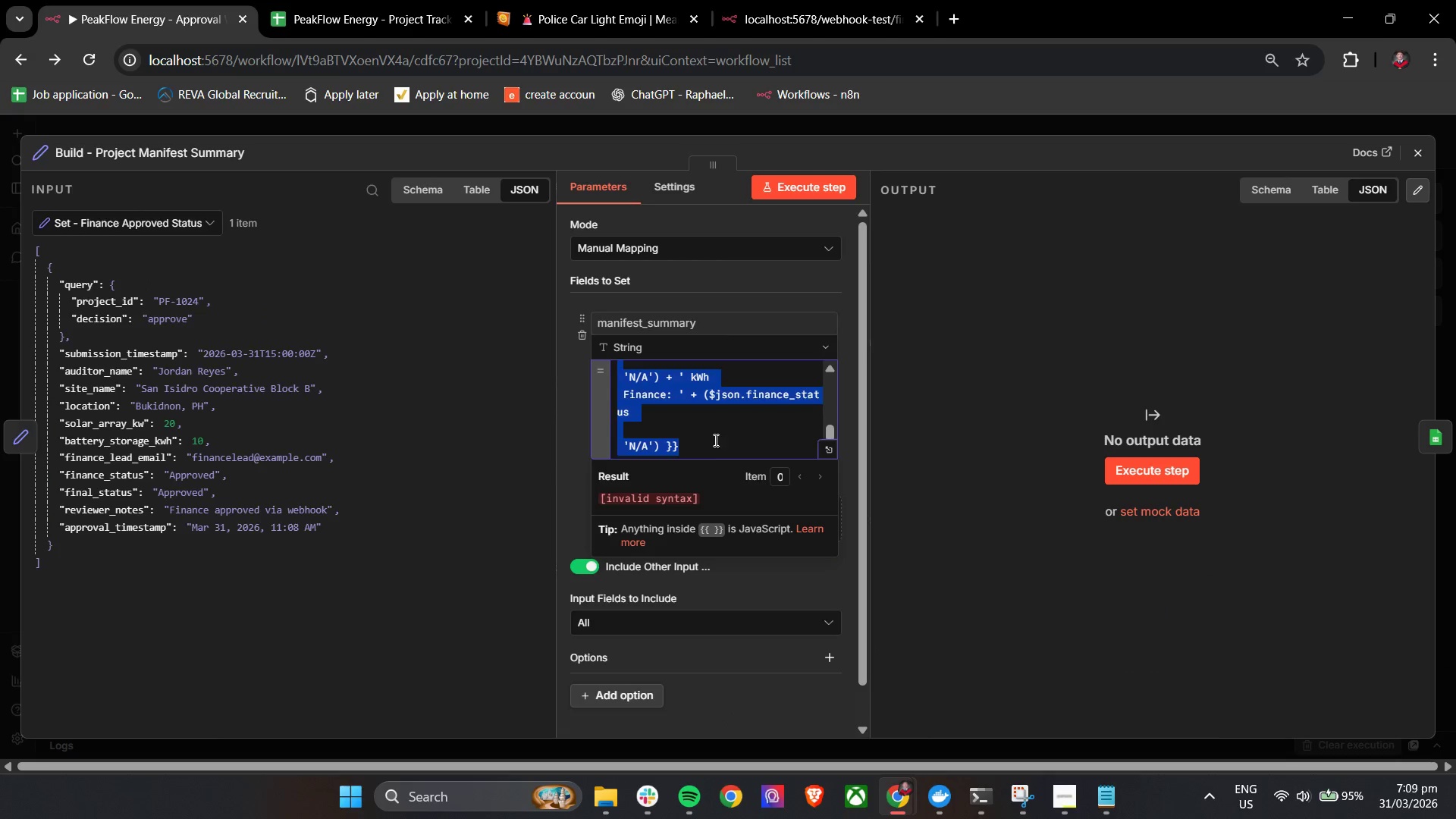 
key(Backspace)
 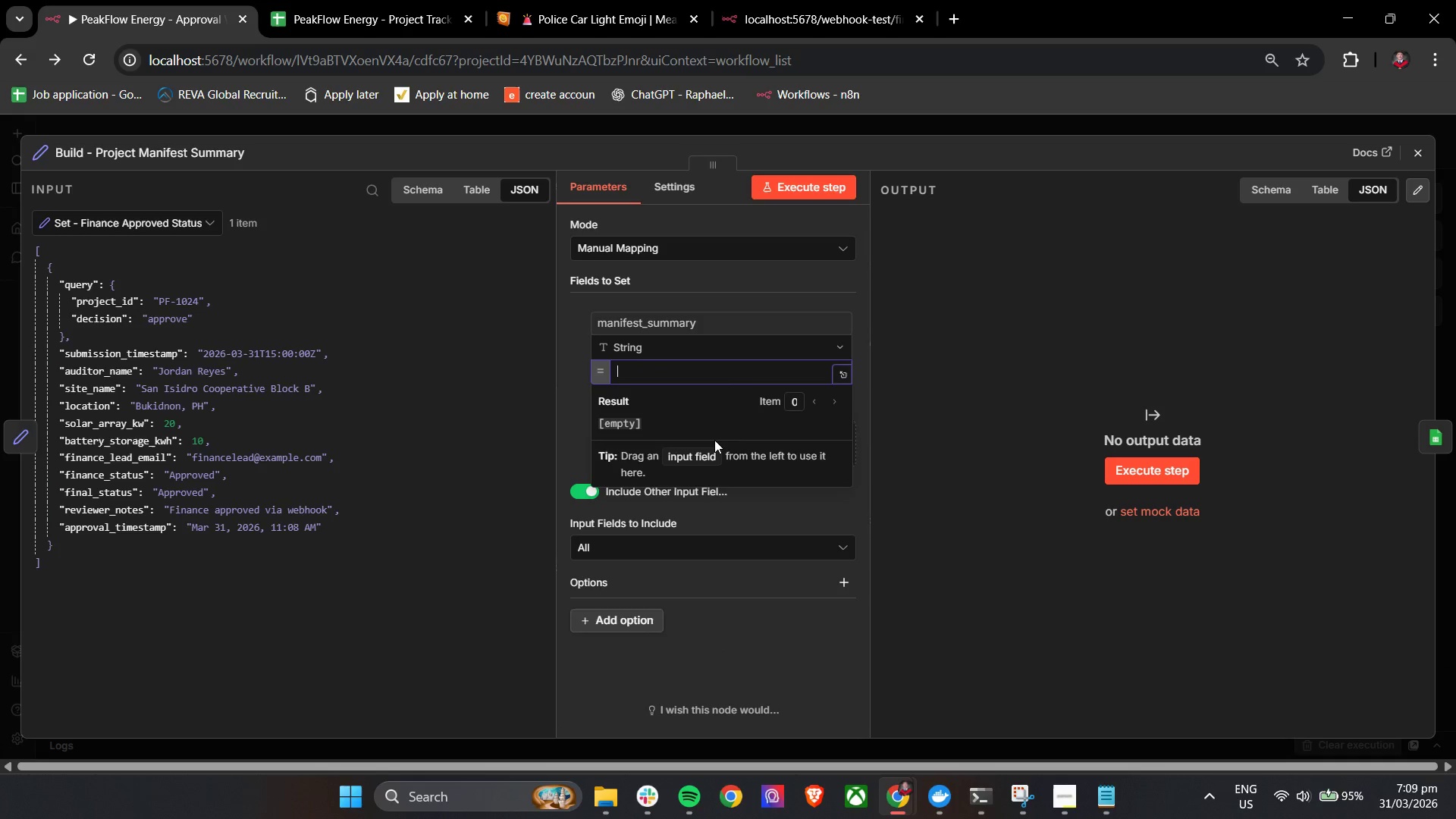 
key(Control+V)
 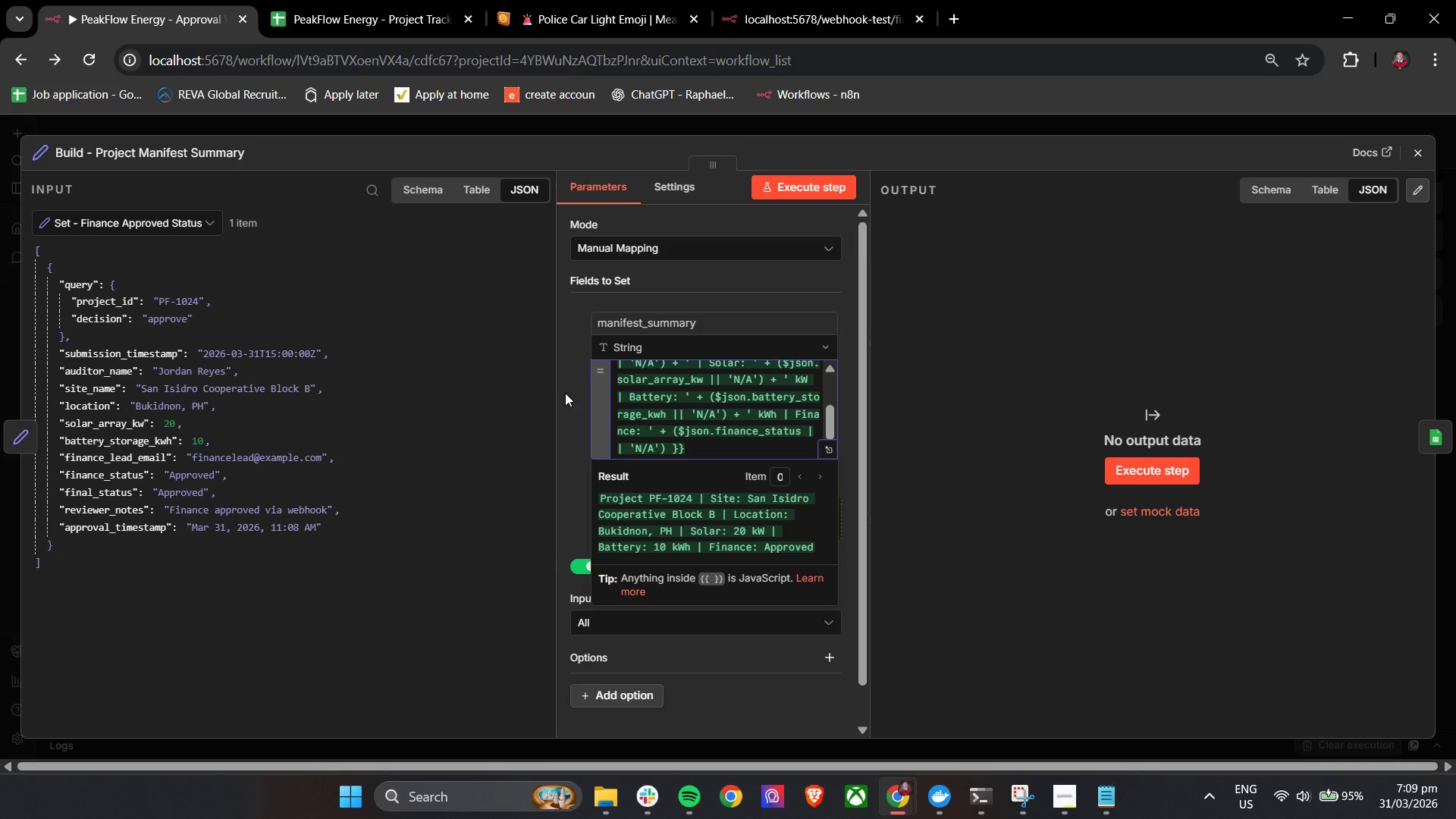 
left_click([564, 385])
 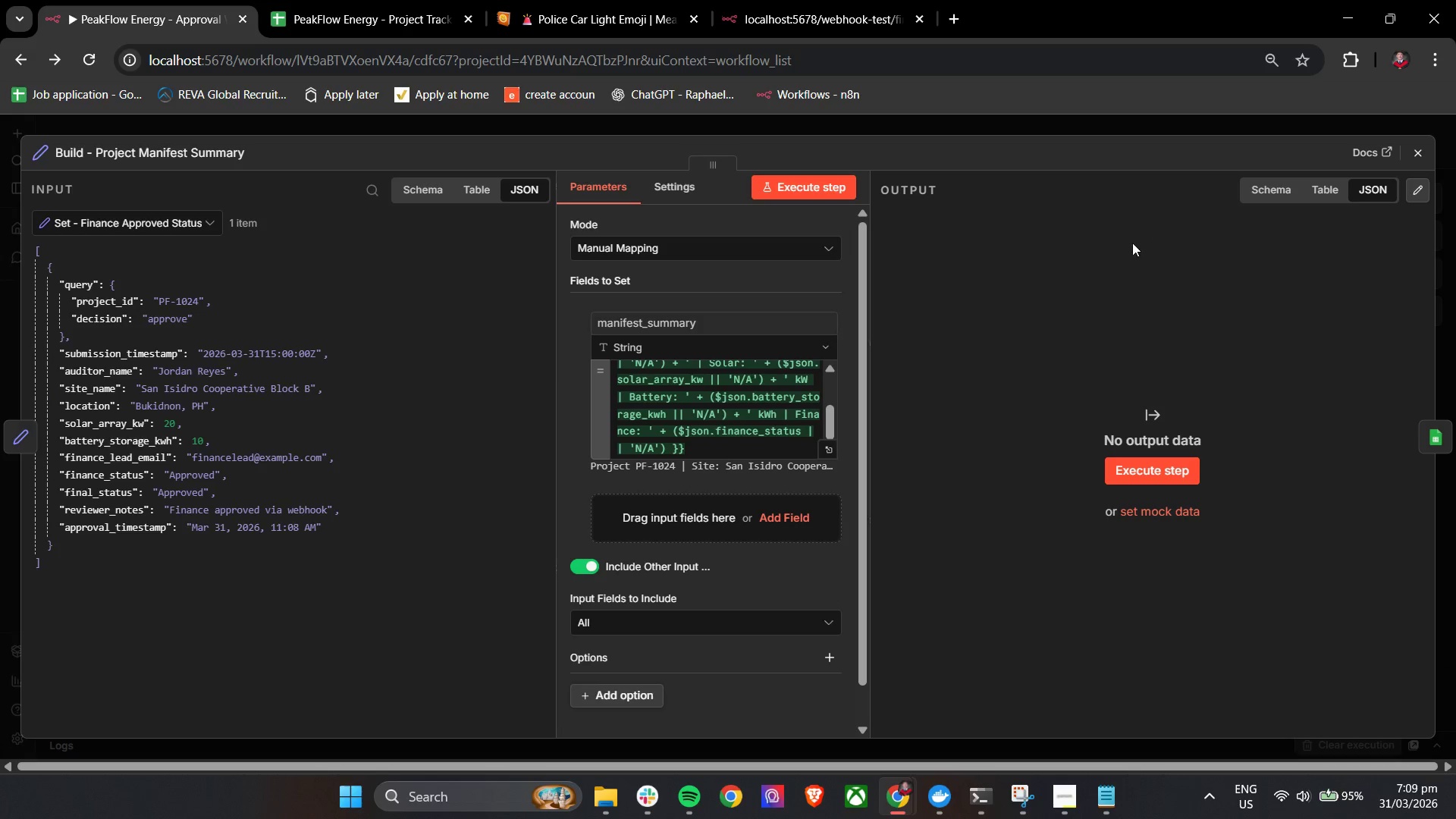 
left_click([835, 184])
 